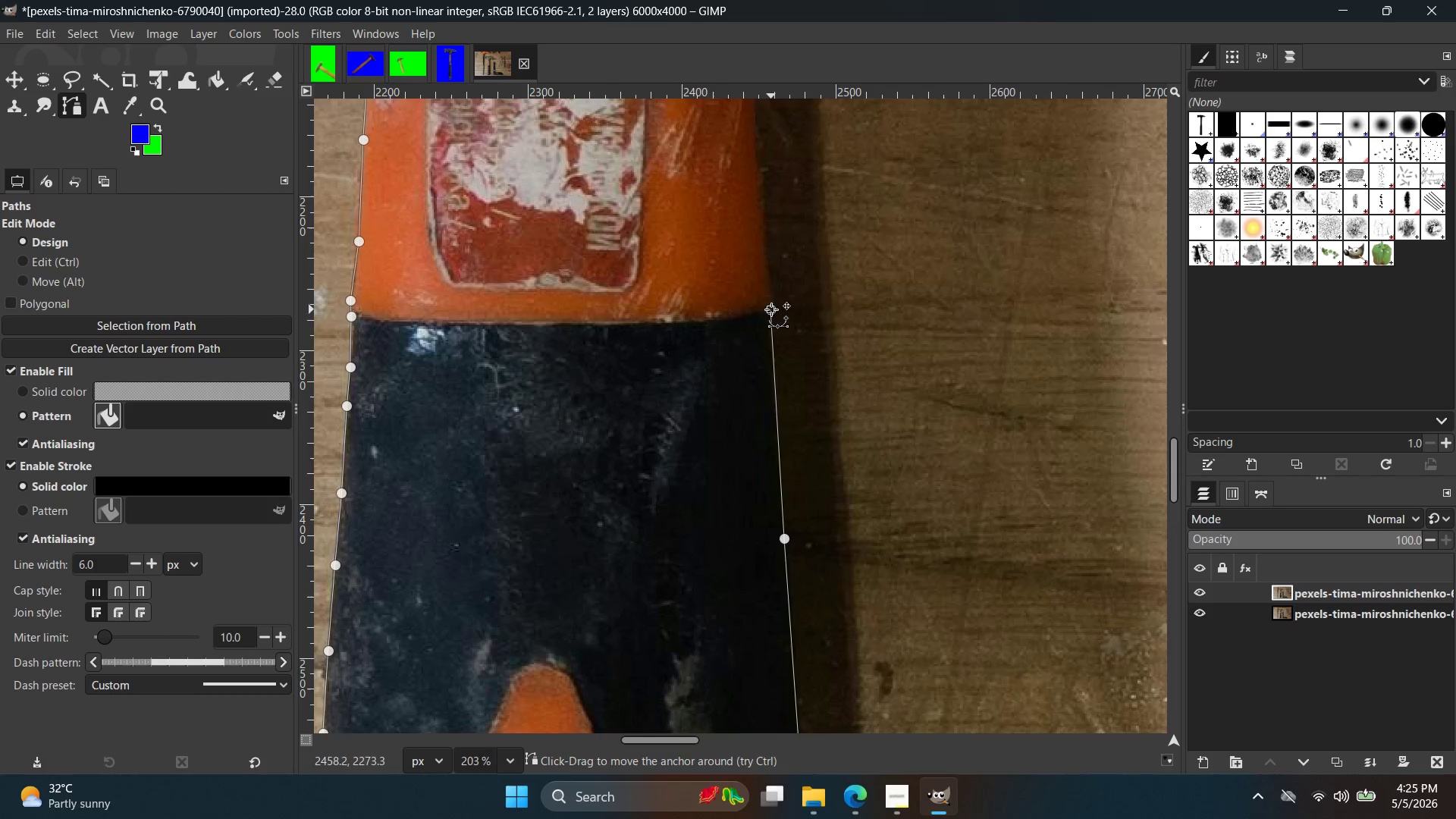 
hold_key(key=Space, duration=0.33)
 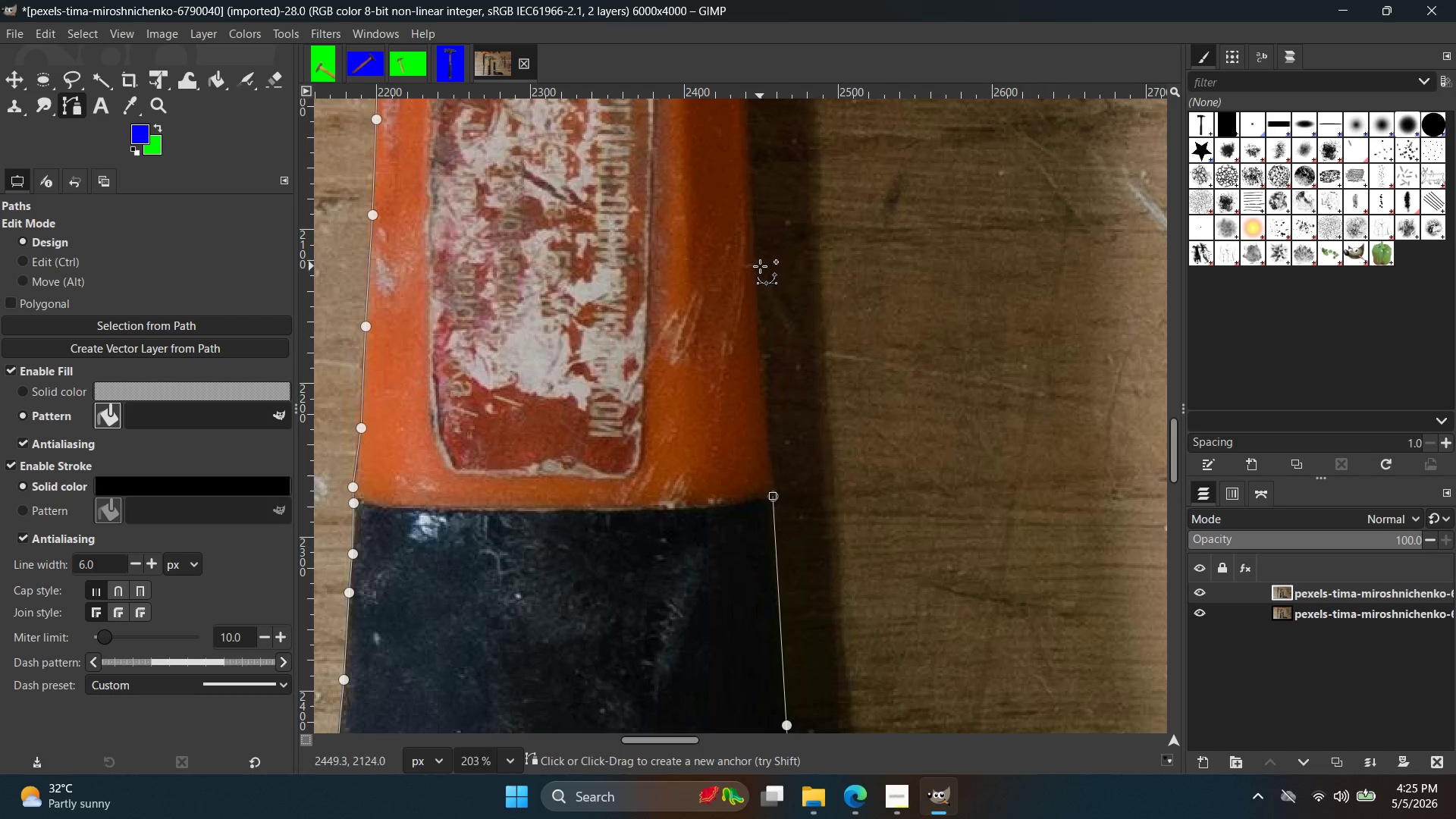 
left_click([757, 264])
 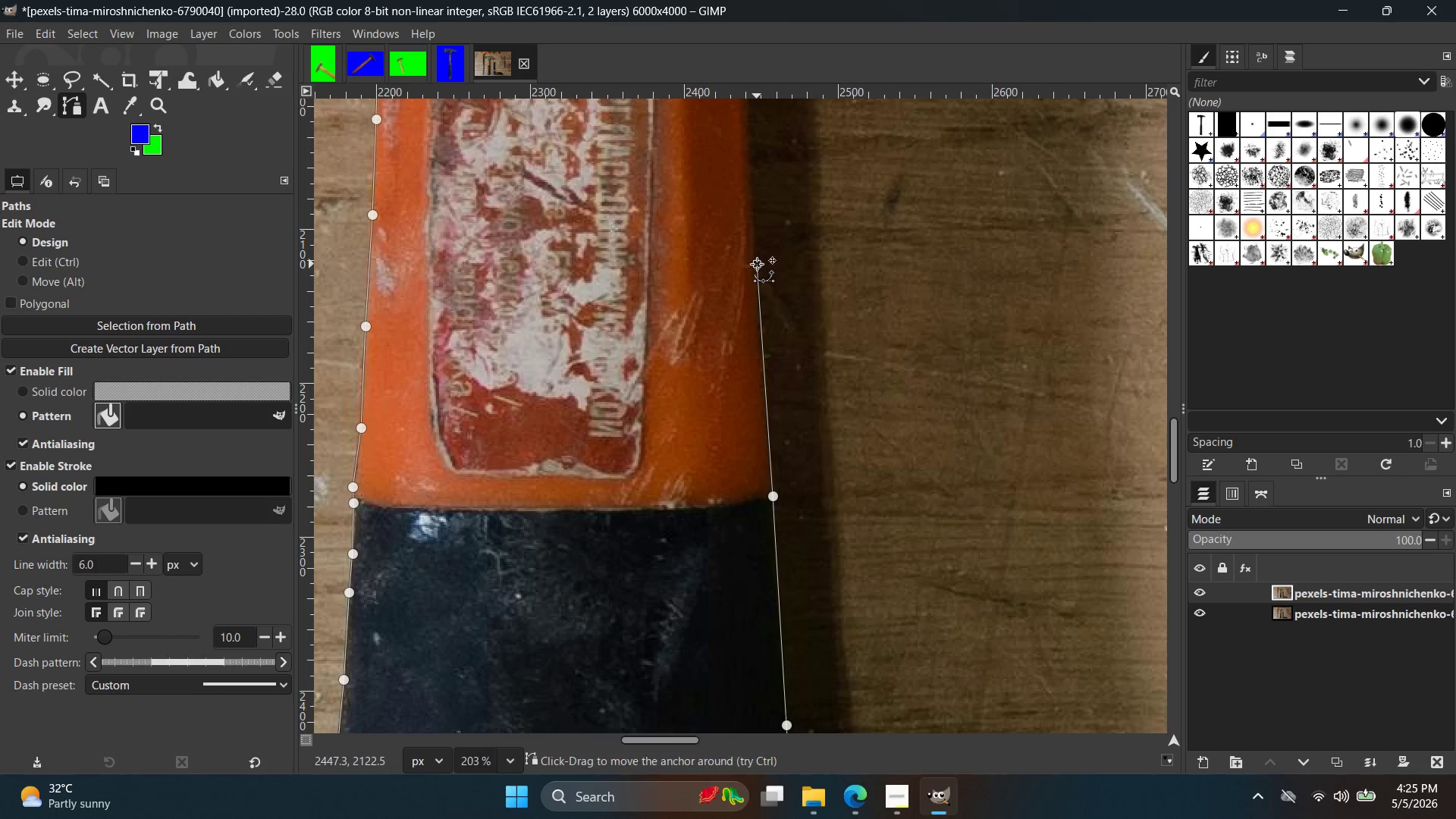 
hold_key(key=Space, duration=0.42)
 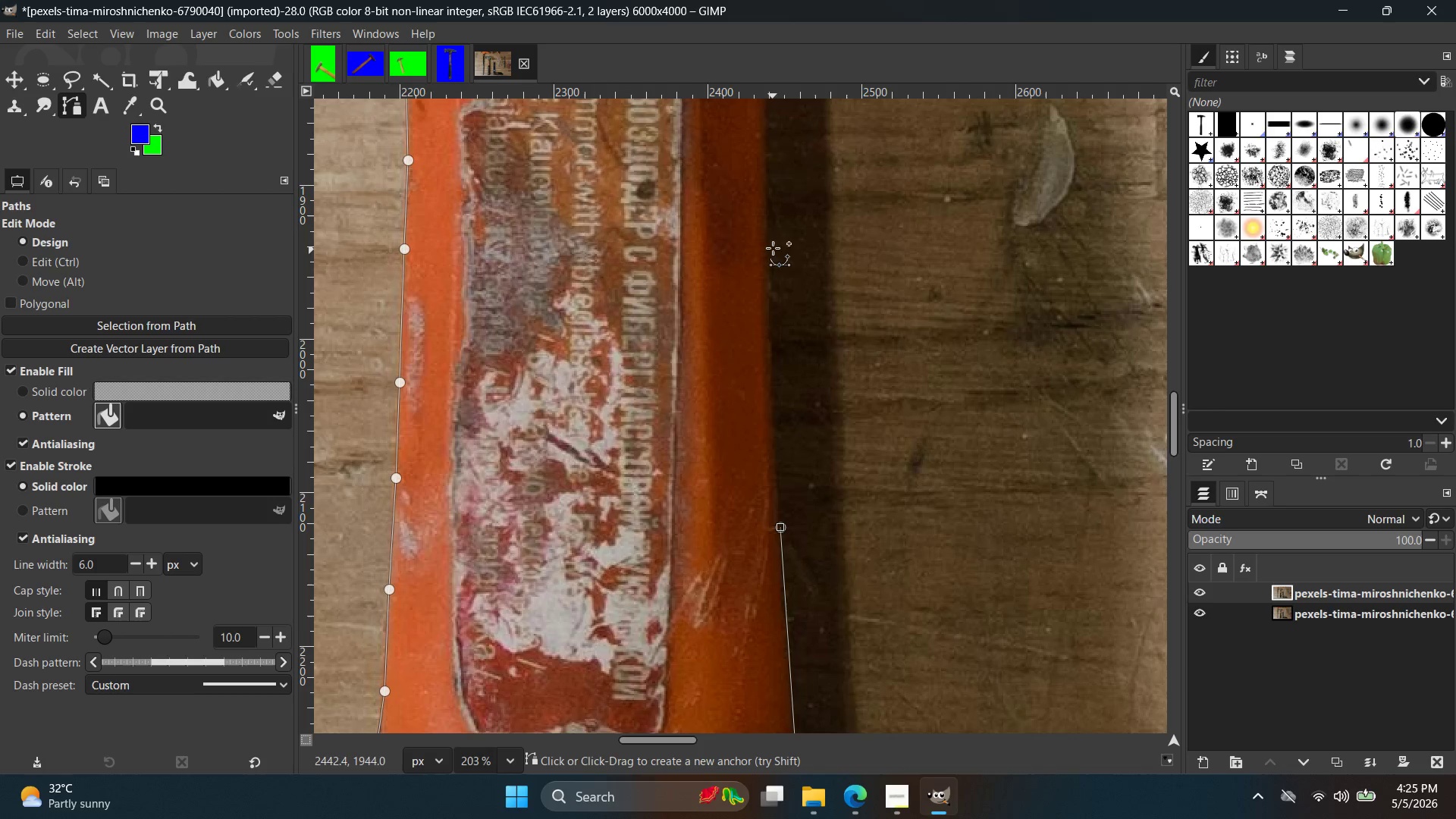 
left_click([768, 229])
 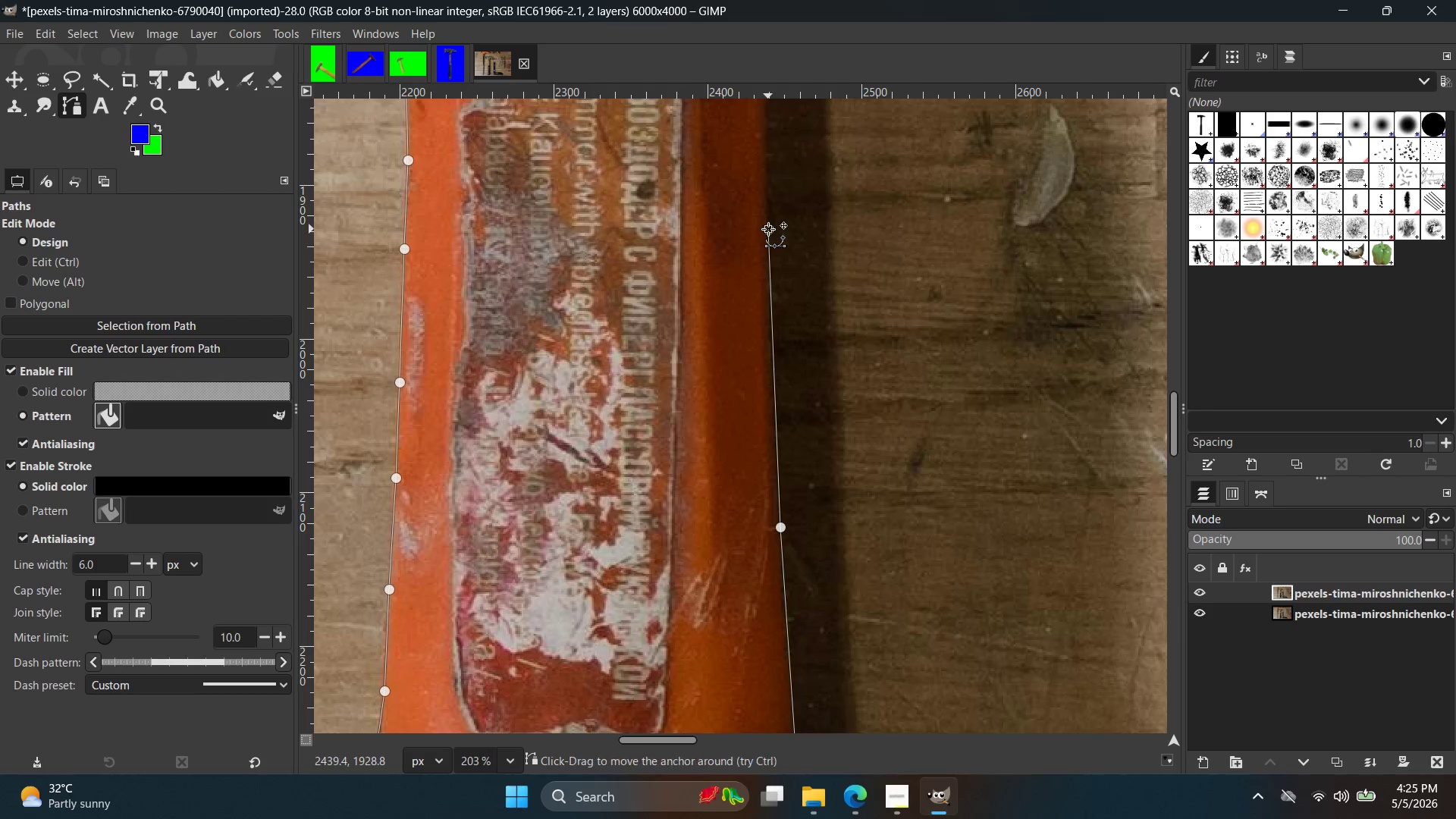 
hold_key(key=Space, duration=0.41)
 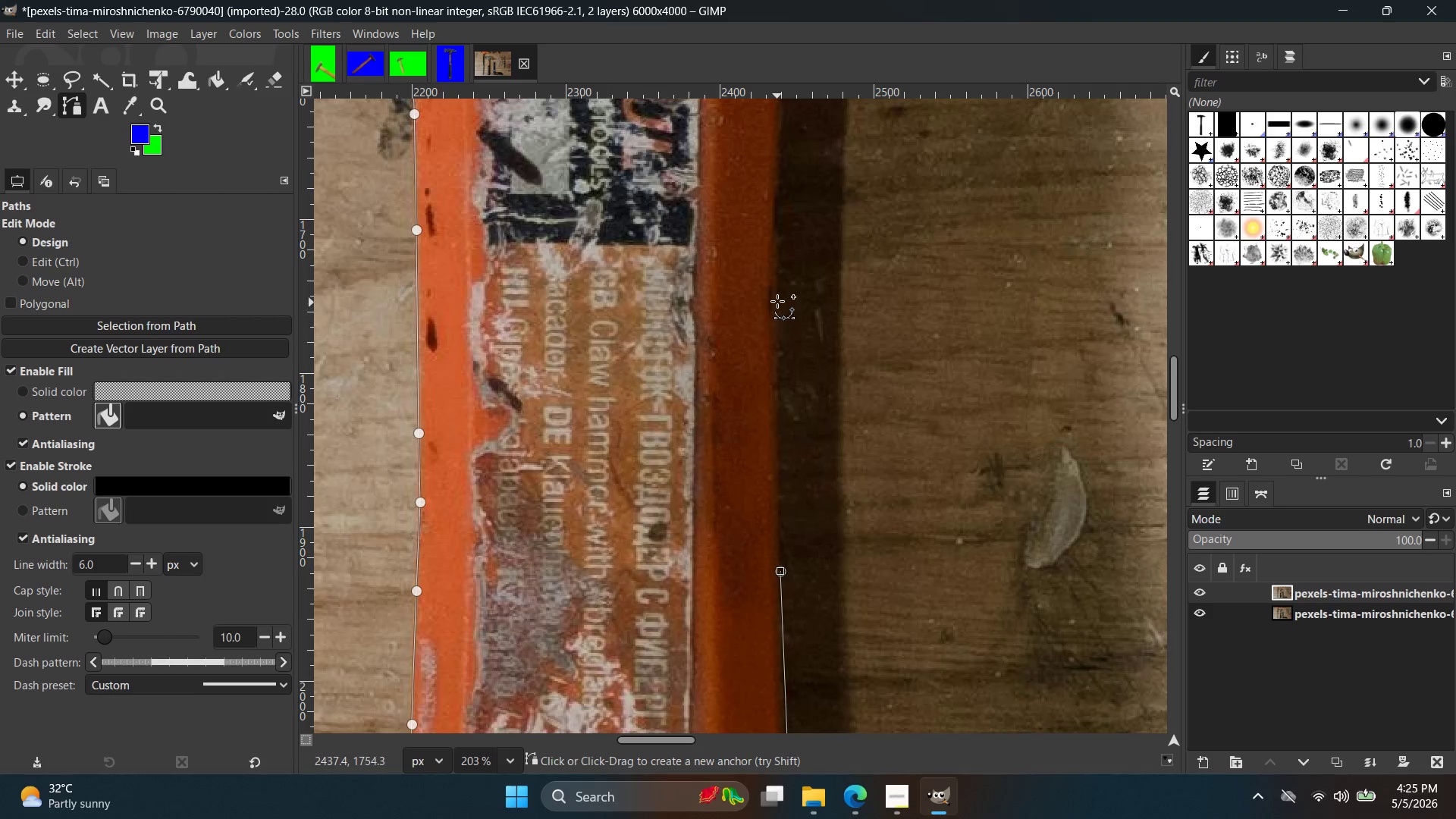 
left_click([780, 295])
 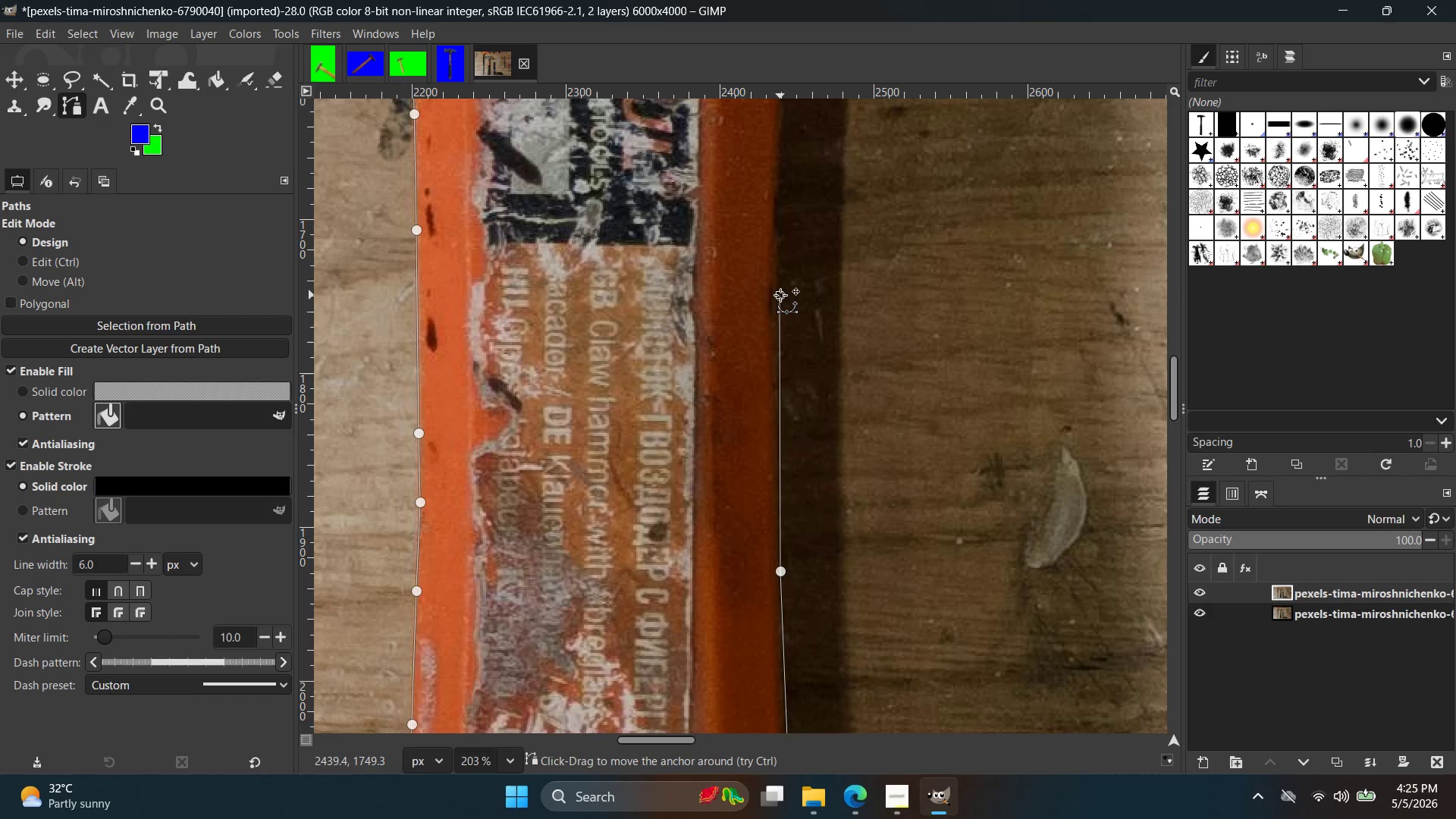 
key(Control+ControlLeft)
 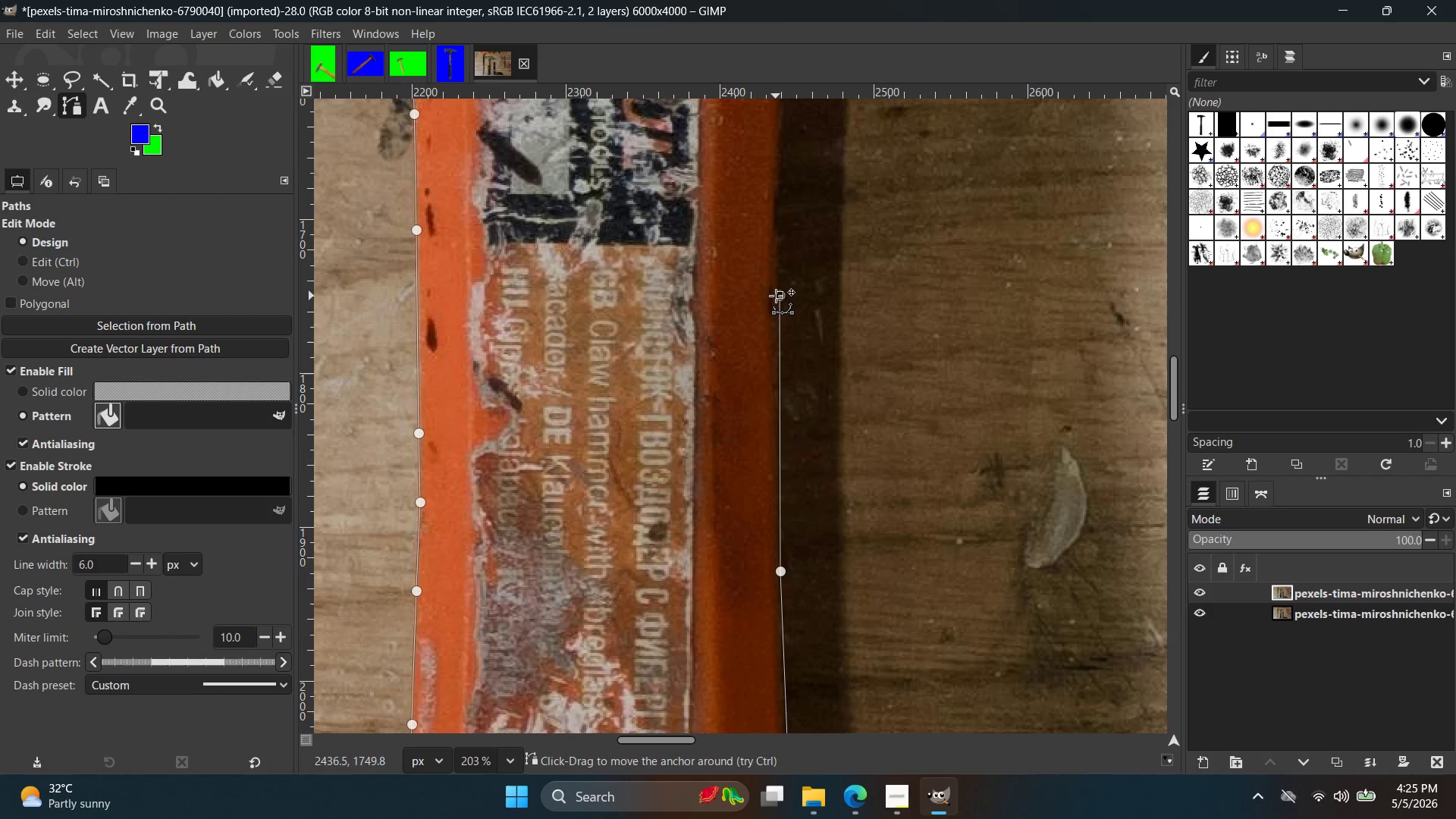 
key(Control+Z)
 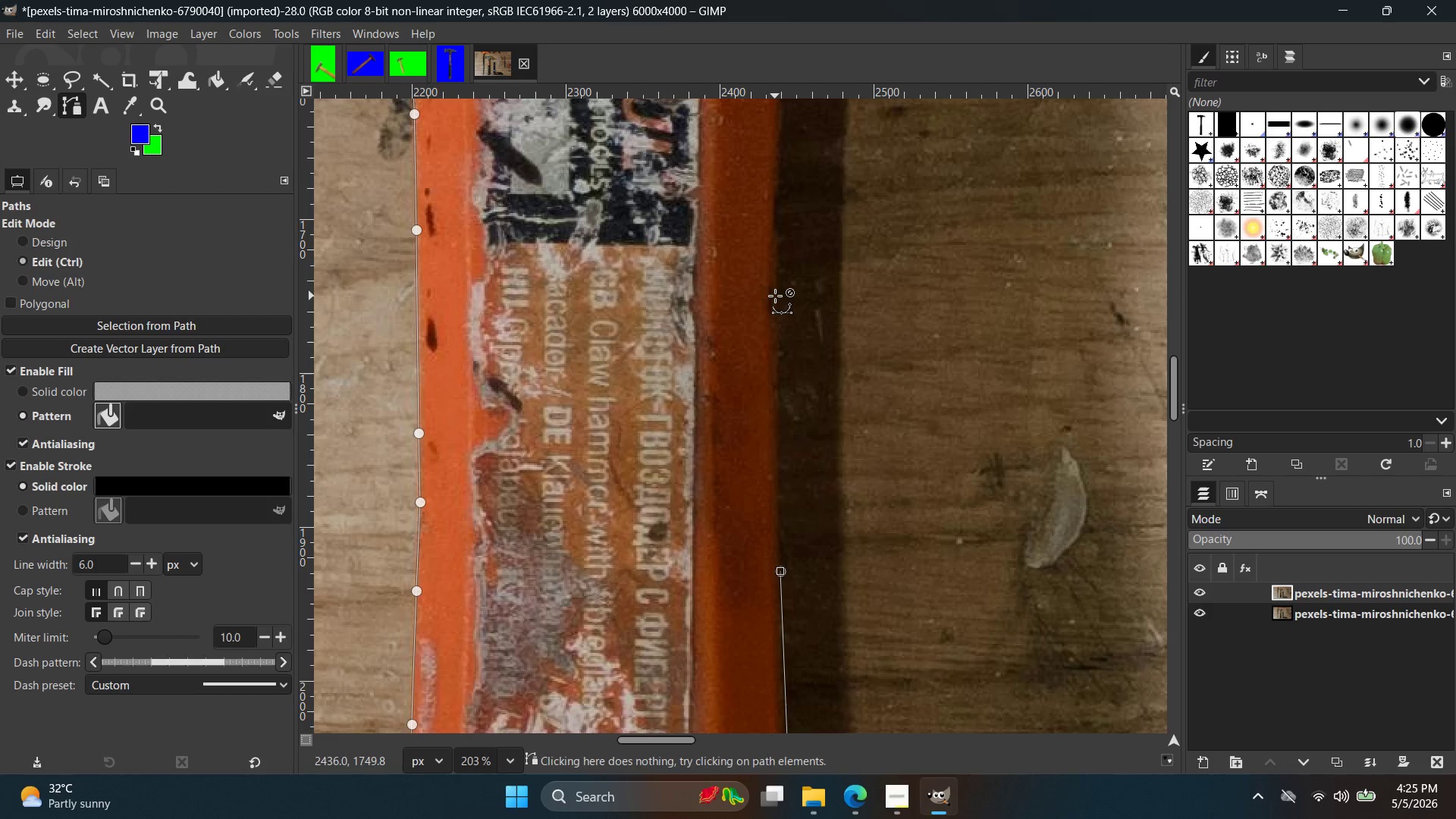 
left_click([775, 296])
 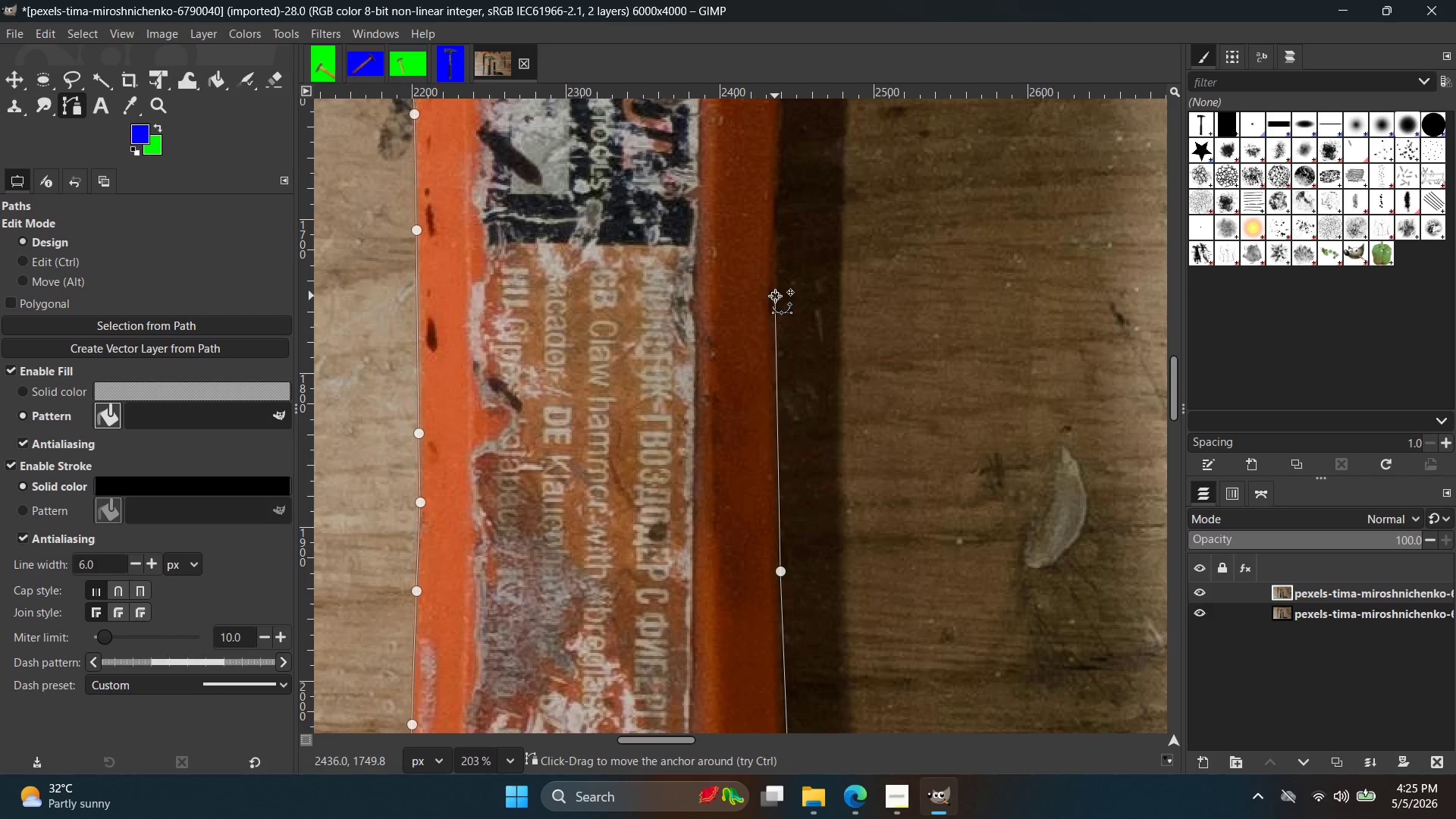 
hold_key(key=Space, duration=0.34)
 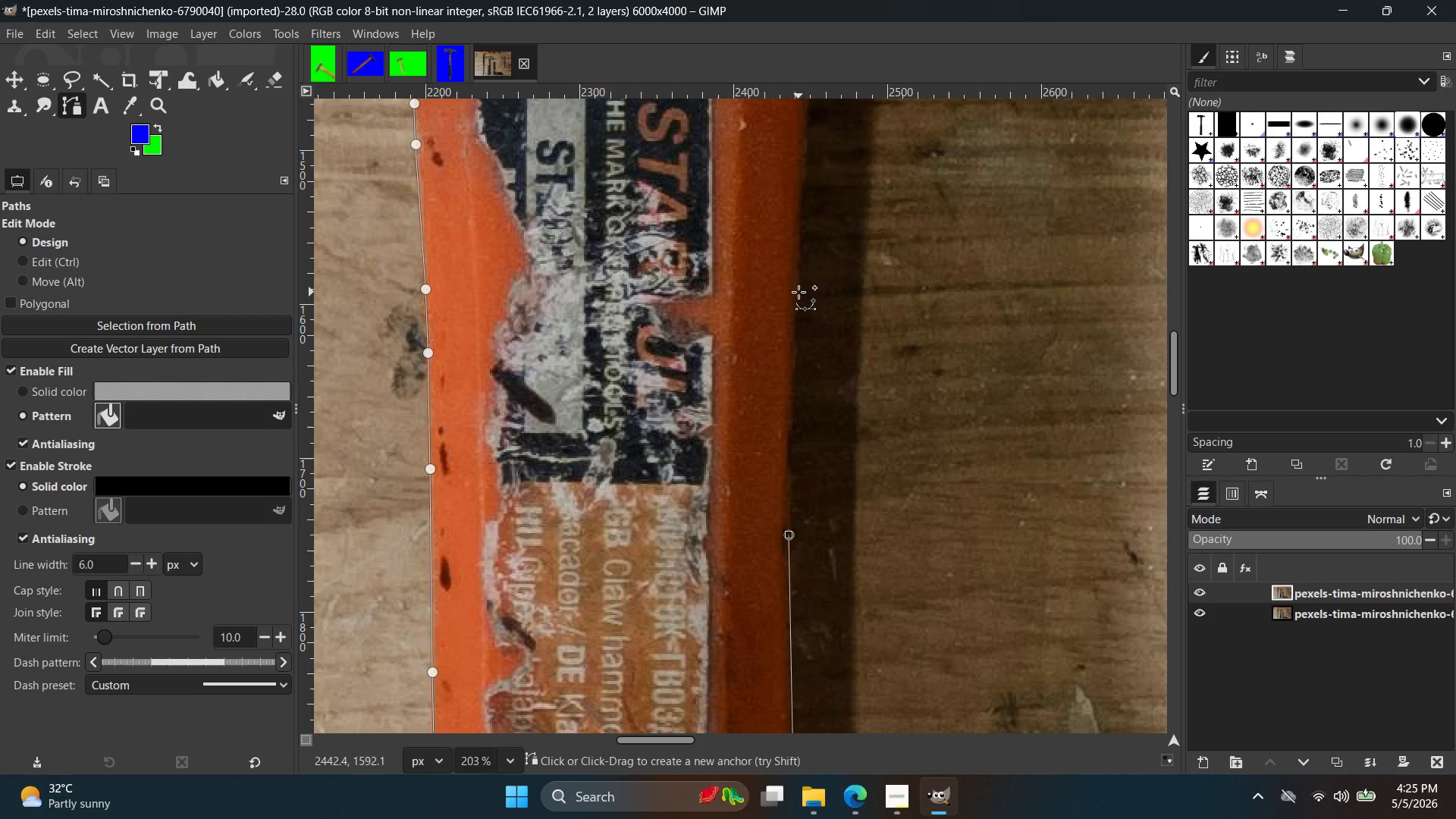 
left_click([799, 271])
 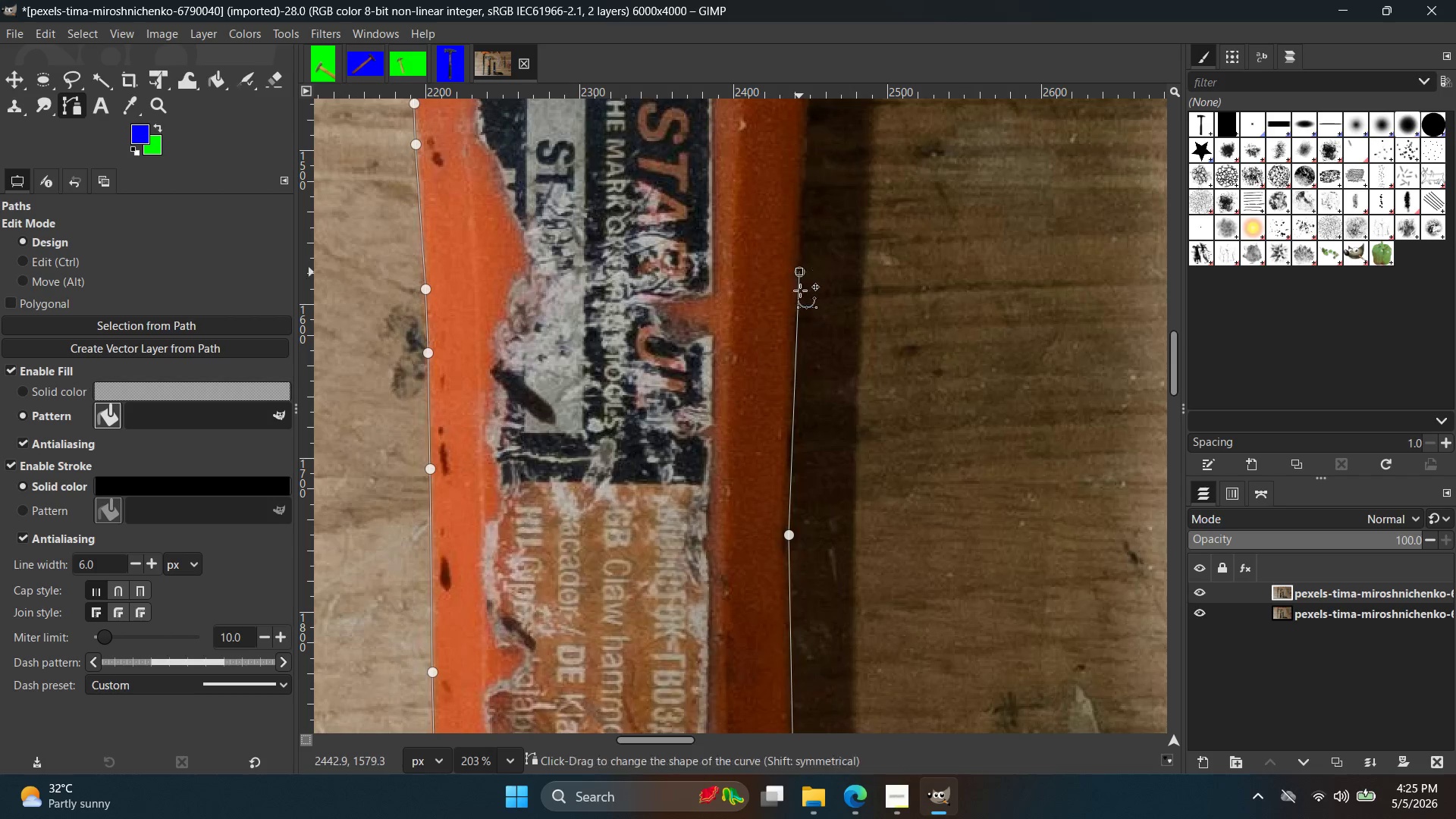 
hold_key(key=Space, duration=0.44)
 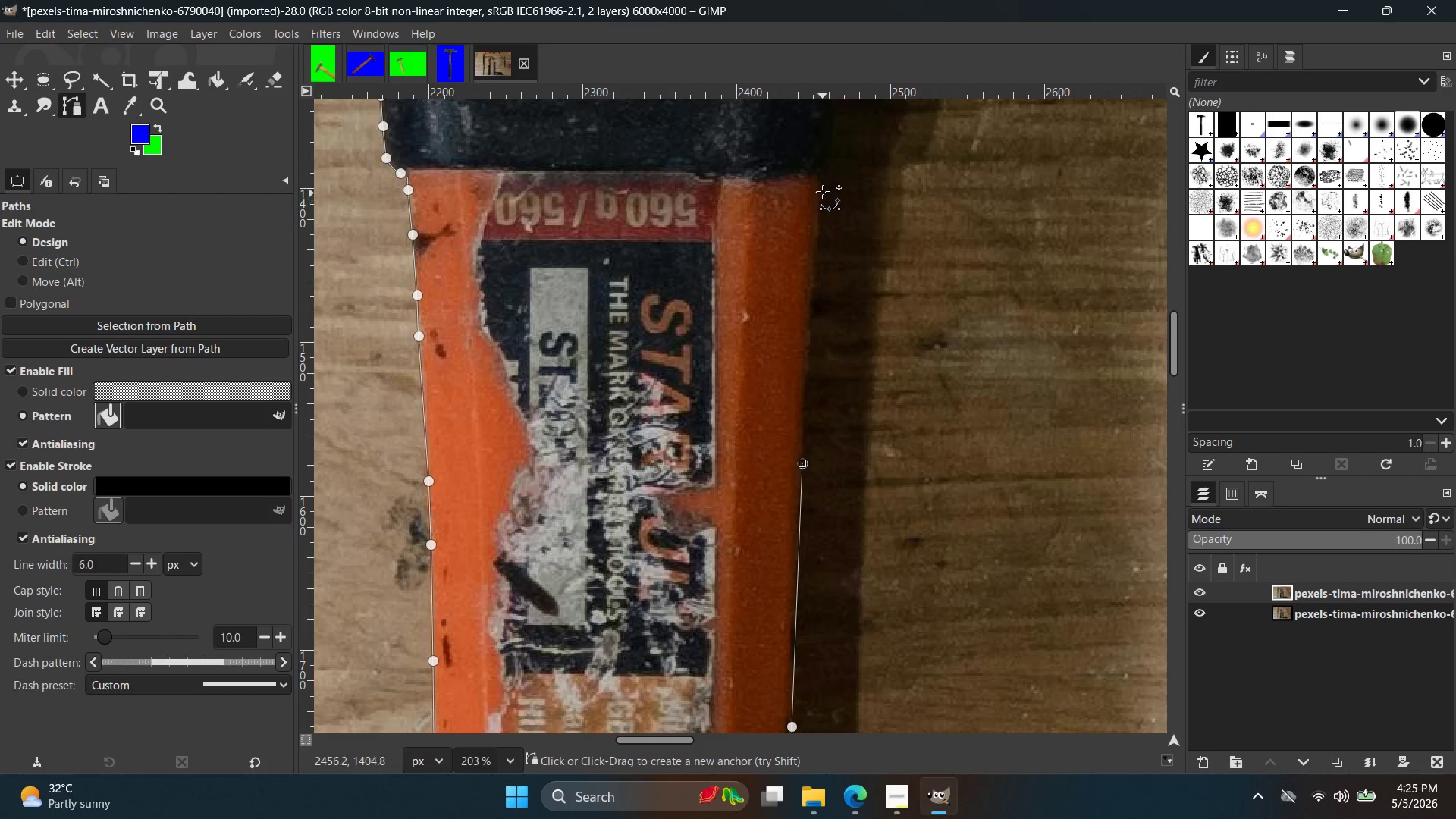 
left_click([824, 190])
 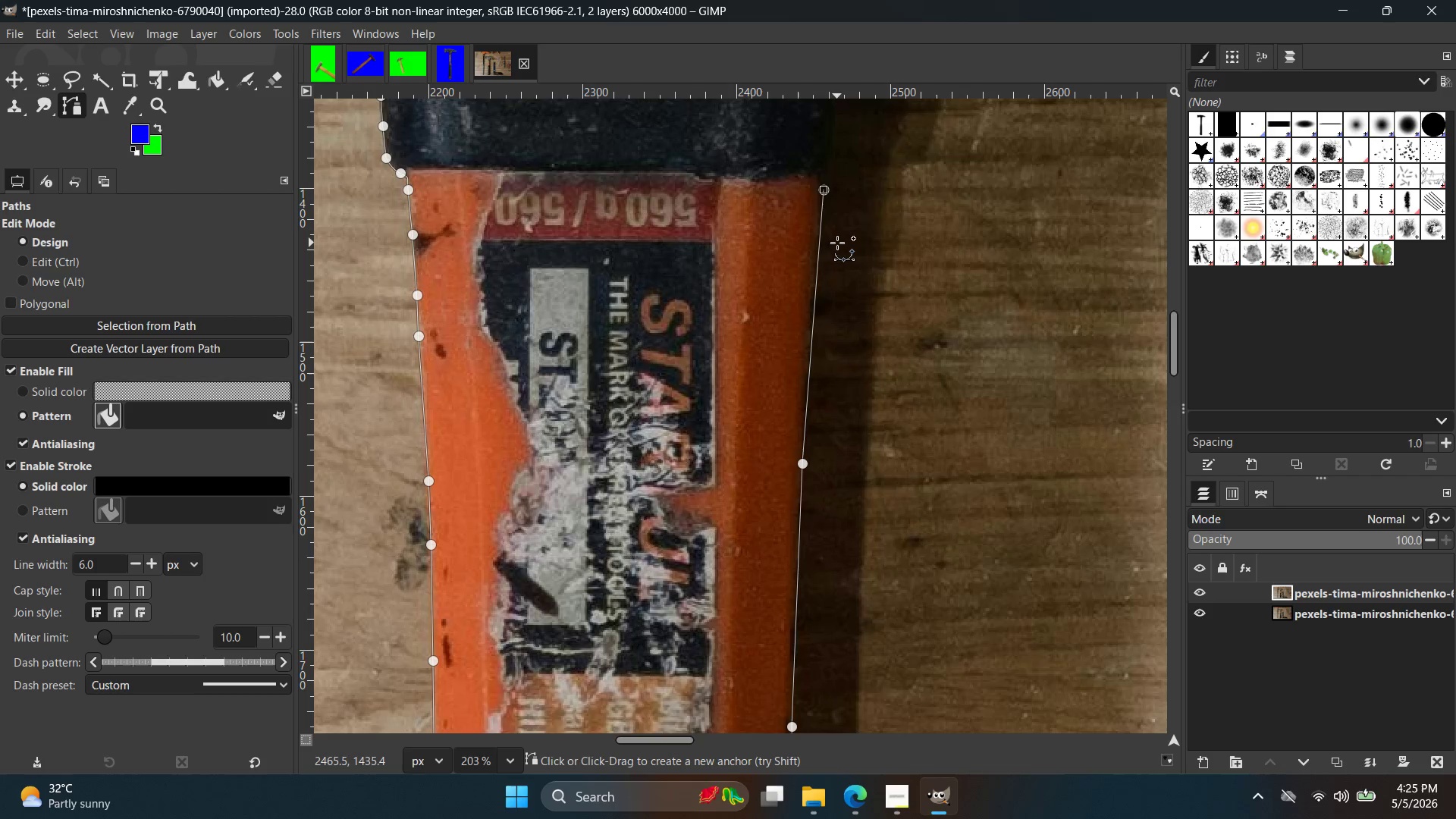 
wait(7.25)
 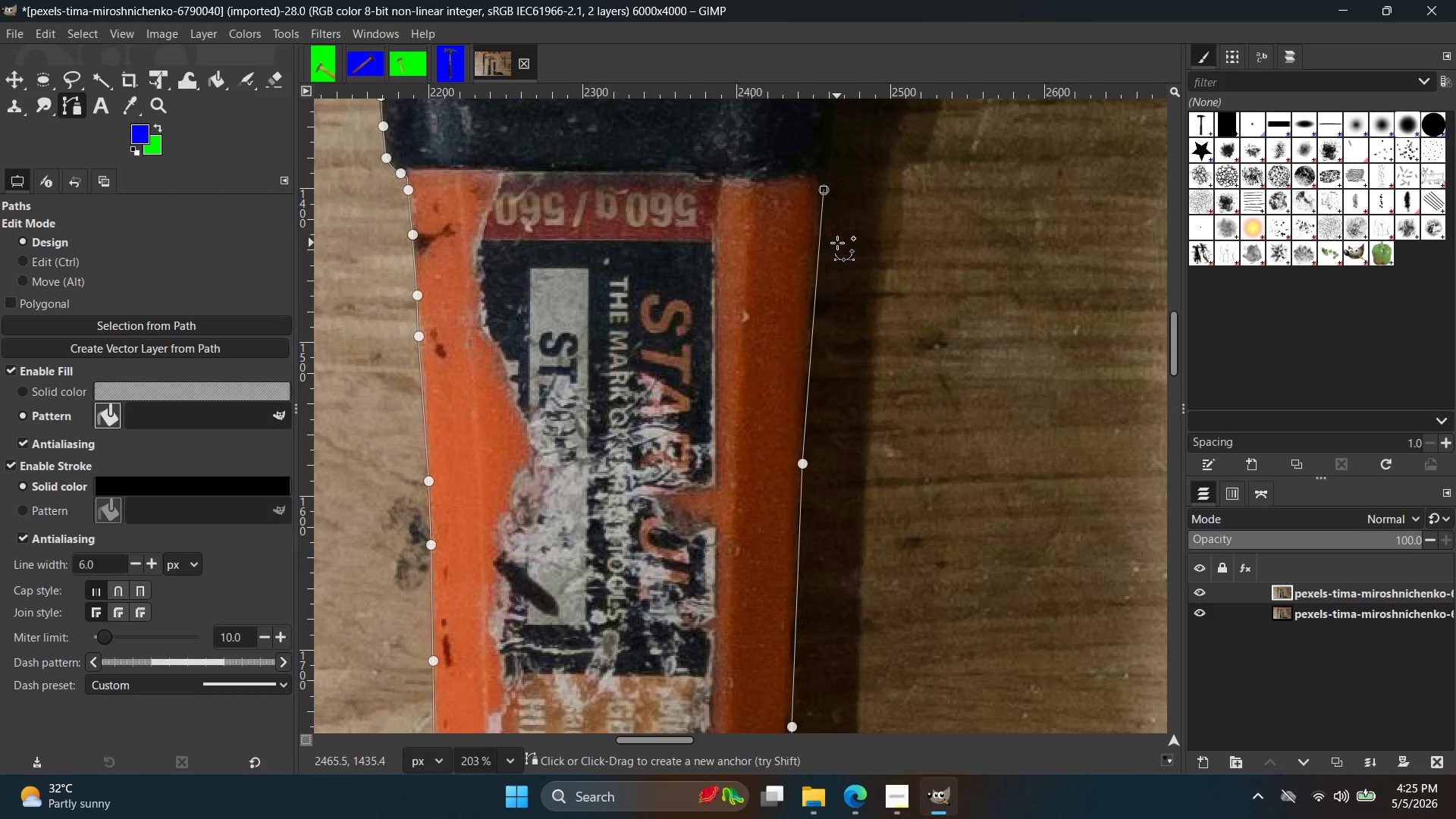 
hold_key(key=ControlLeft, duration=0.77)
 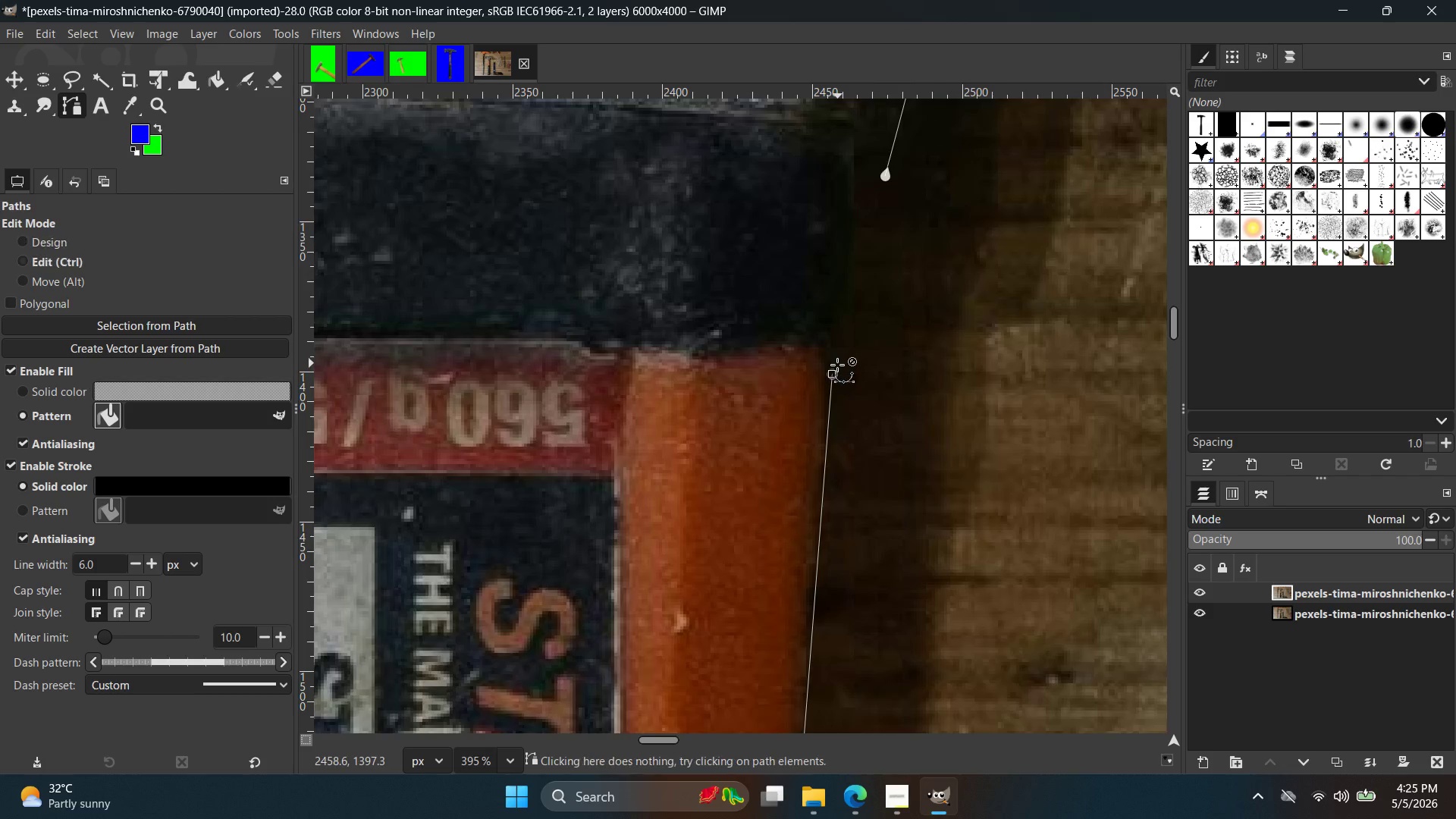 
hold_key(key=Space, duration=0.33)
 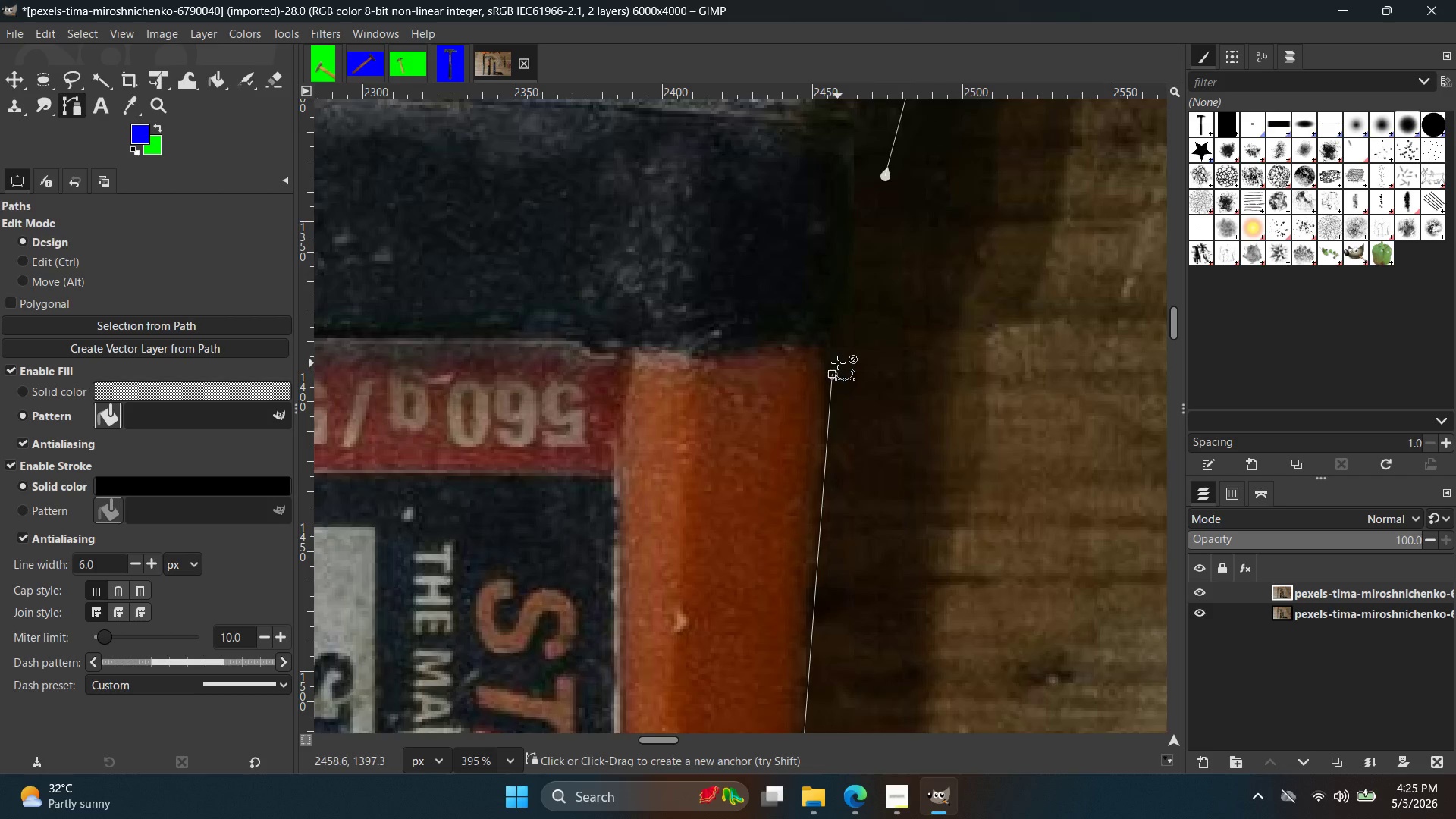 
scroll: coordinate [821, 181], scroll_direction: up, amount: 7.0
 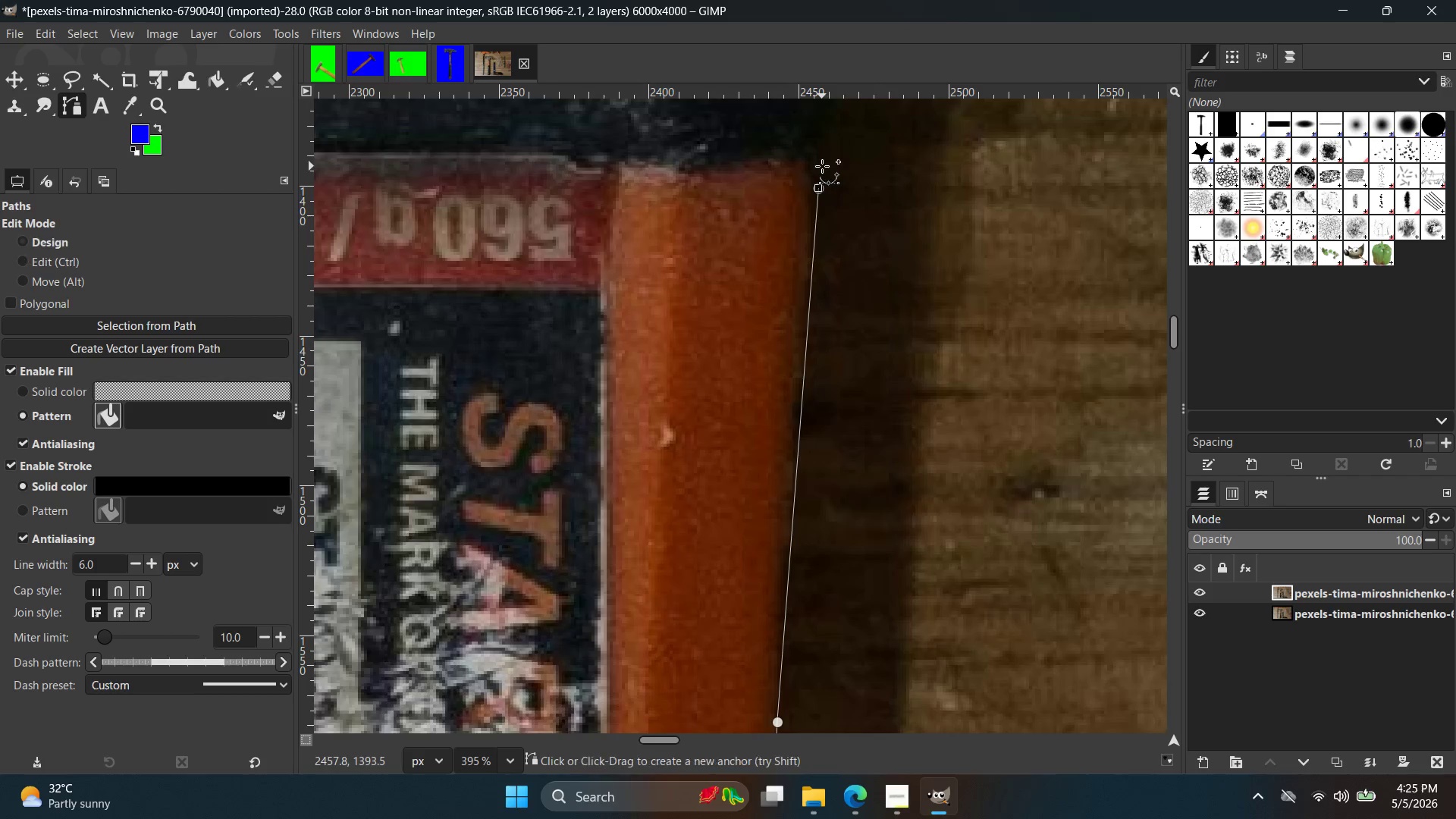 
hold_key(key=ControlLeft, duration=0.5)
scroll: coordinate [832, 365], scroll_direction: up, amount: 3.0
 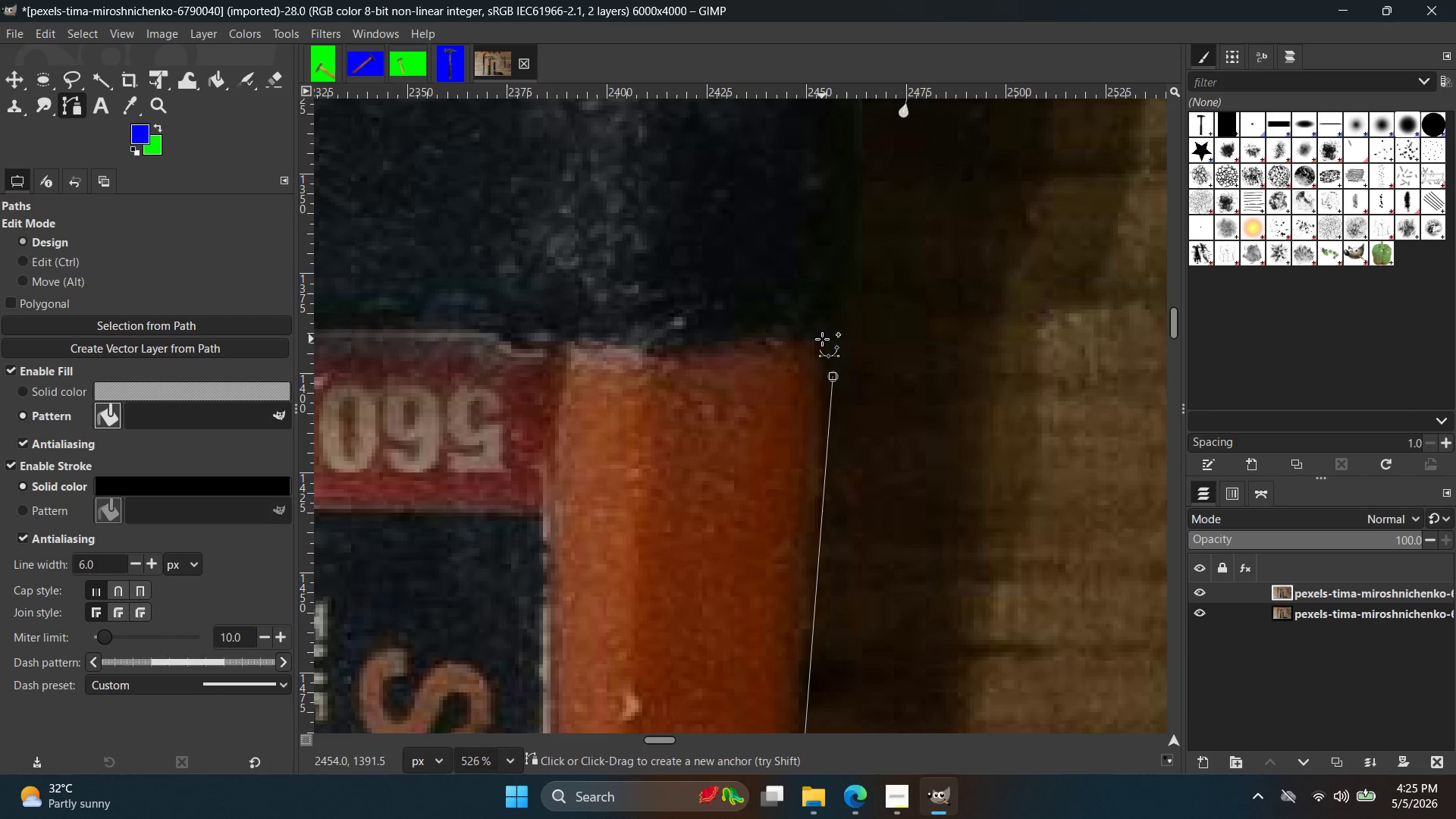 
left_click_drag(start_coordinate=[811, 331], to_coordinate=[805, 331])
 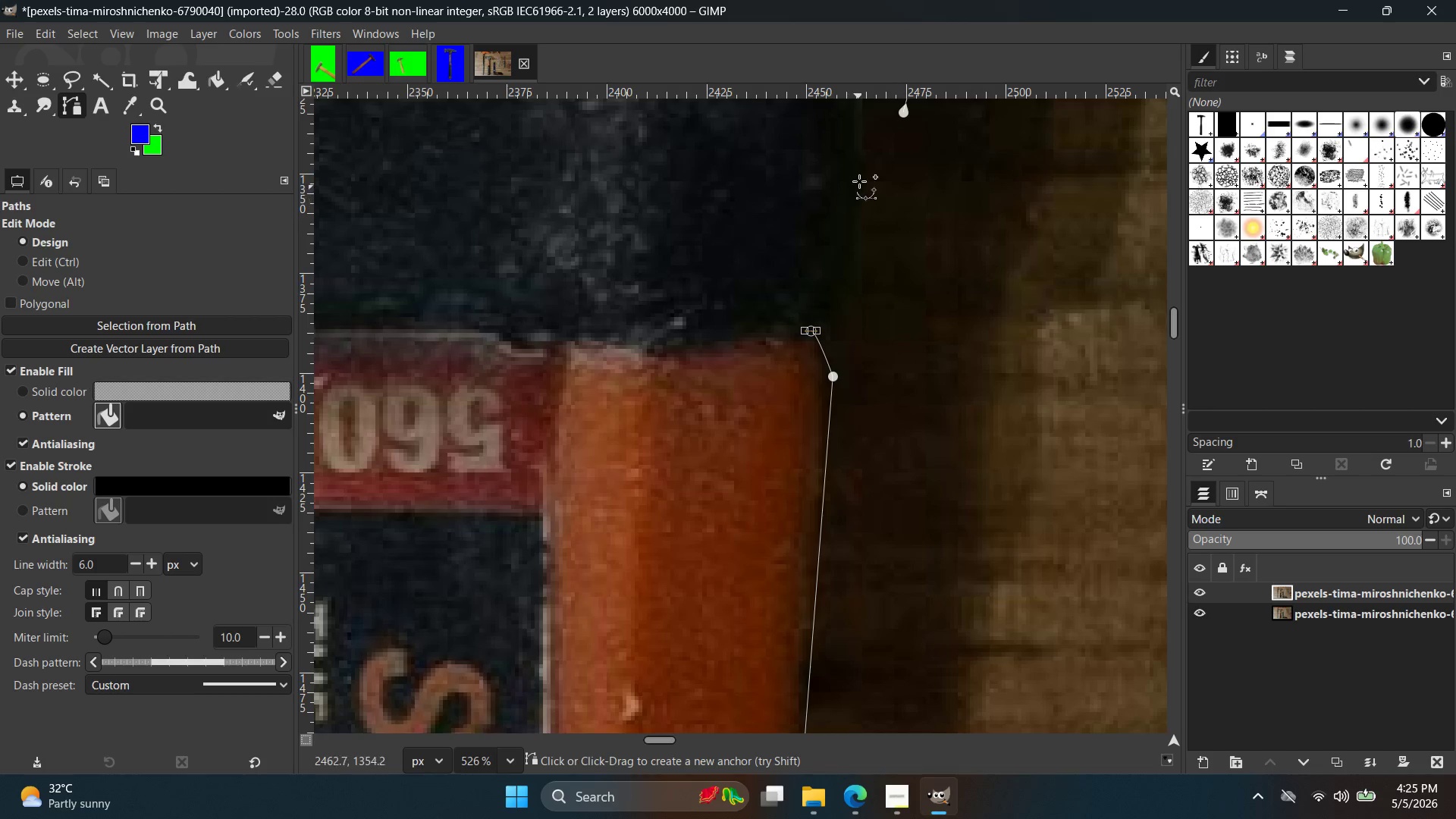 
left_click_drag(start_coordinate=[859, 172], to_coordinate=[854, 121])
 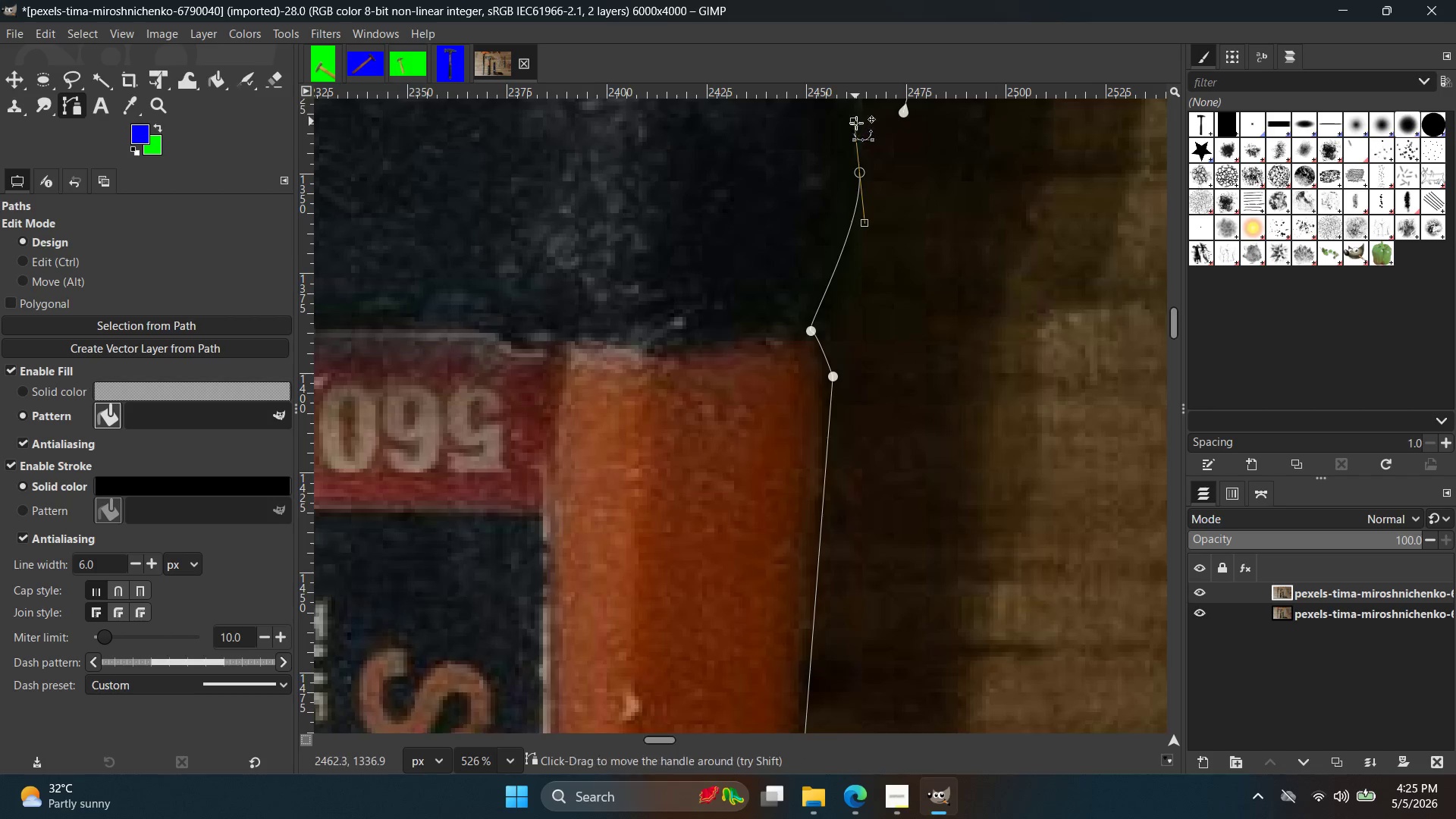 
hold_key(key=Space, duration=0.53)
 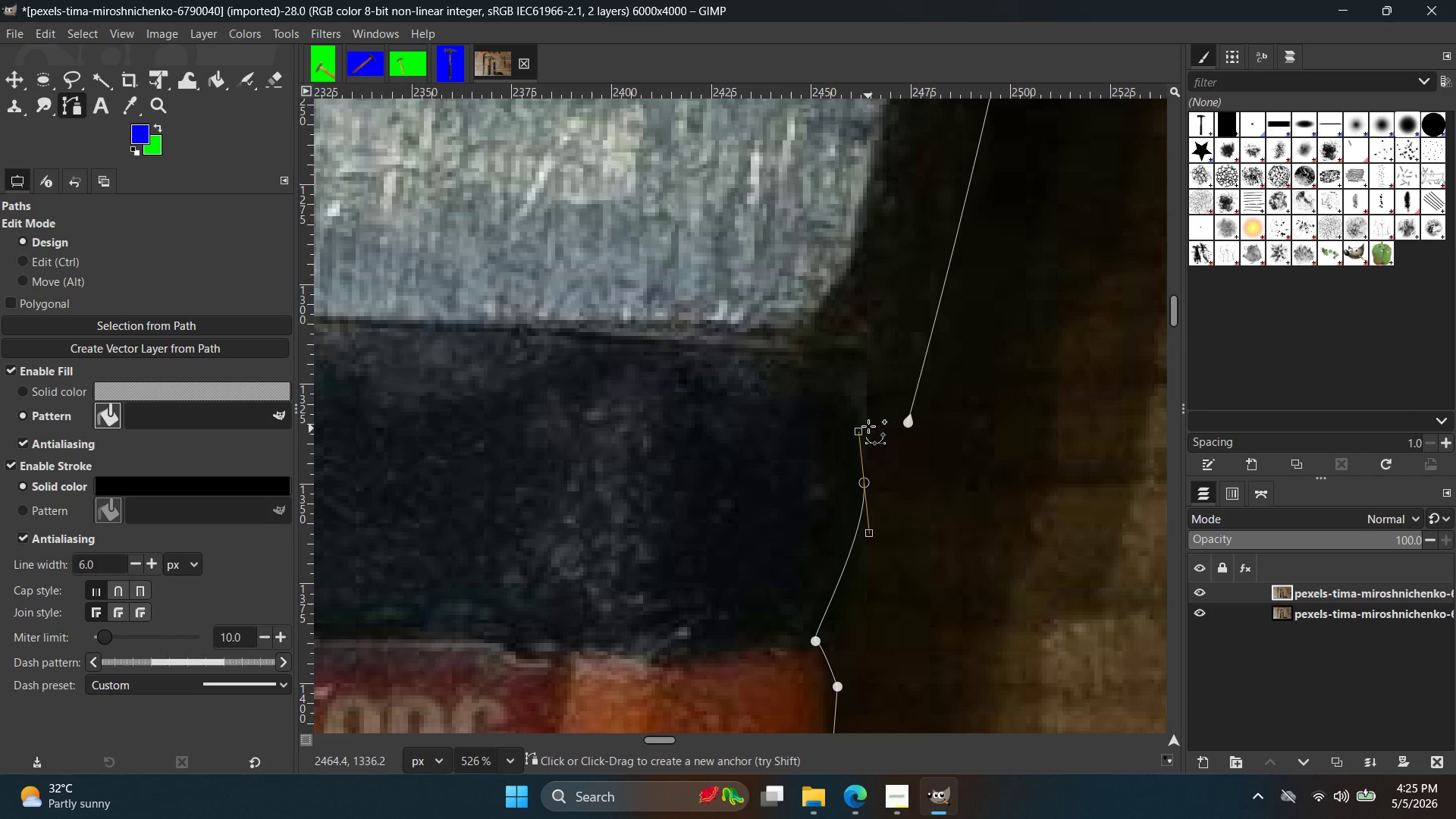 
hold_key(key=ControlLeft, duration=0.77)
scroll: coordinate [877, 360], scroll_direction: down, amount: 5.0
 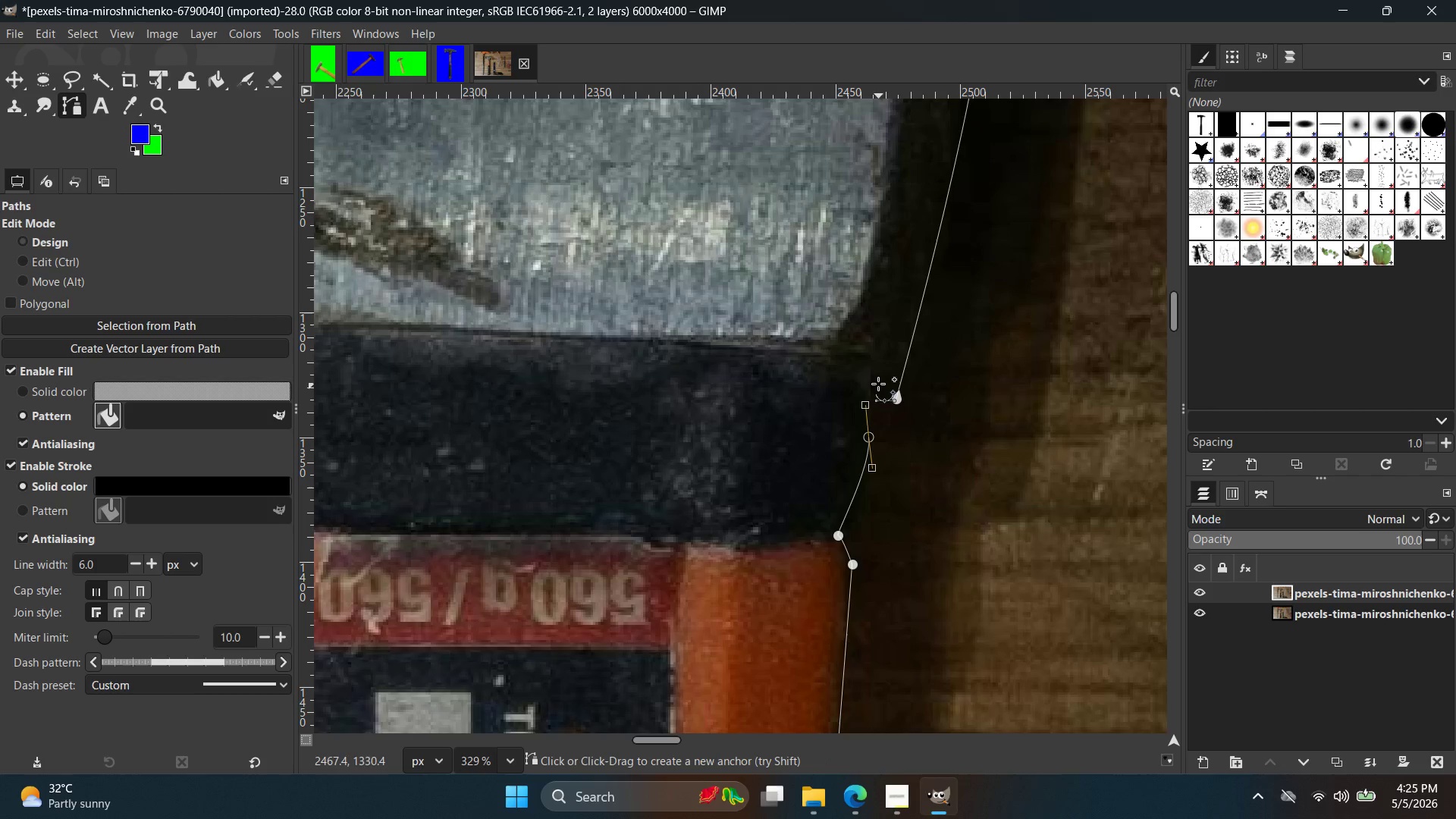 
left_click([871, 362])
 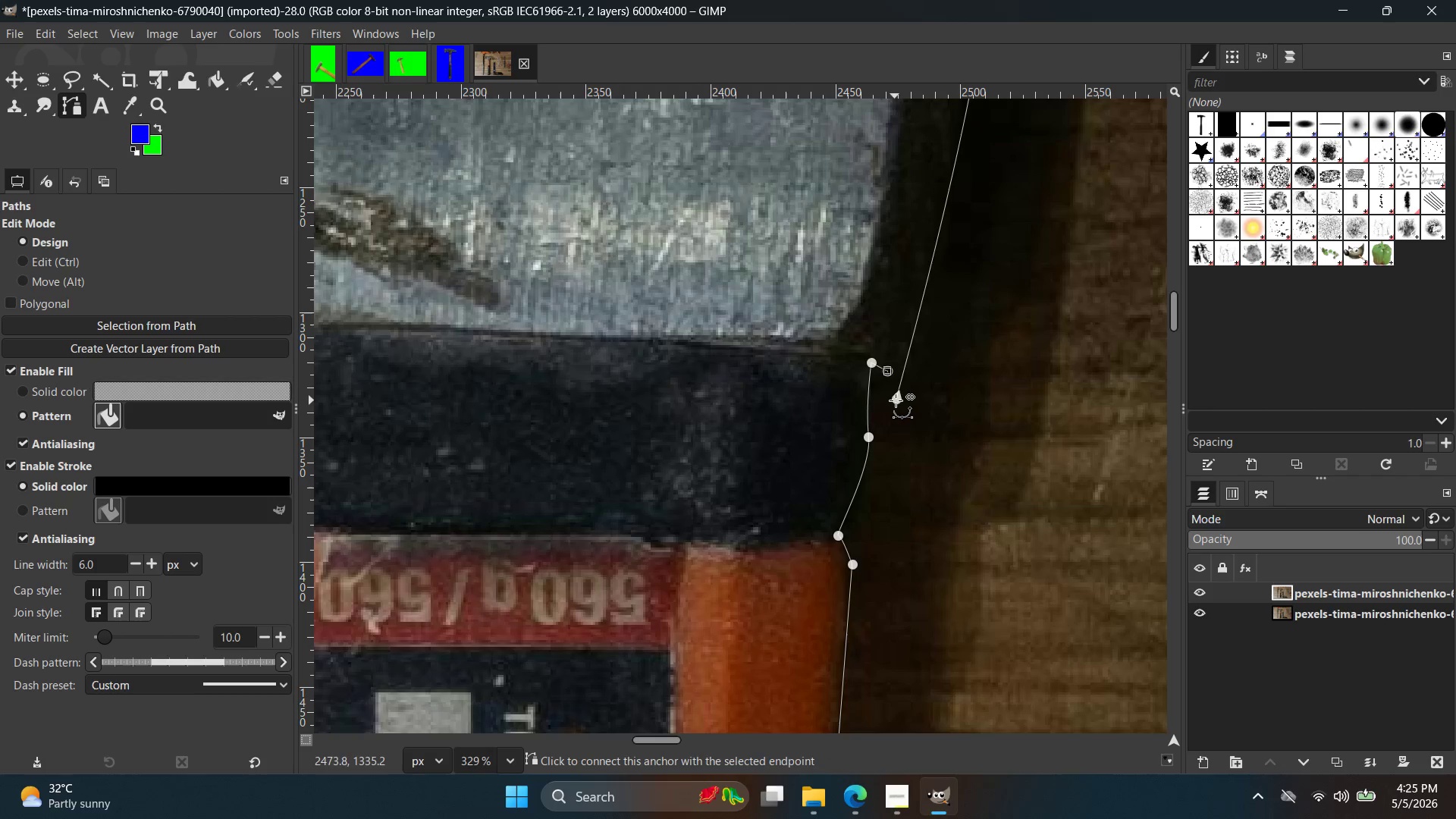 
left_click_drag(start_coordinate=[899, 396], to_coordinate=[899, 376])
 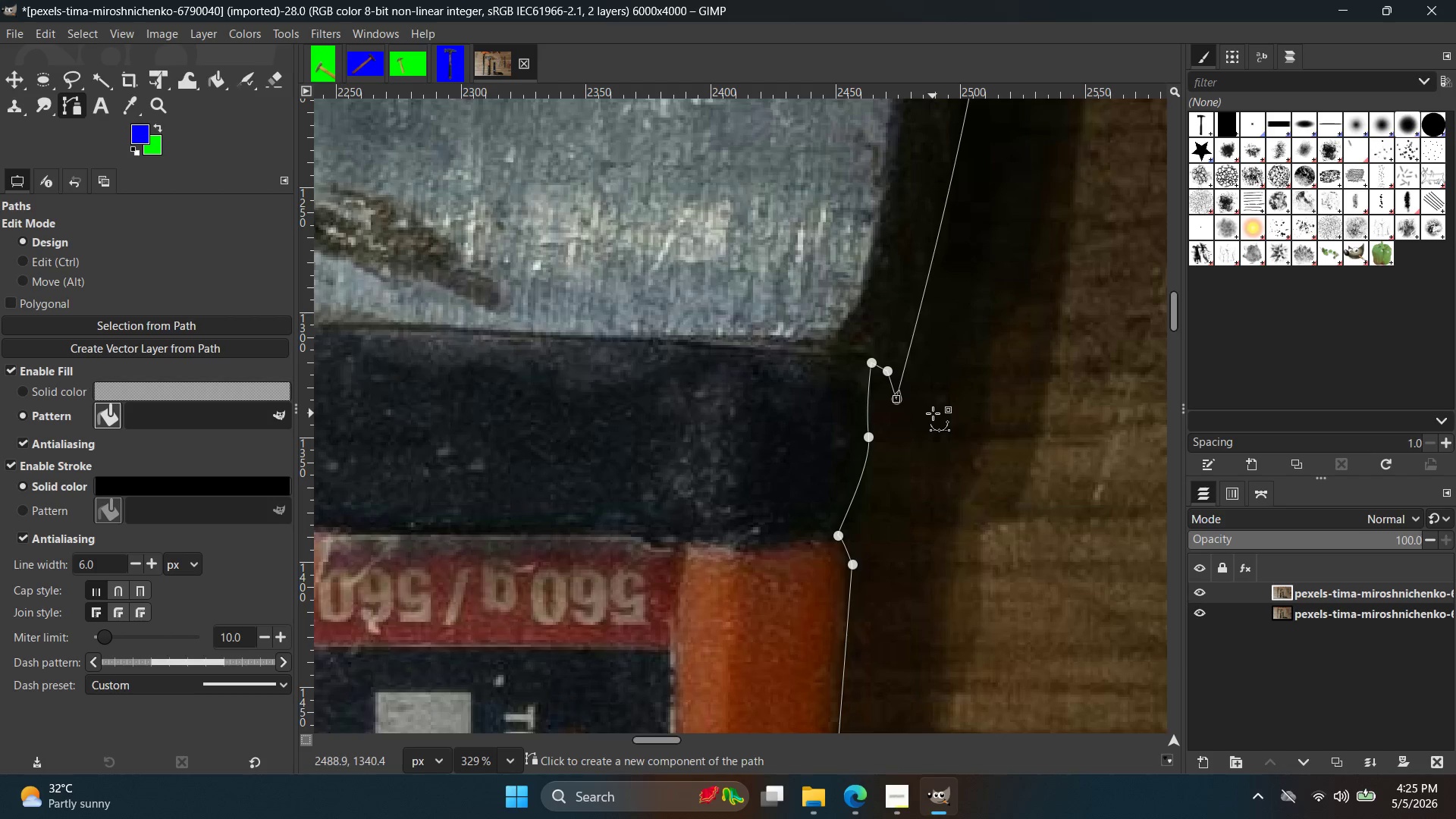 
key(Control+Z)
 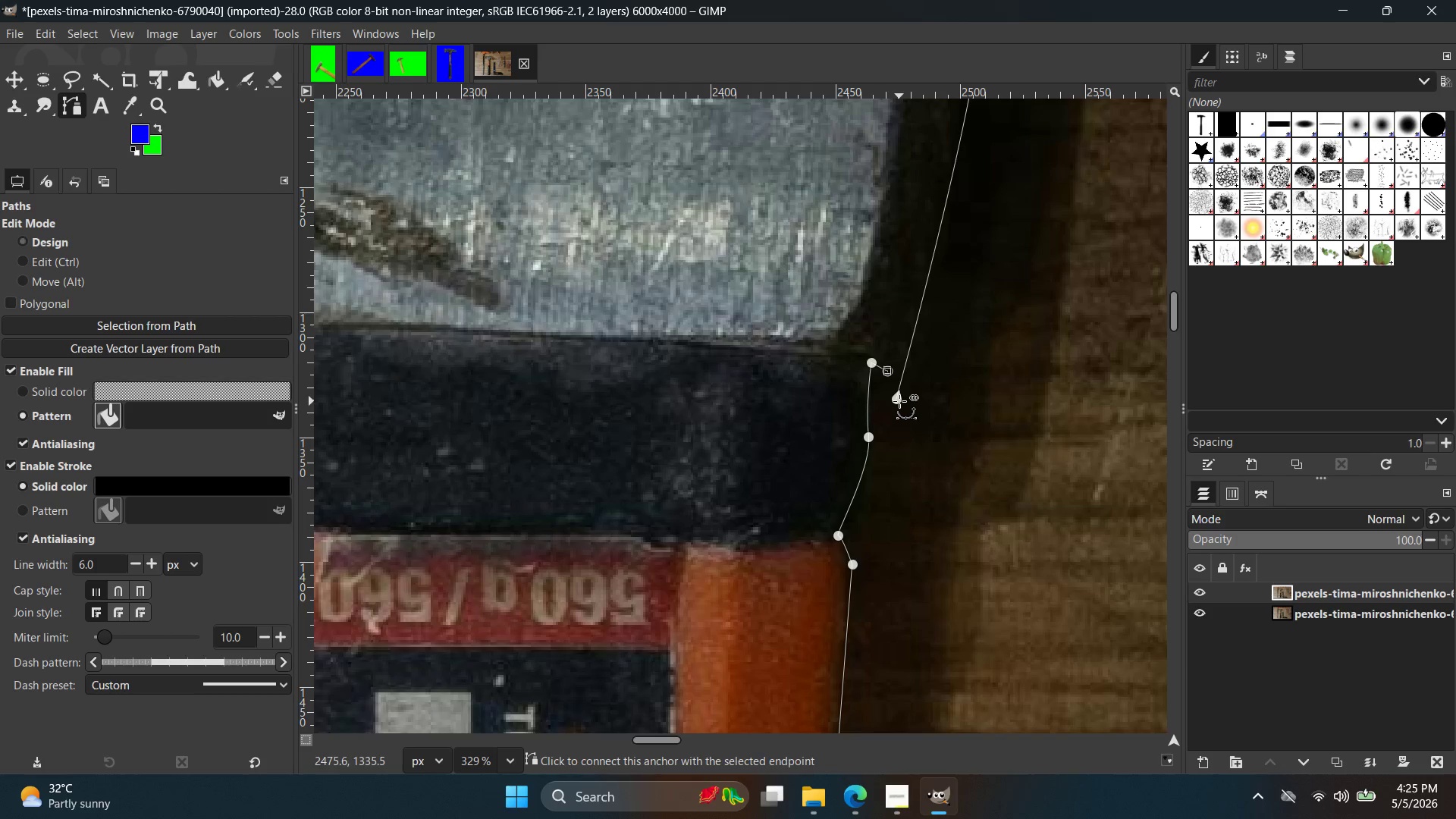 
hold_key(key=ControlLeft, duration=0.95)
left_click_drag(start_coordinate=[897, 395], to_coordinate=[896, 372])
 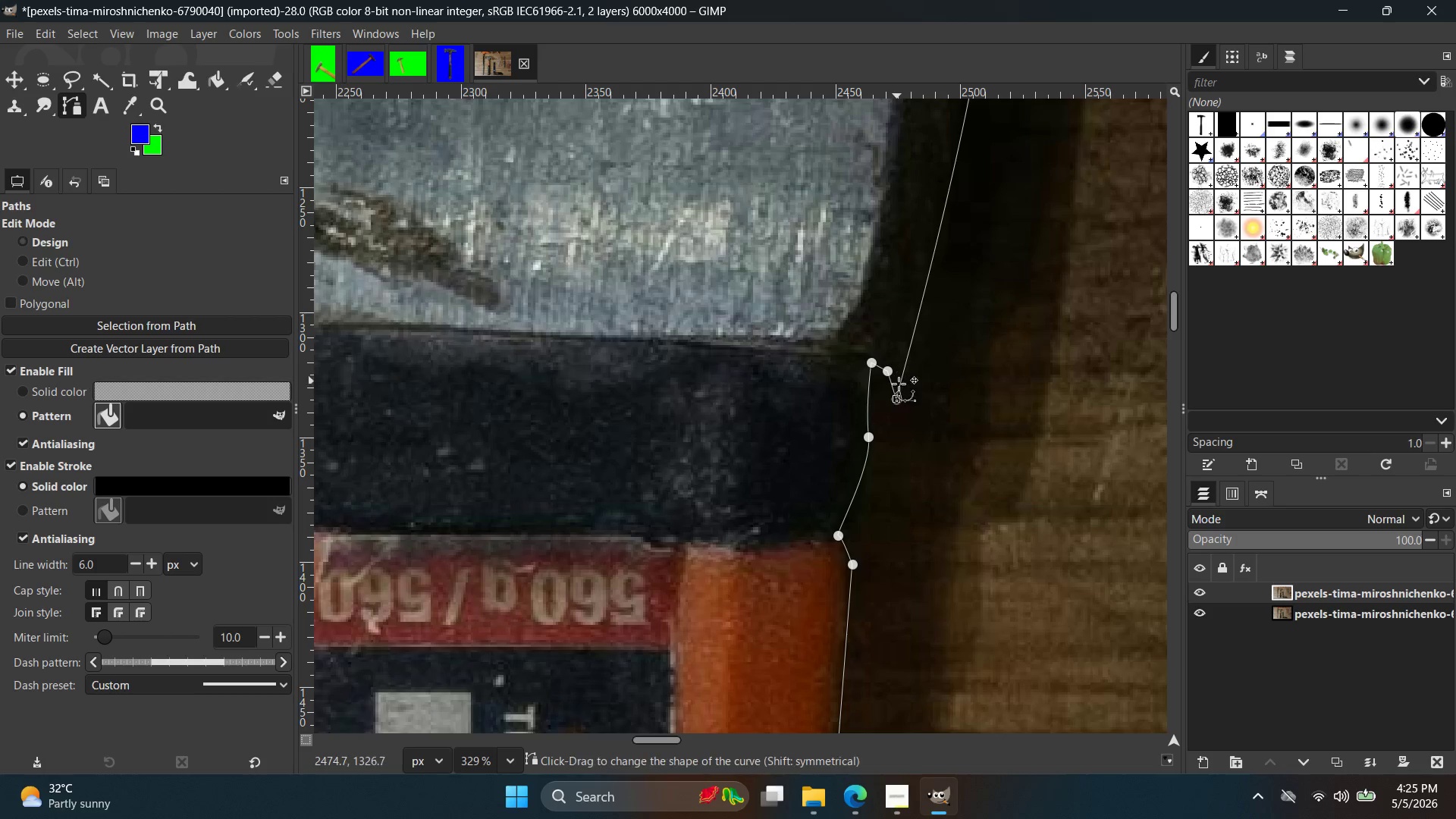 
key(Control+ControlLeft)
 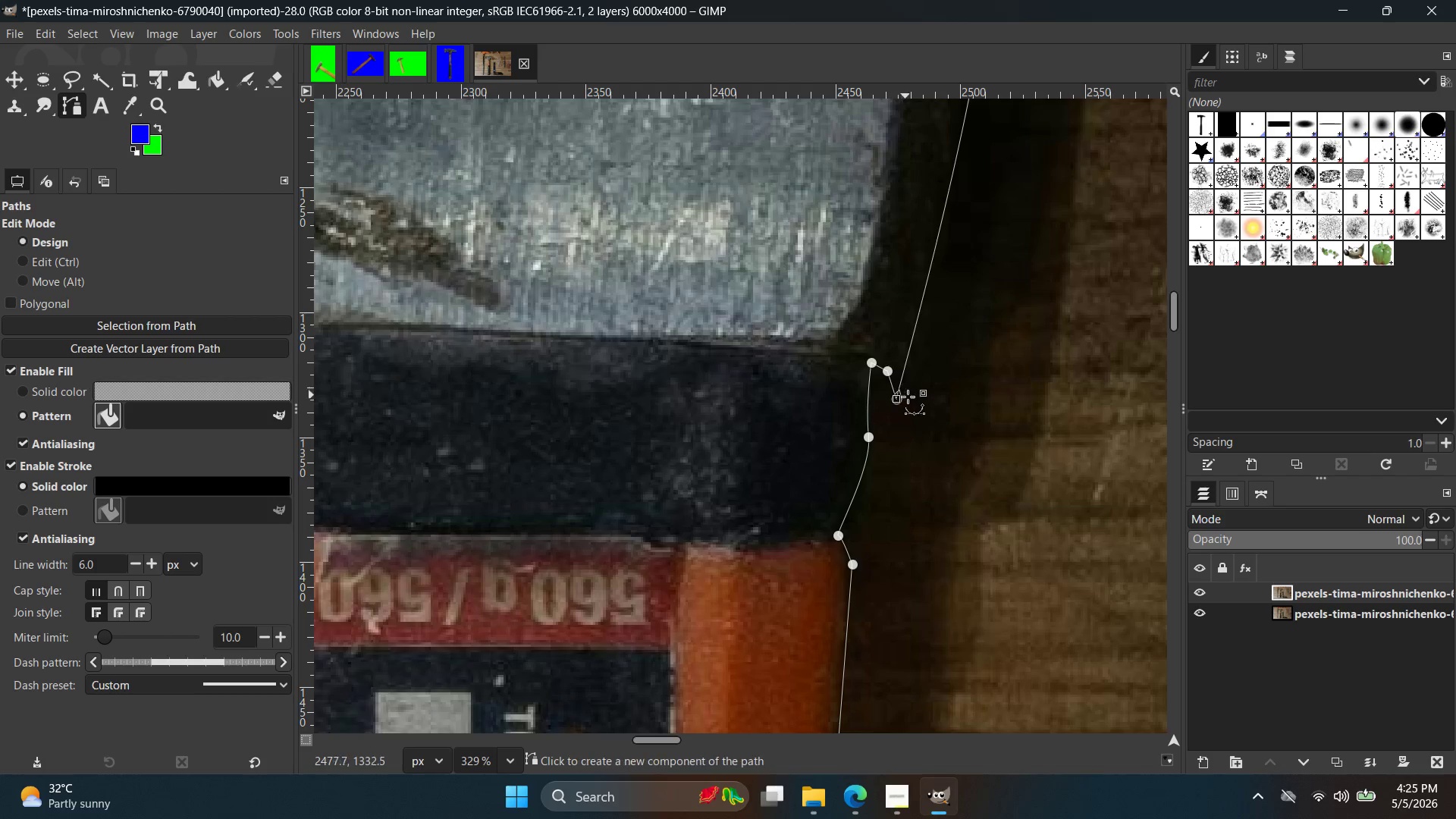 
hold_key(key=ControlLeft, duration=0.77)
 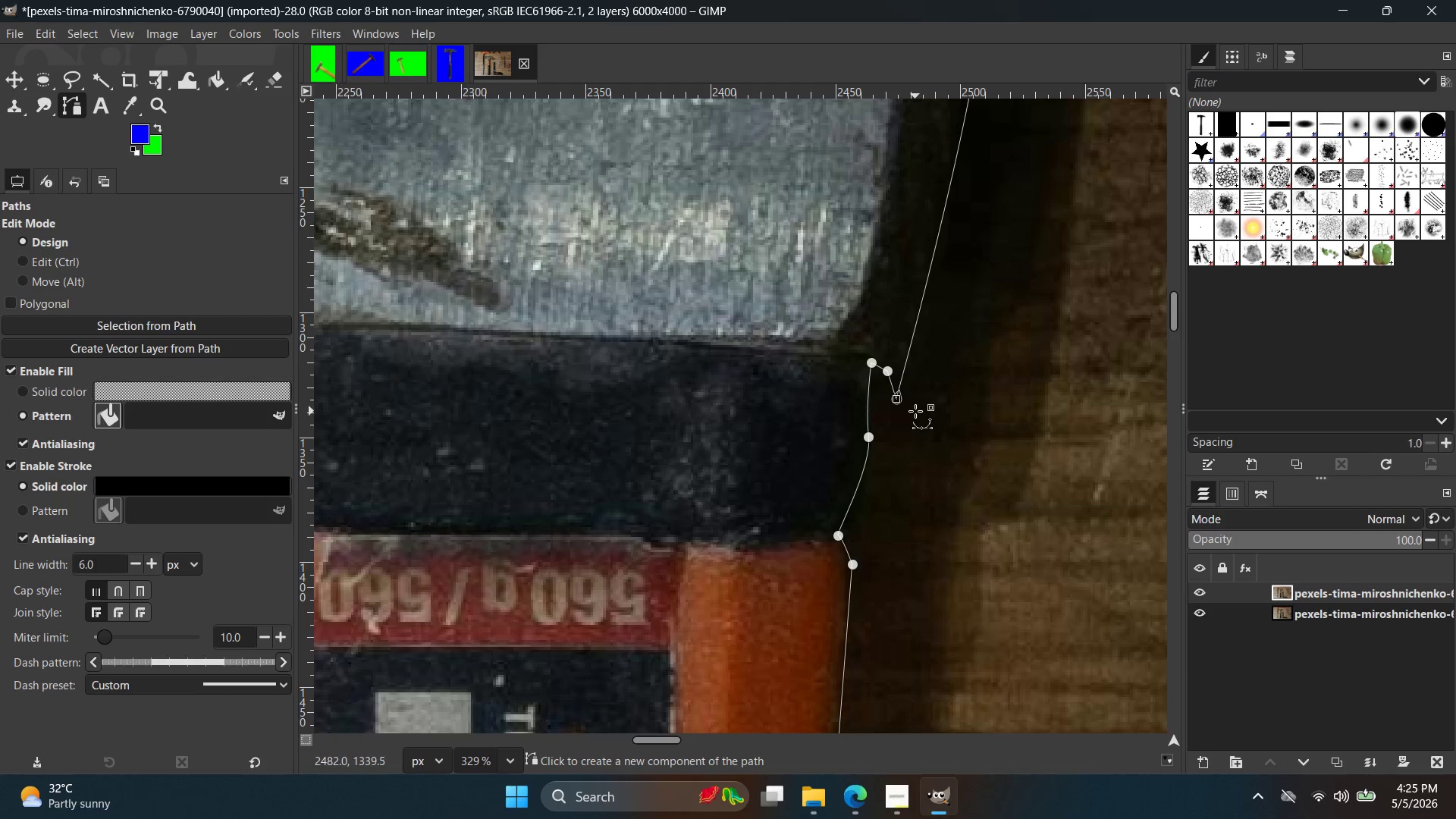 
key(Control+Shift+ShiftLeft)
 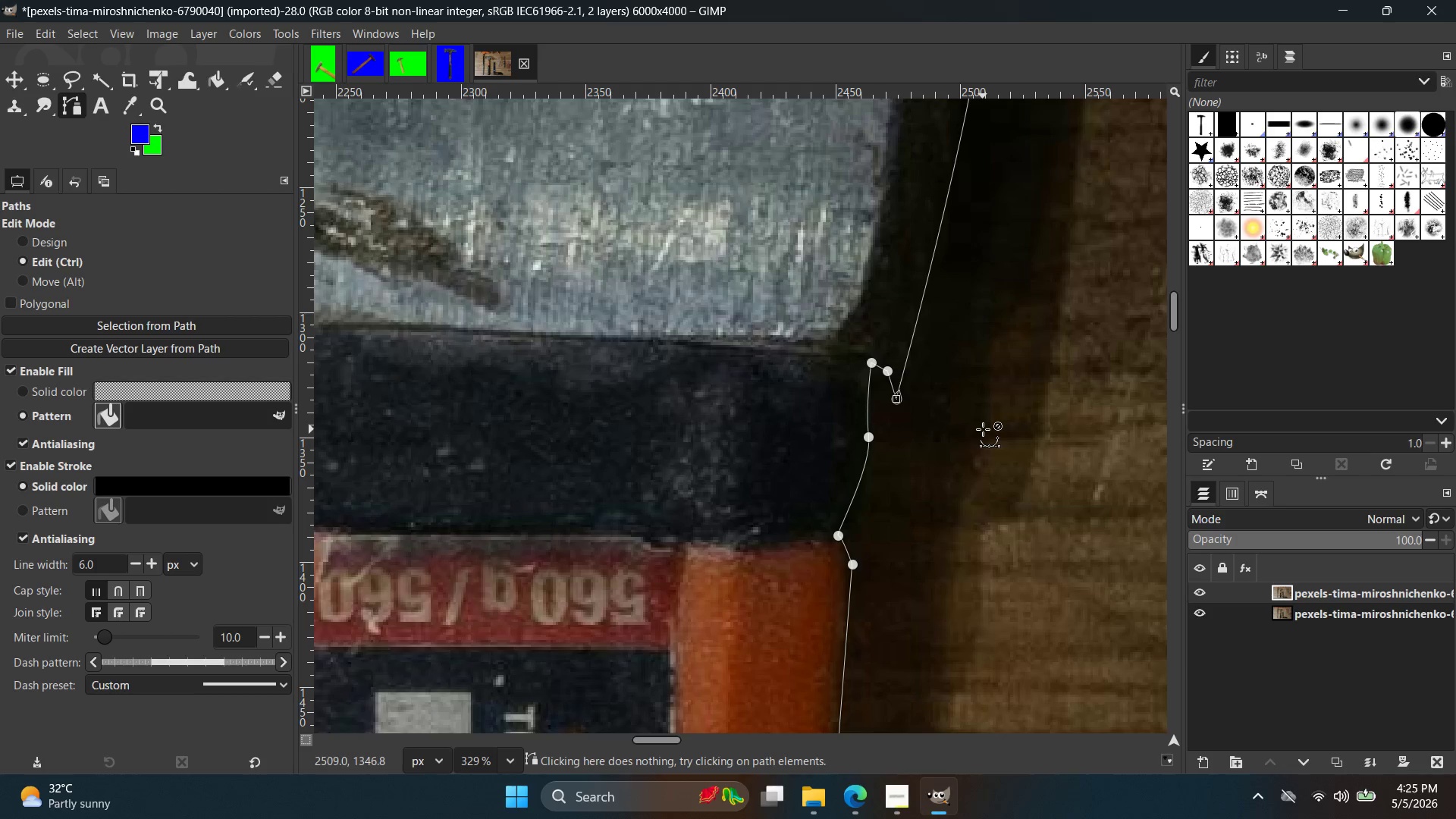 
key(Control+Shift+ShiftLeft)
 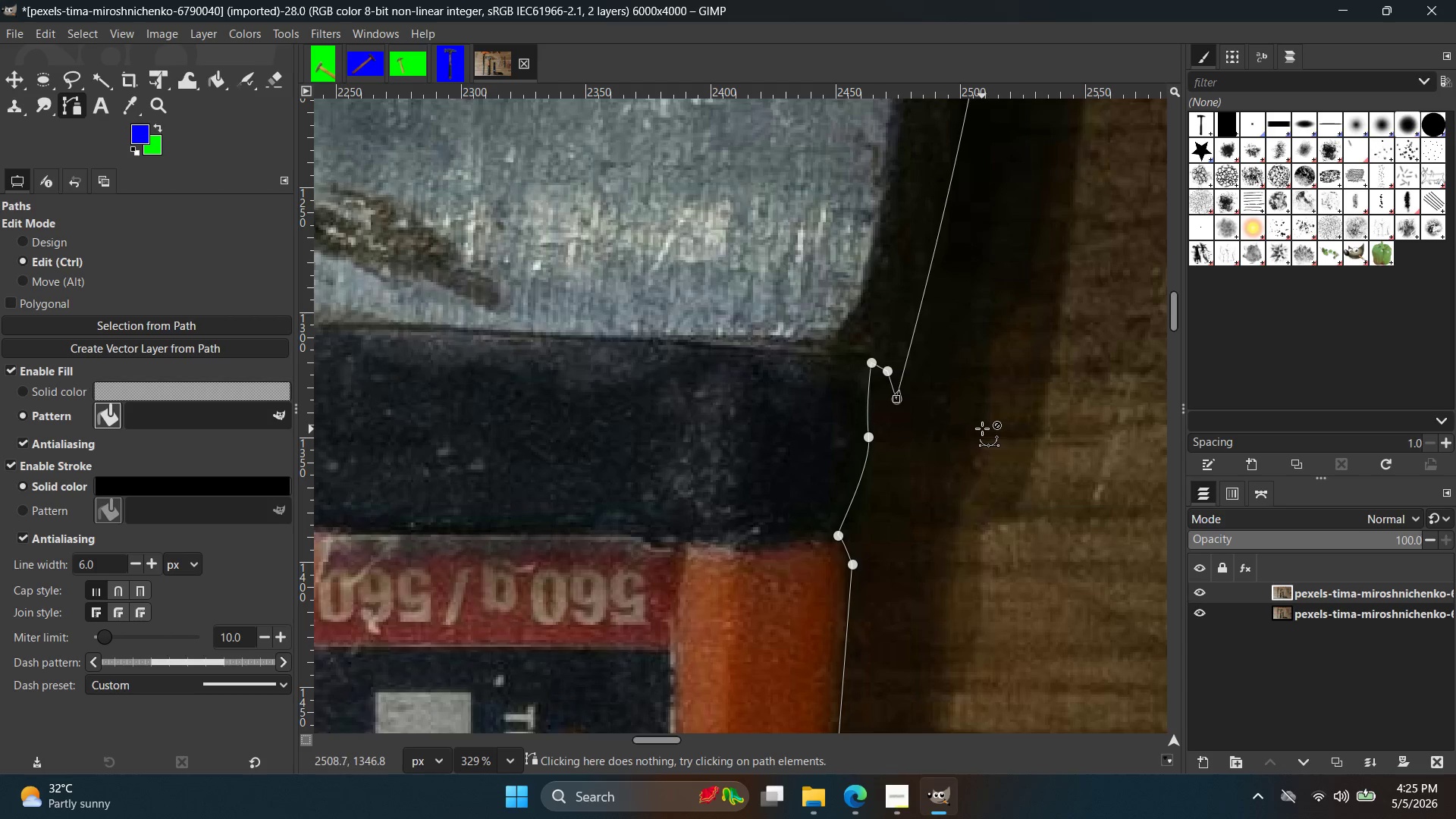 
key(Control+Z)
 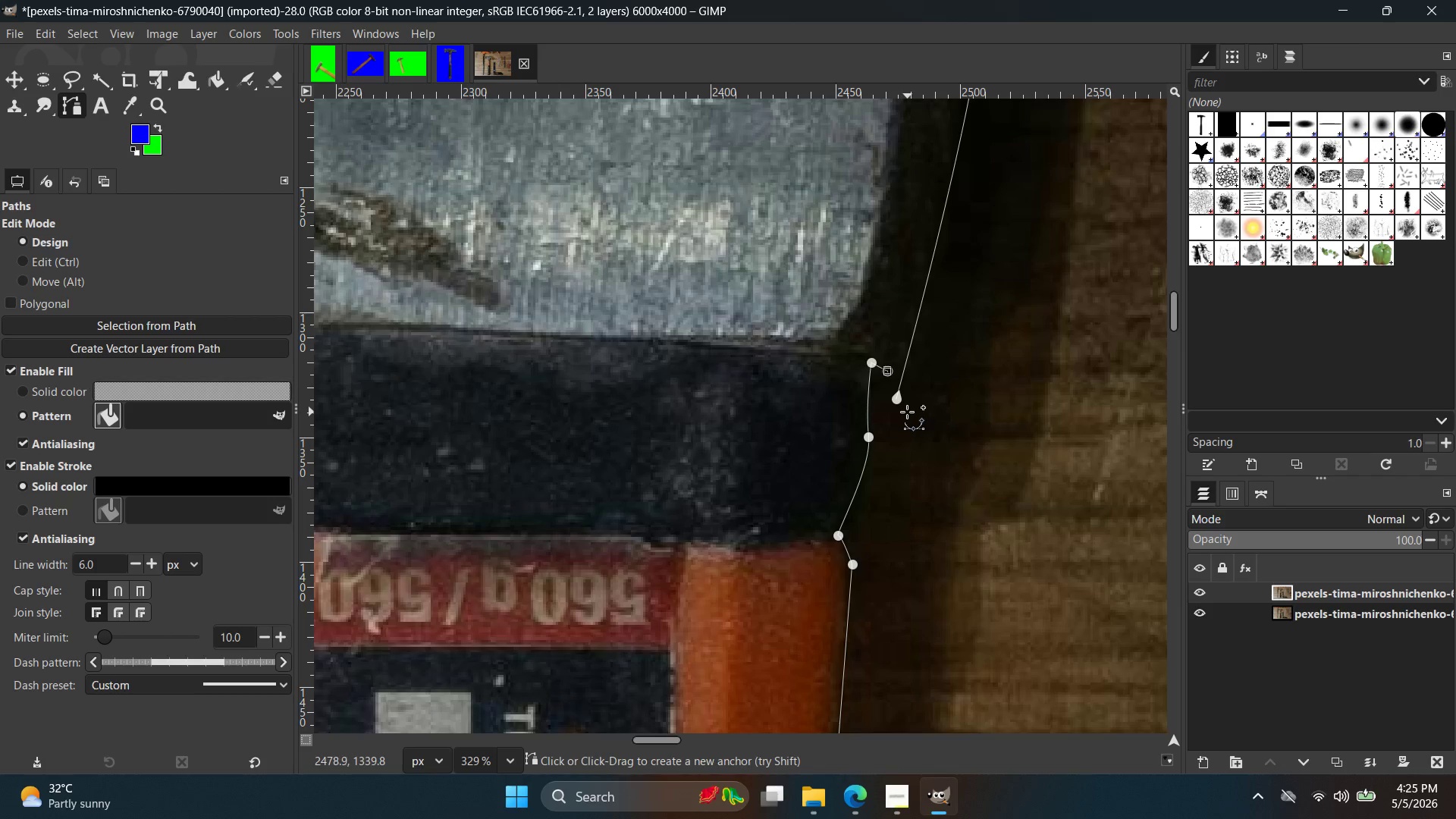 
hold_key(key=AltLeft, duration=2.67)
left_click_drag(start_coordinate=[896, 397], to_coordinate=[891, 396])
 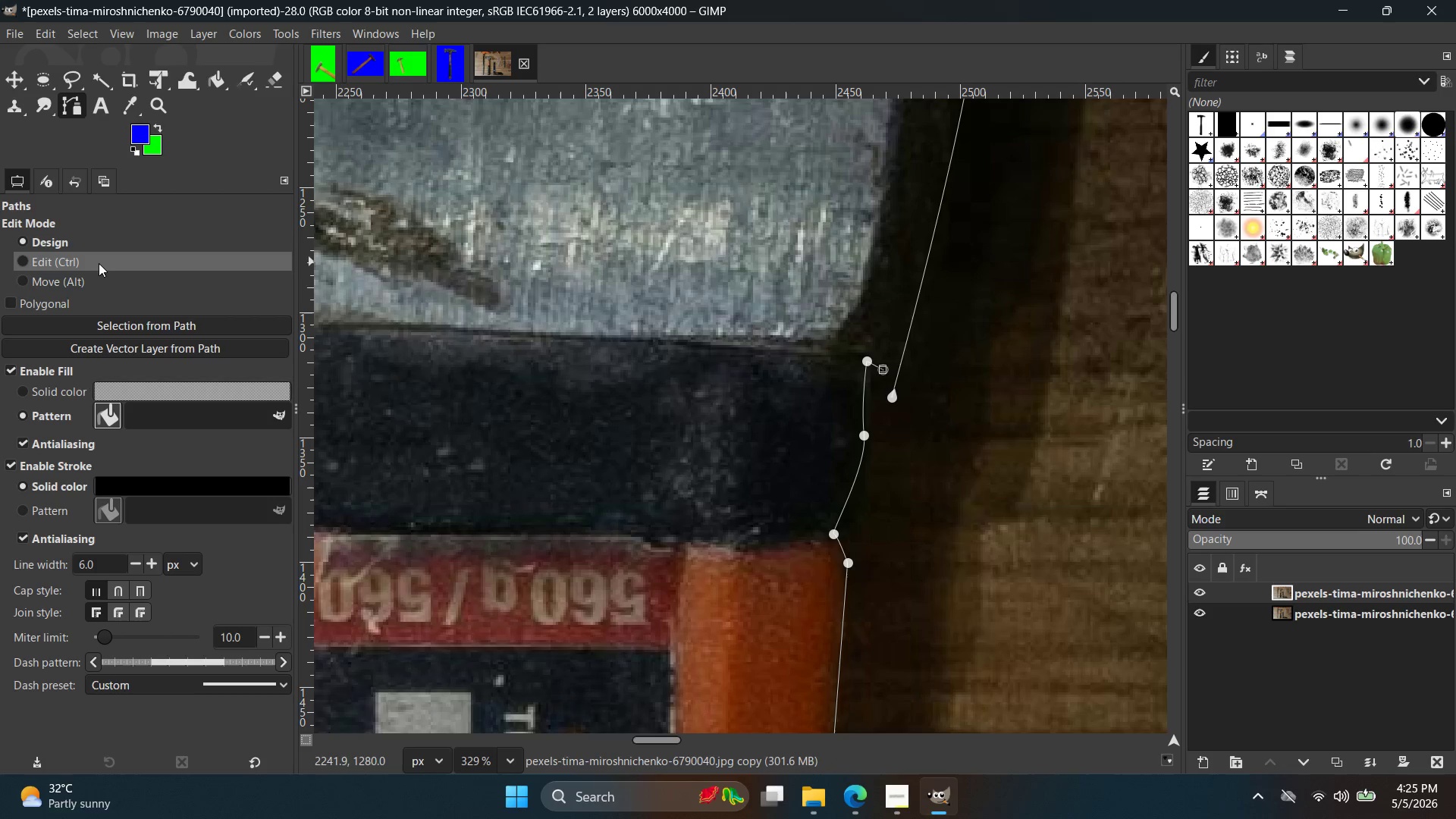 
left_click([108, 259])
 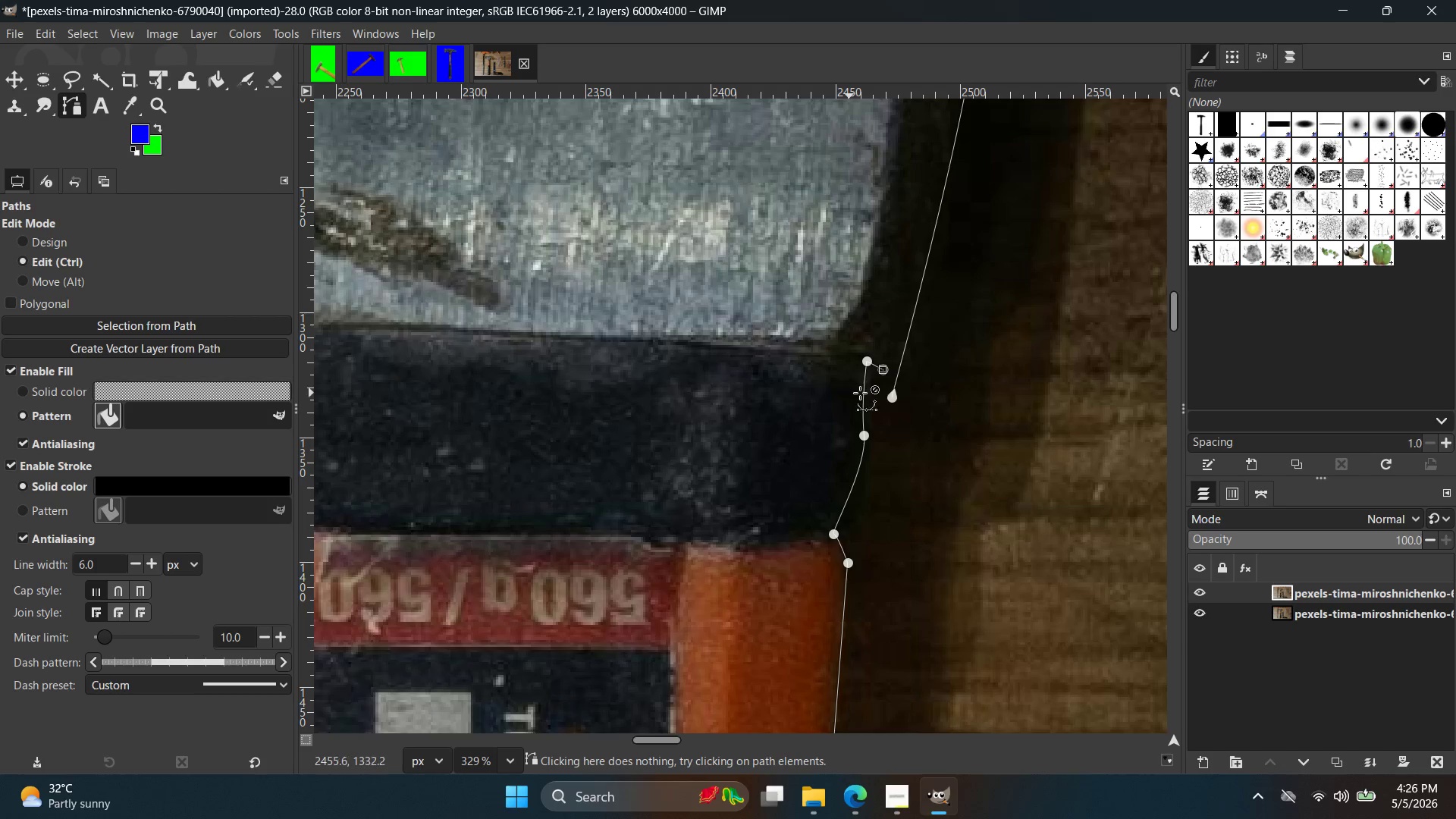 
left_click([881, 388])
 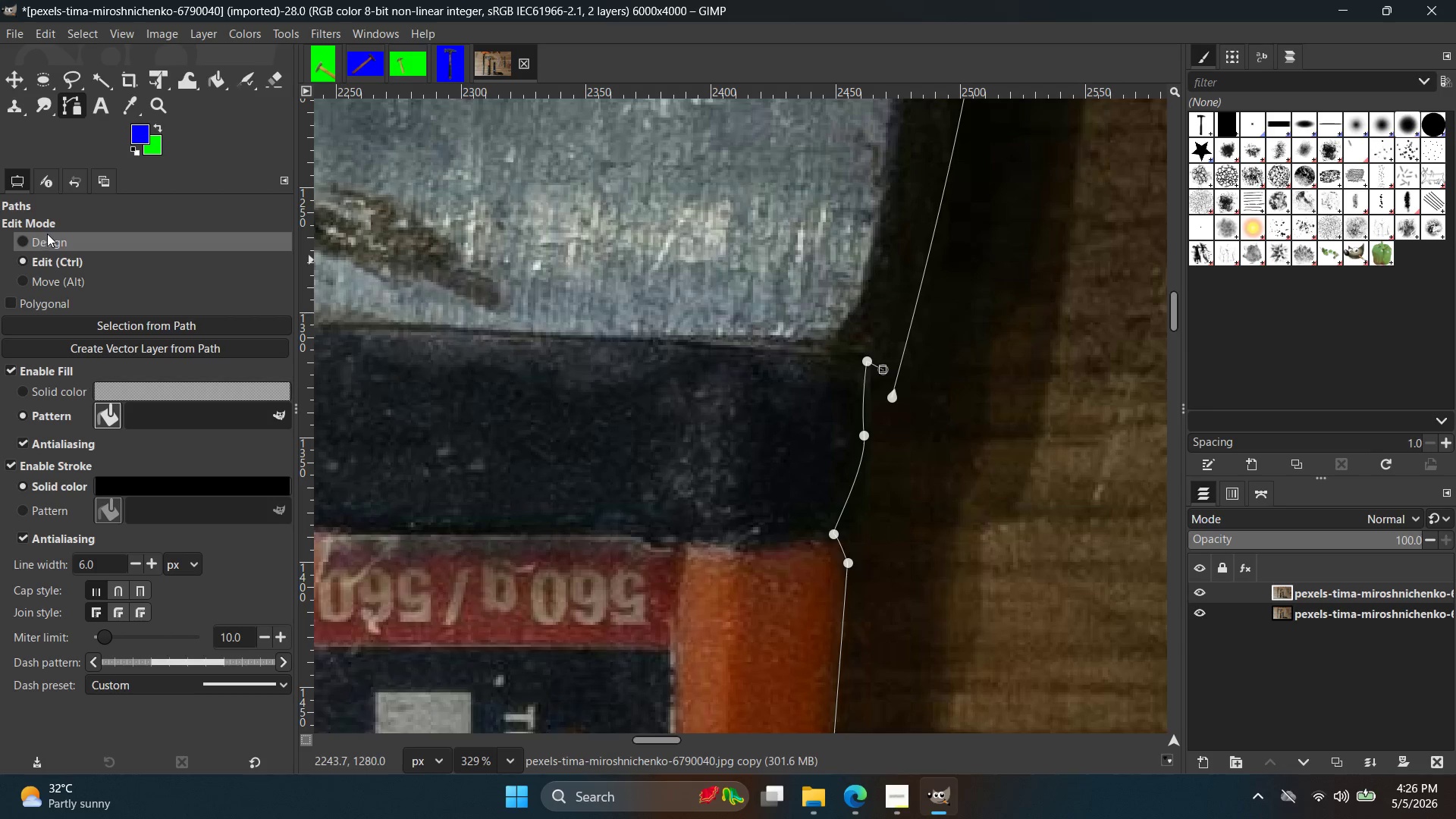 
left_click([68, 241])
 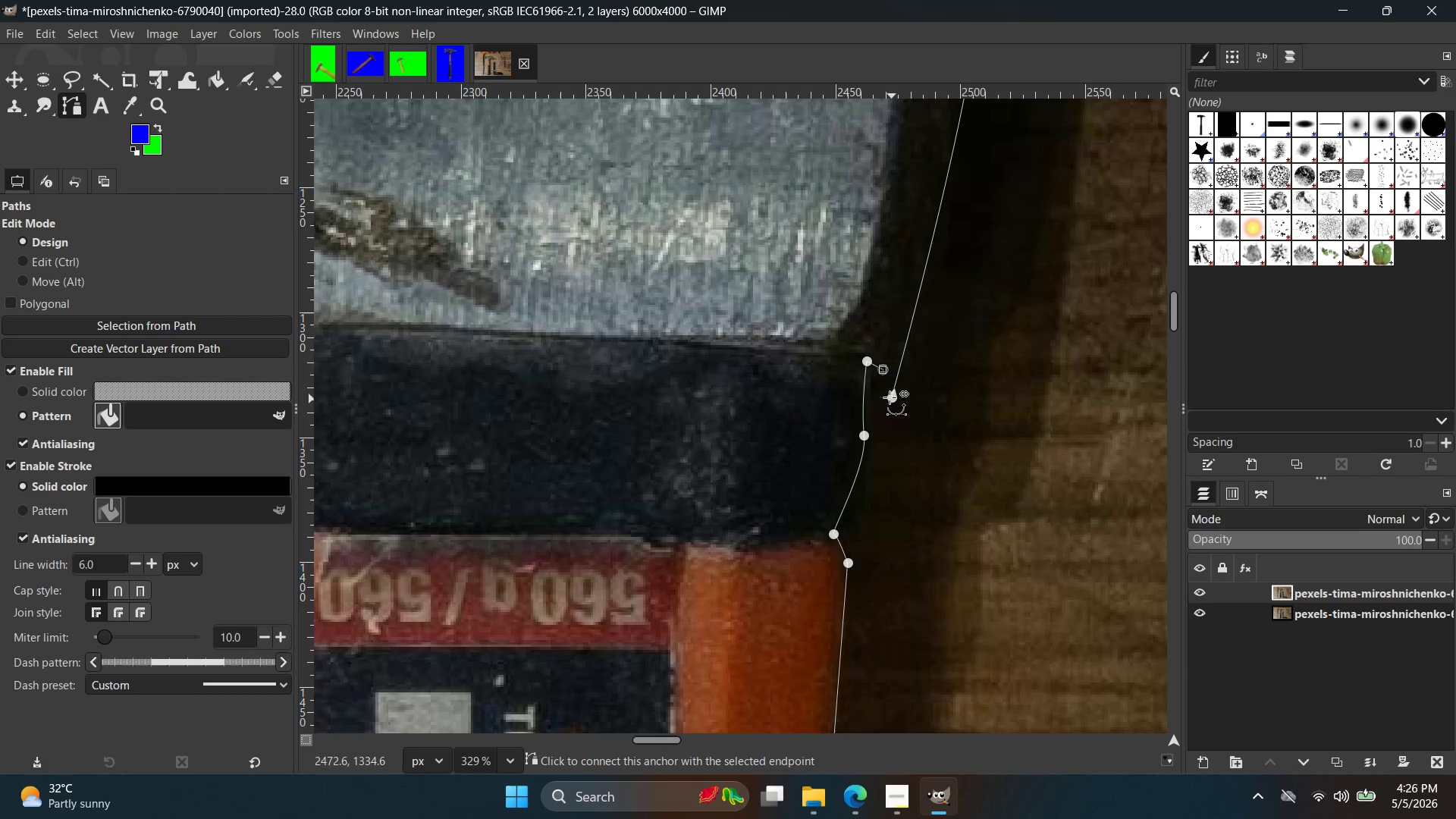 
hold_key(key=ControlLeft, duration=1.83)
scroll: coordinate [981, 380], scroll_direction: down, amount: 20.0
 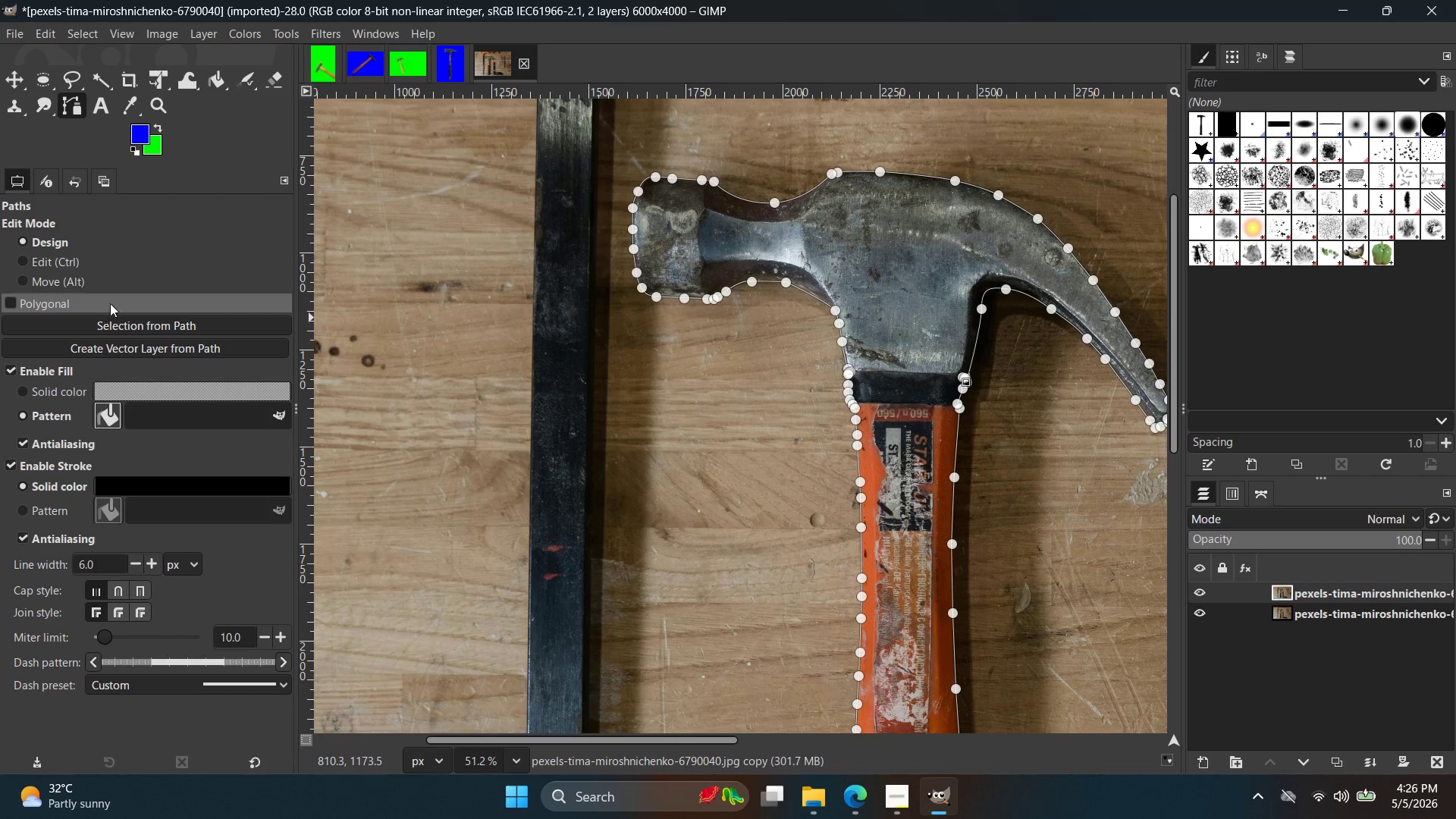 
left_click([129, 322])
 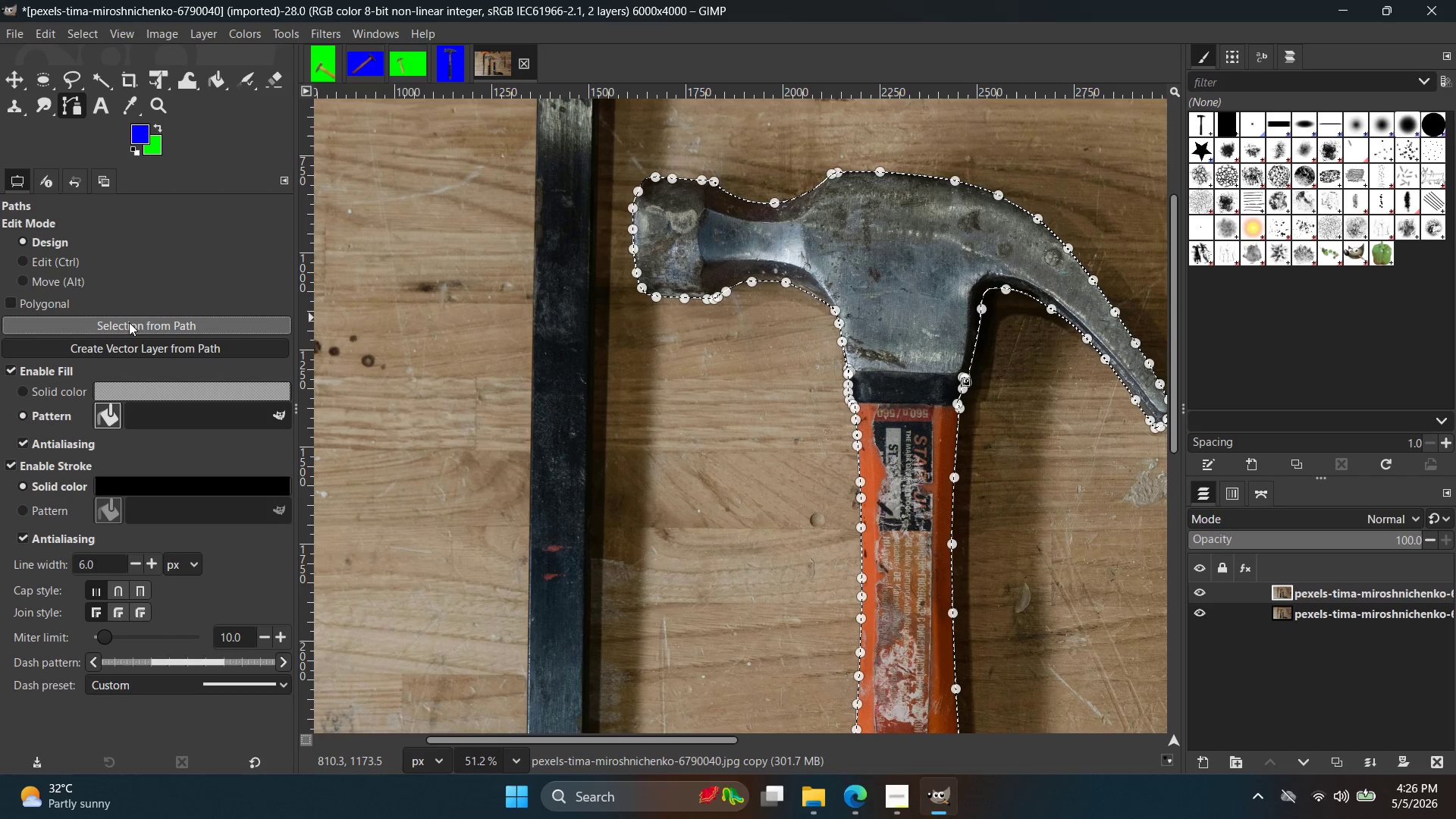 
key(Control+Shift+C)
 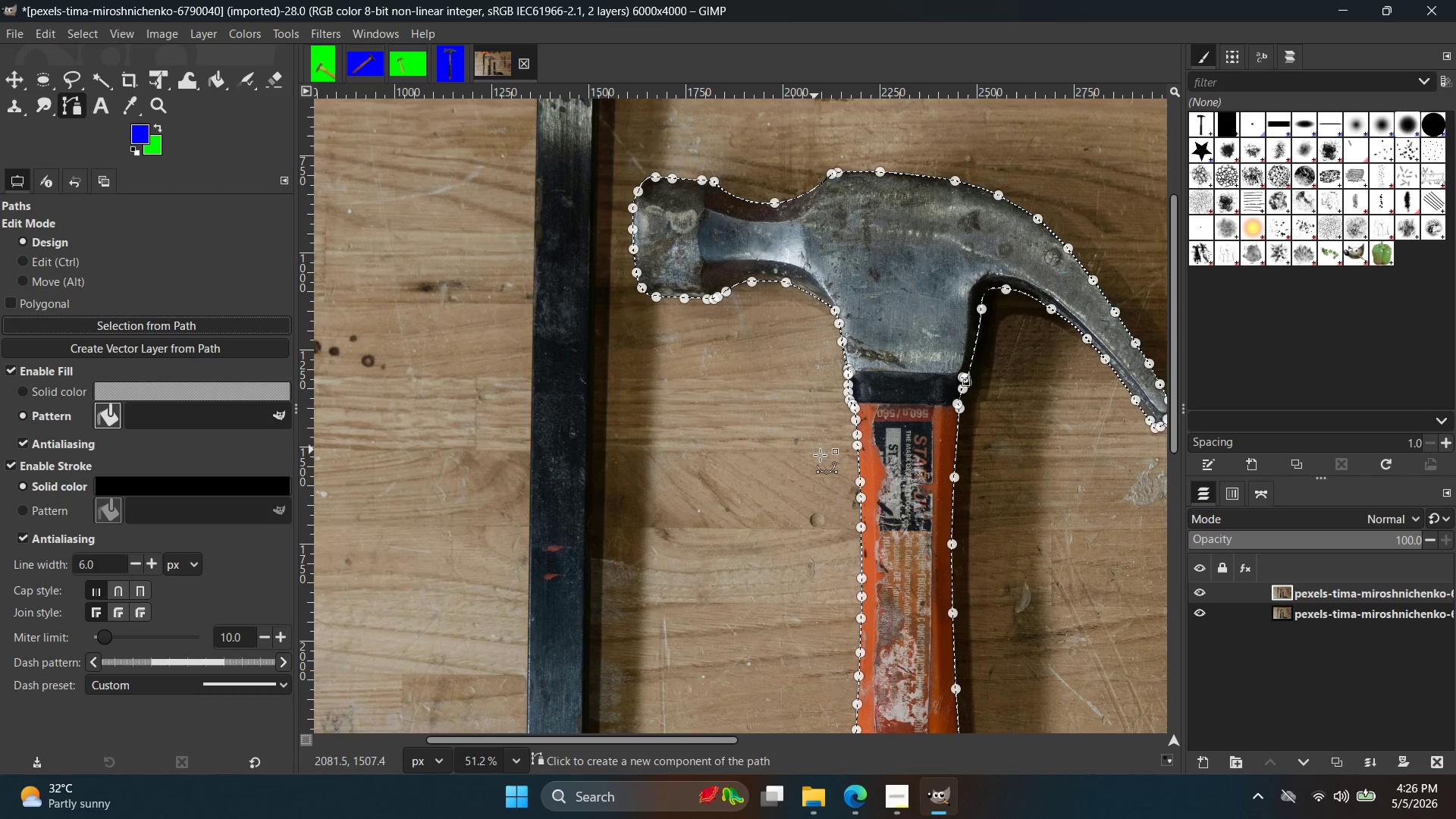 
key(Control+ControlLeft)
 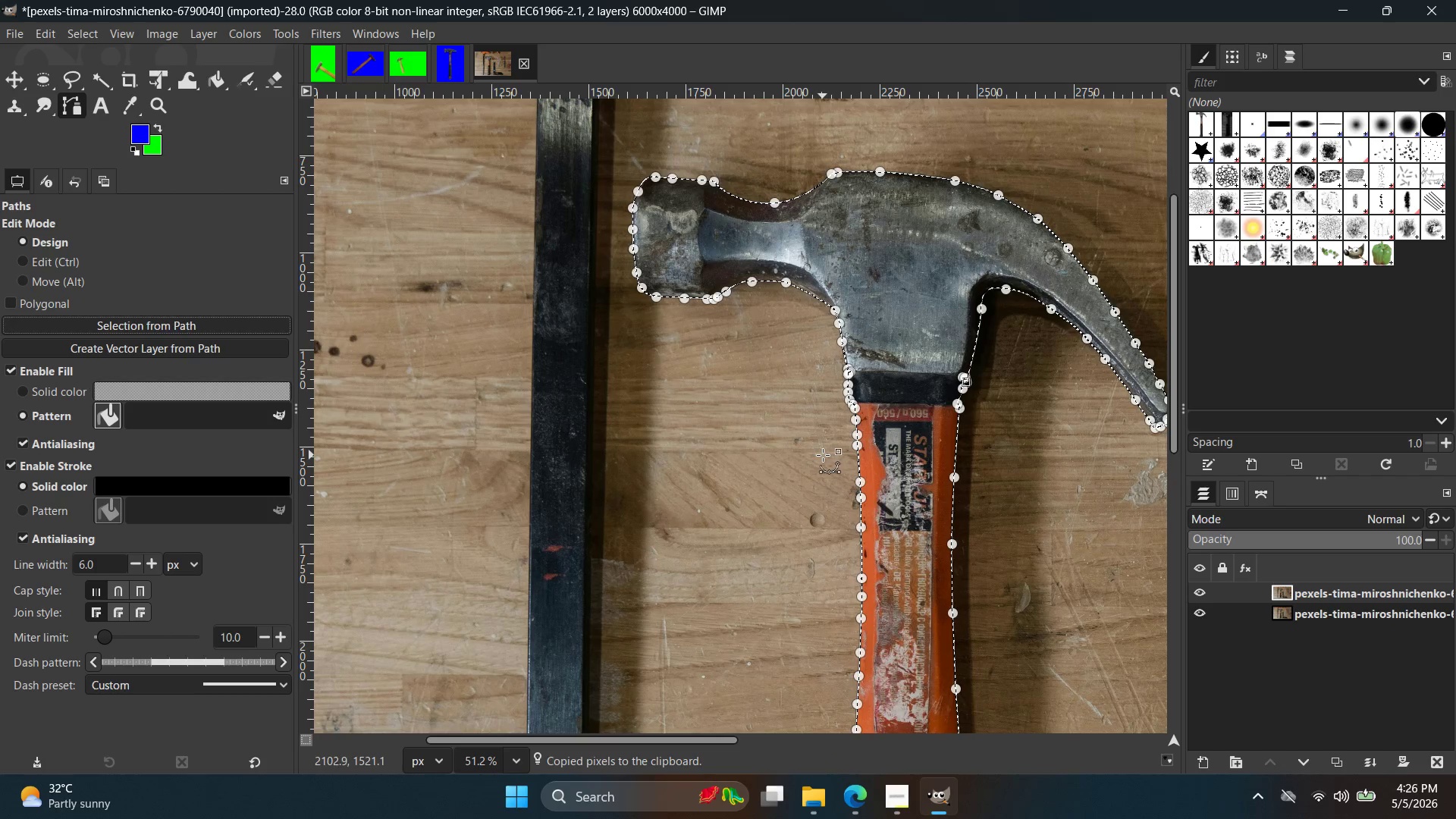 
key(Control+V)
 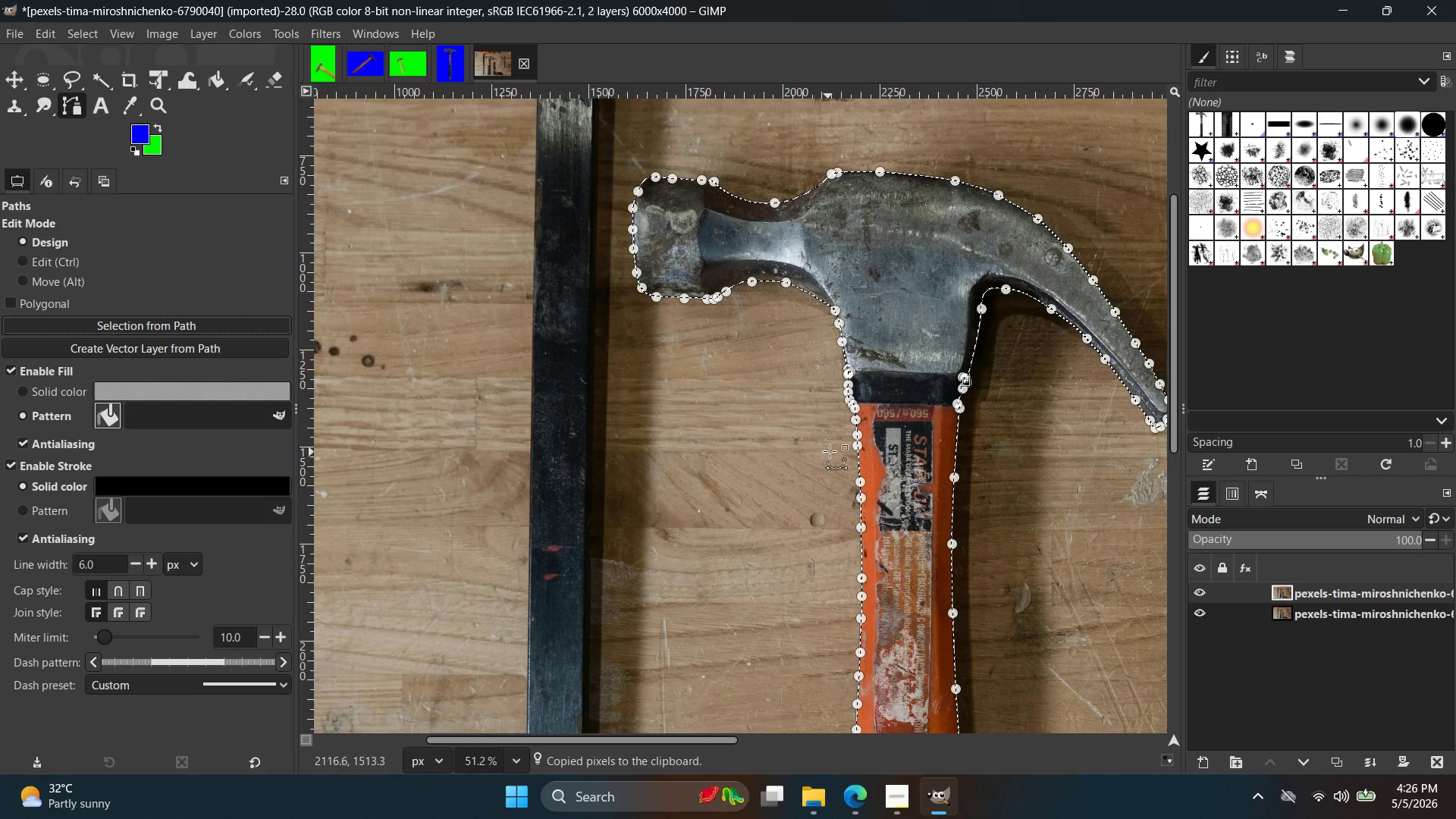 
key(Control+C)
 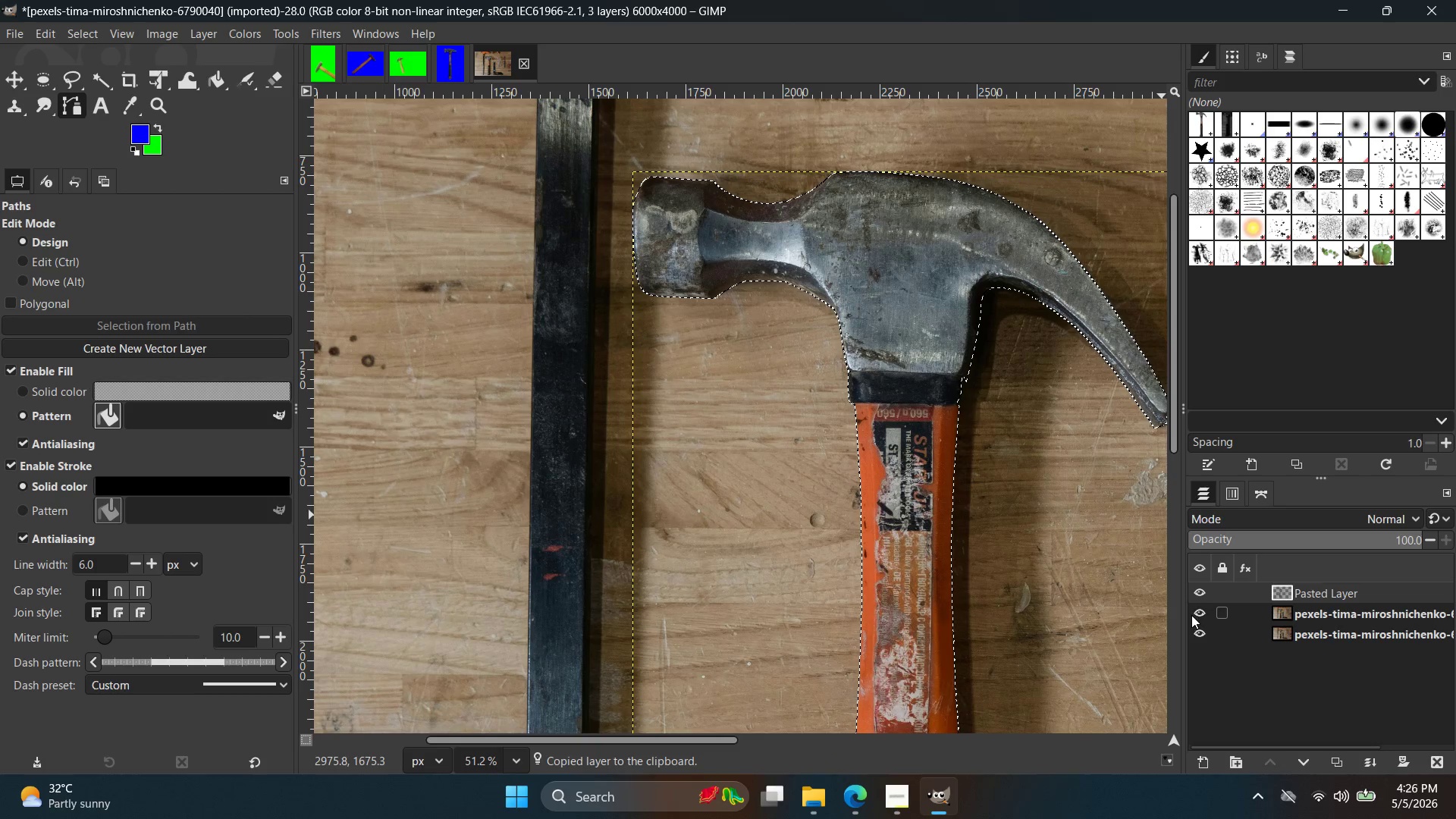 
left_click([1205, 635])
 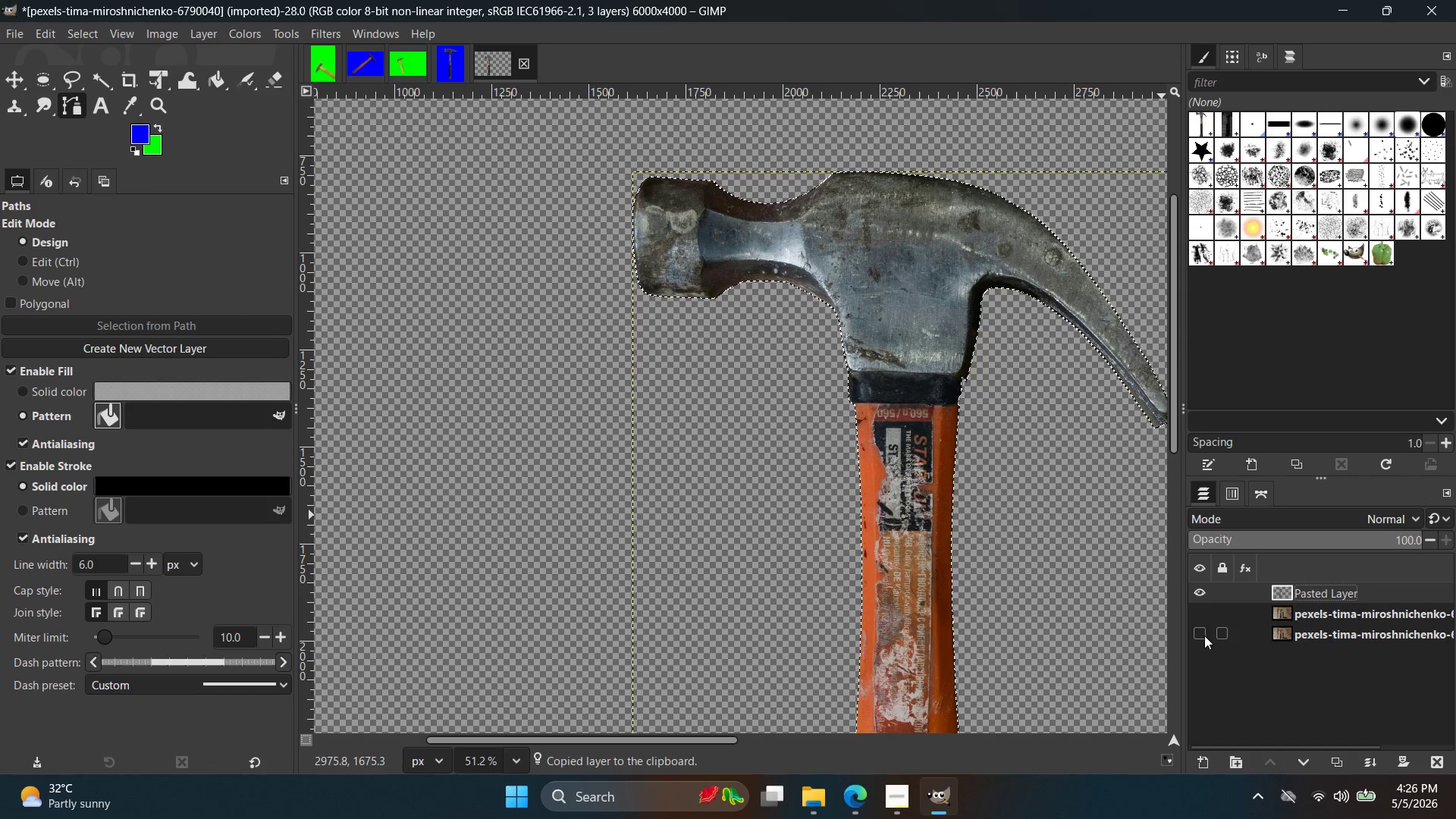 
hold_key(key=ControlLeft, duration=0.47)
 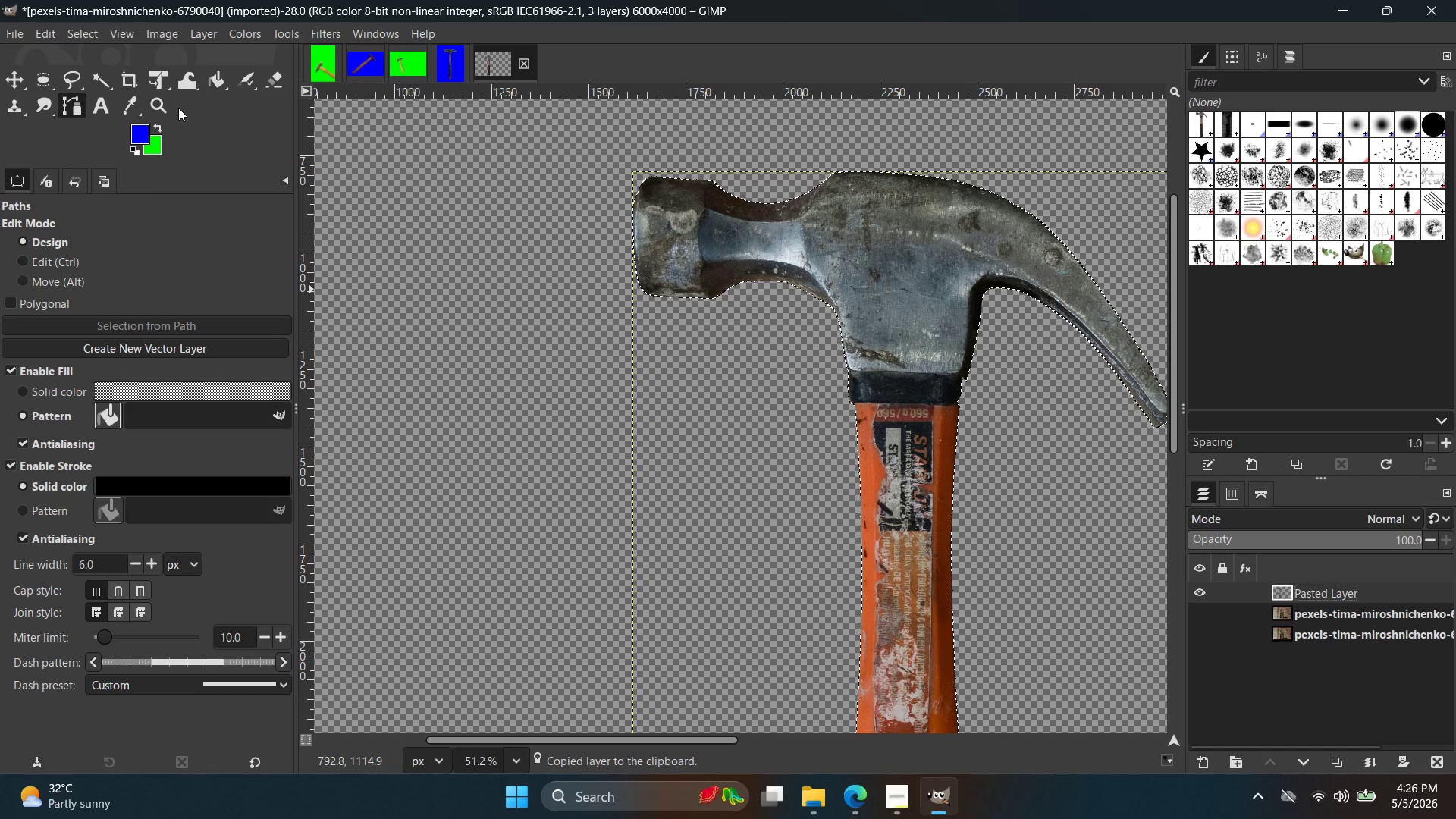 
key(Control+Shift+A)
 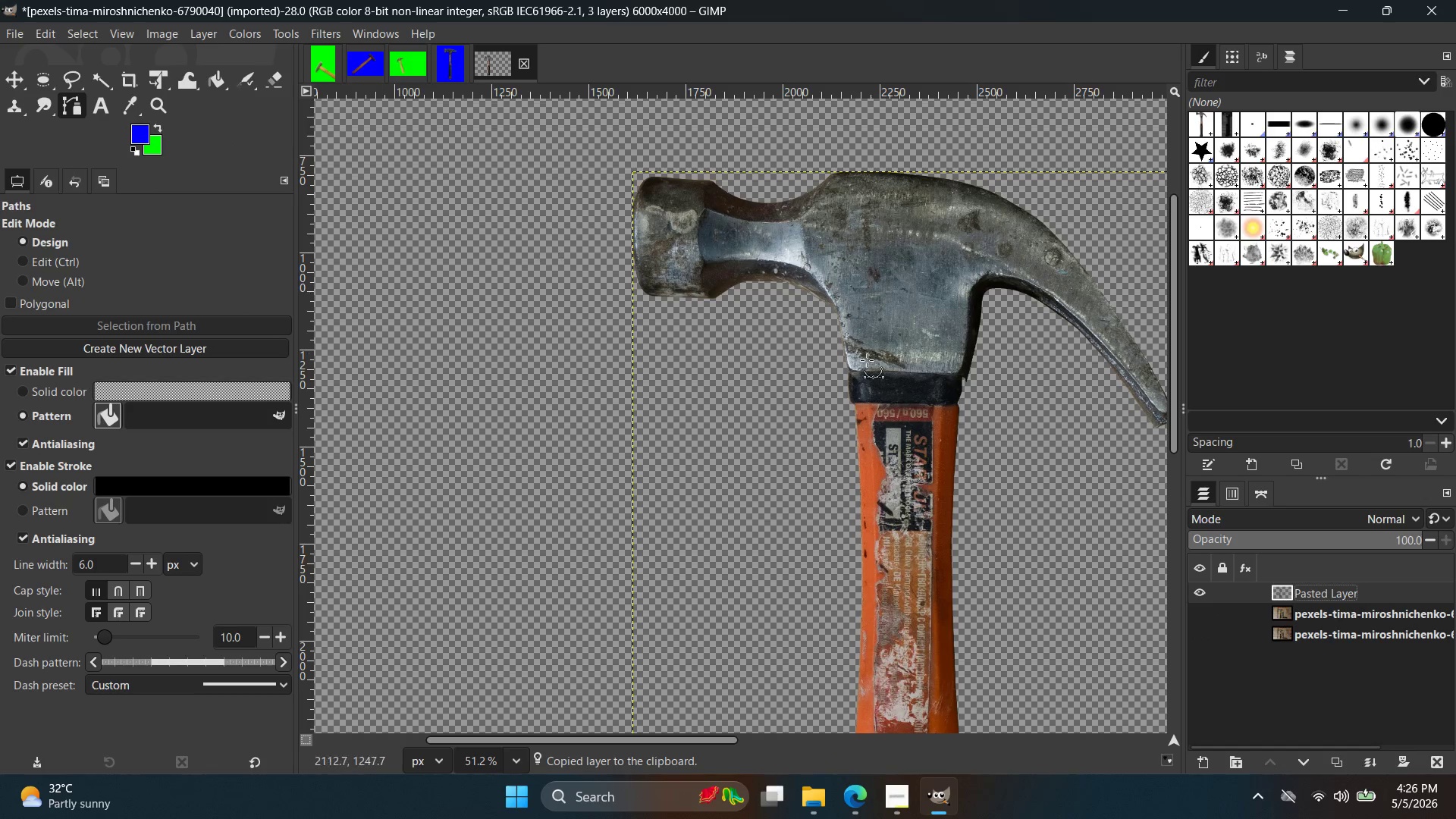 
hold_key(key=ControlLeft, duration=2.05)
scroll: coordinate [999, 383], scroll_direction: up, amount: 18.0
 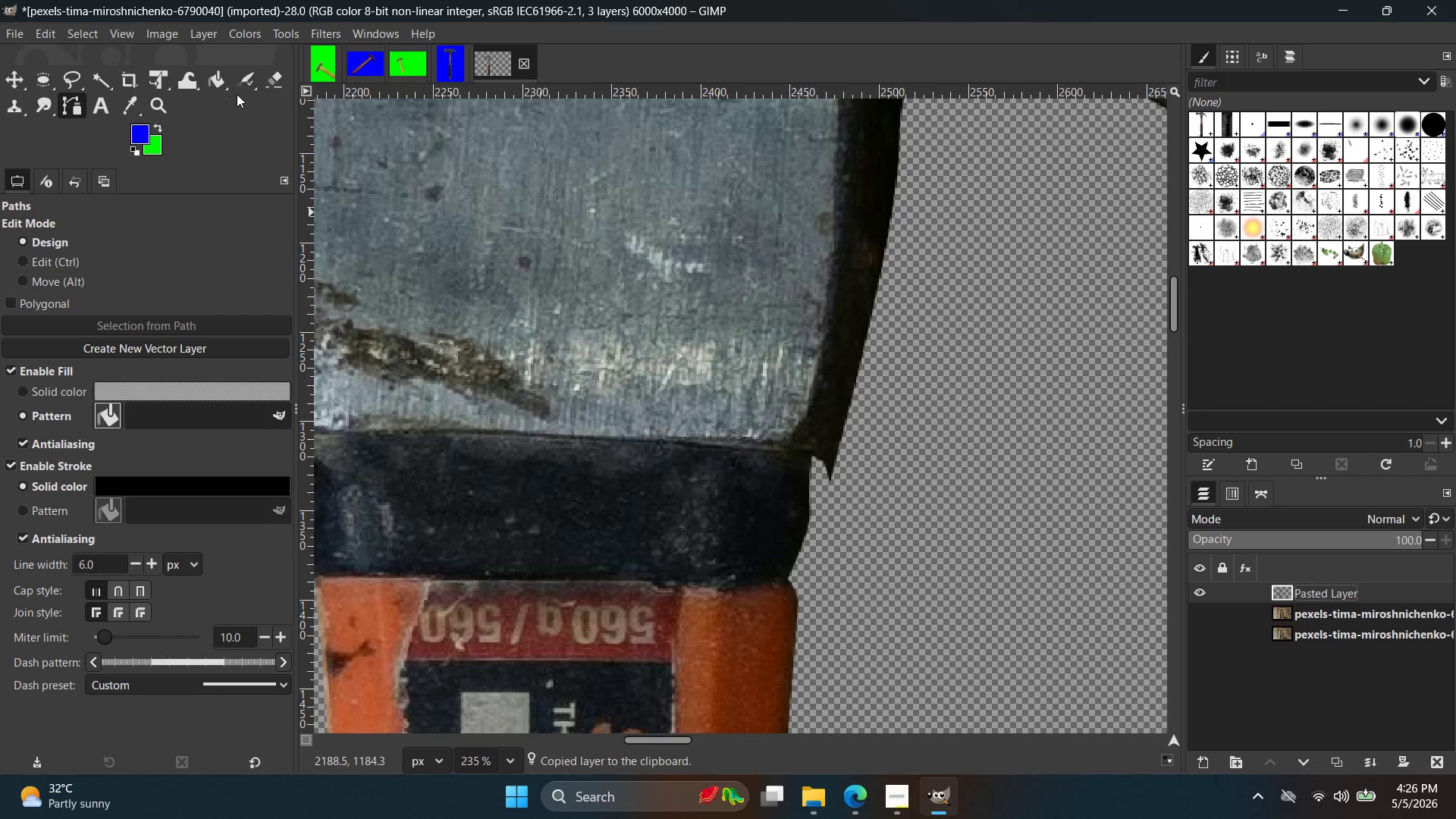 
left_click([275, 77])
 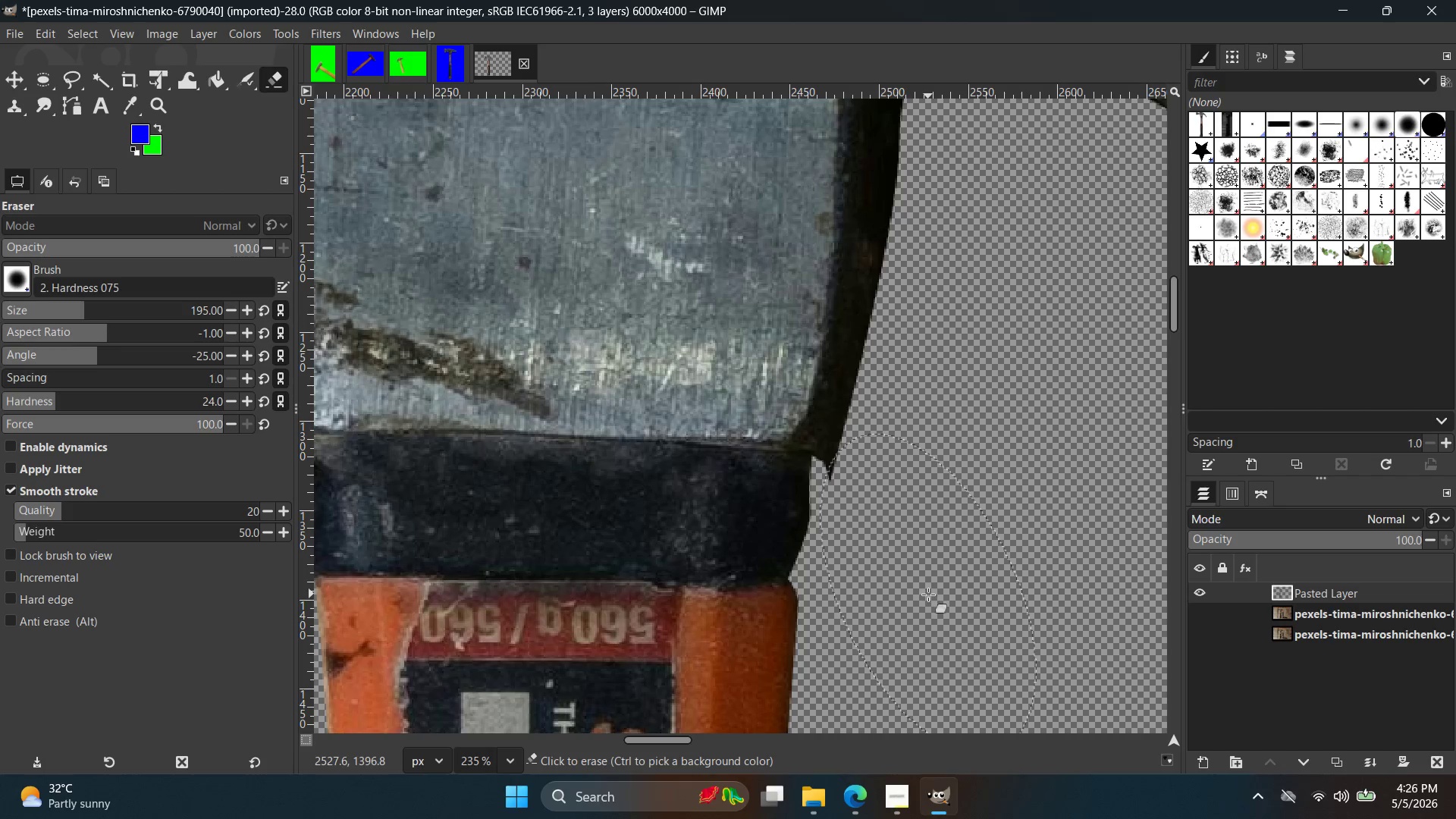 
 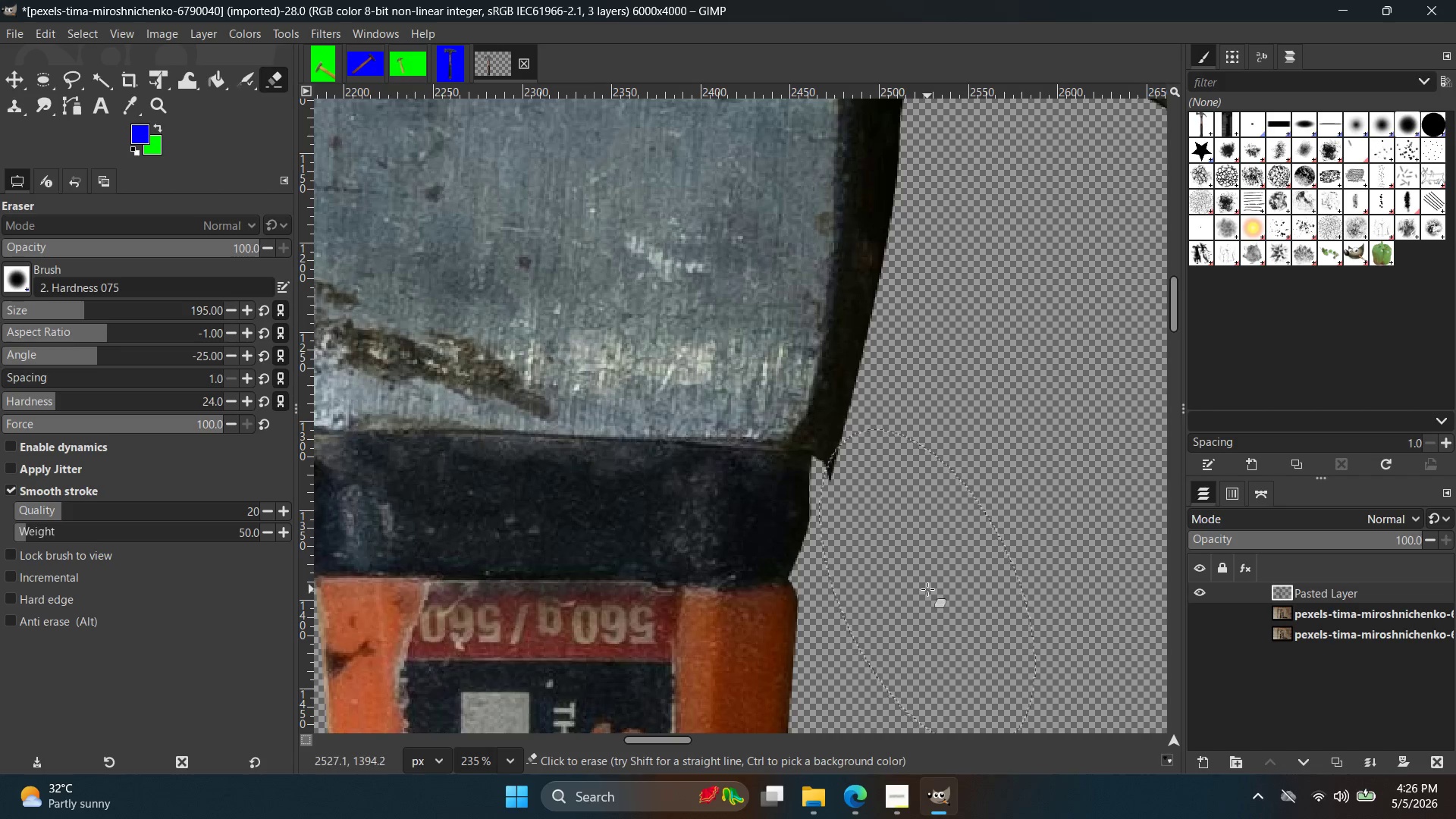 
left_click_drag(start_coordinate=[927, 589], to_coordinate=[931, 607])
 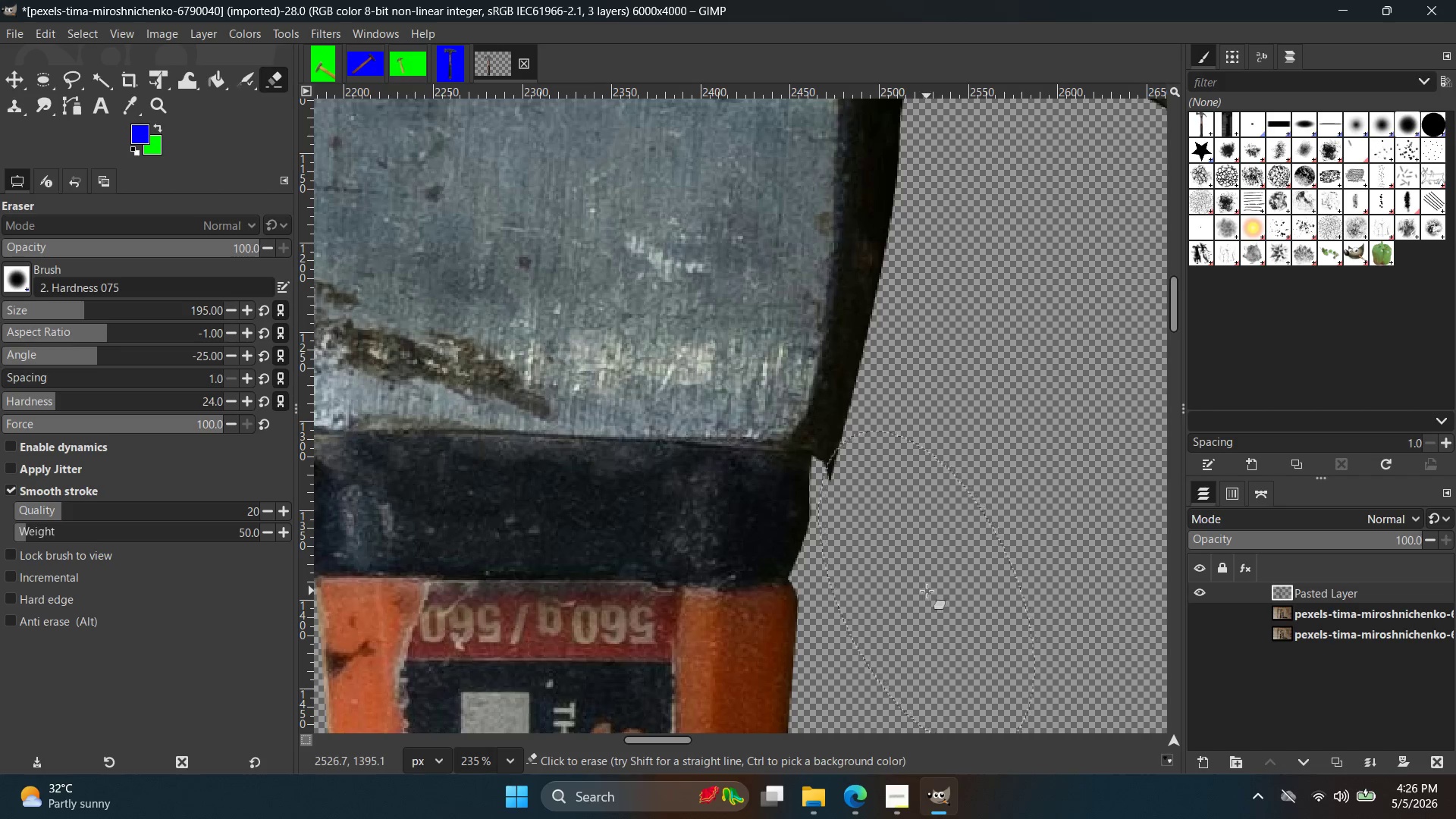 
left_click_drag(start_coordinate=[925, 591], to_coordinate=[928, 618])
 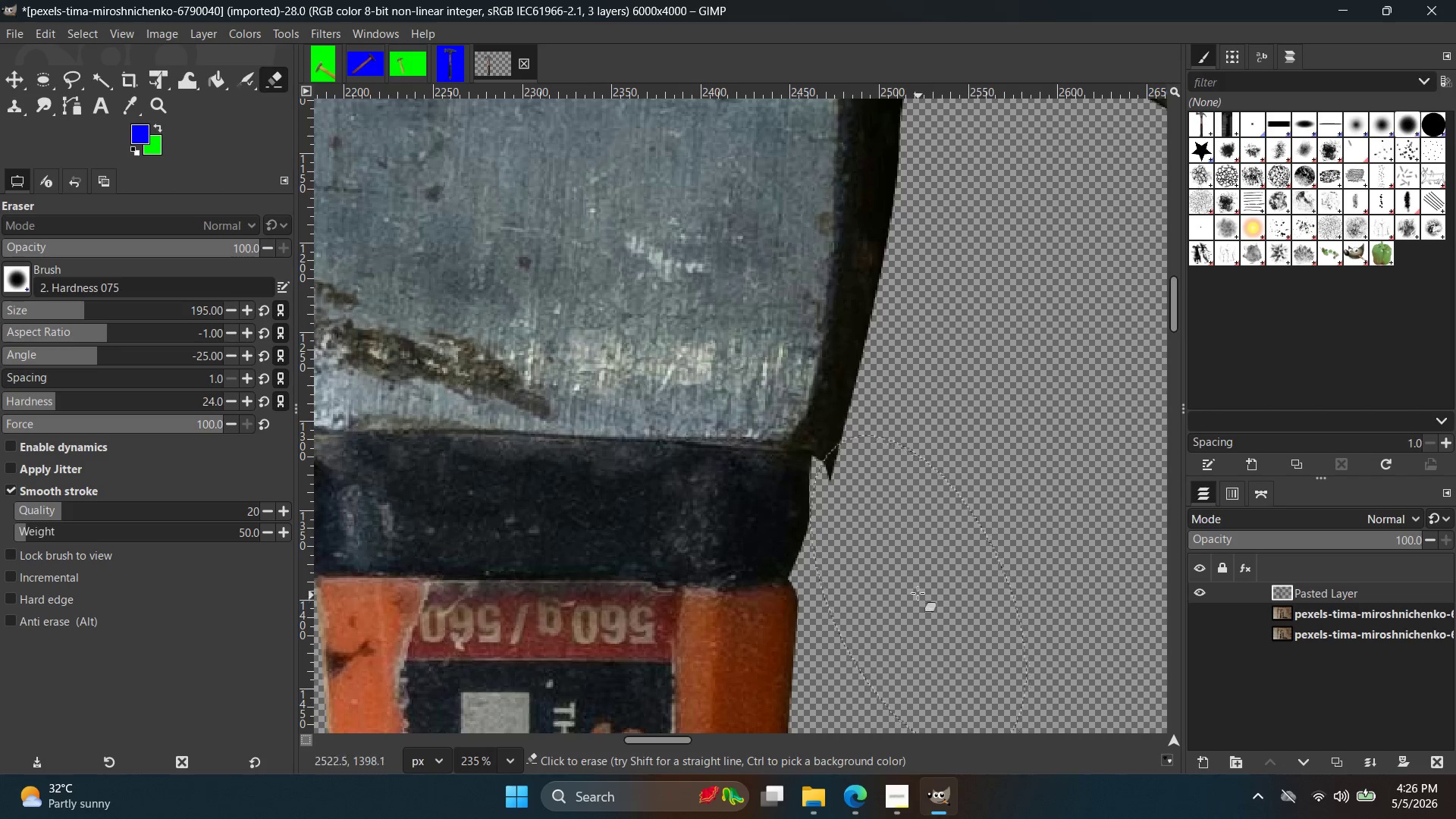 
left_click_drag(start_coordinate=[918, 593], to_coordinate=[923, 532])
 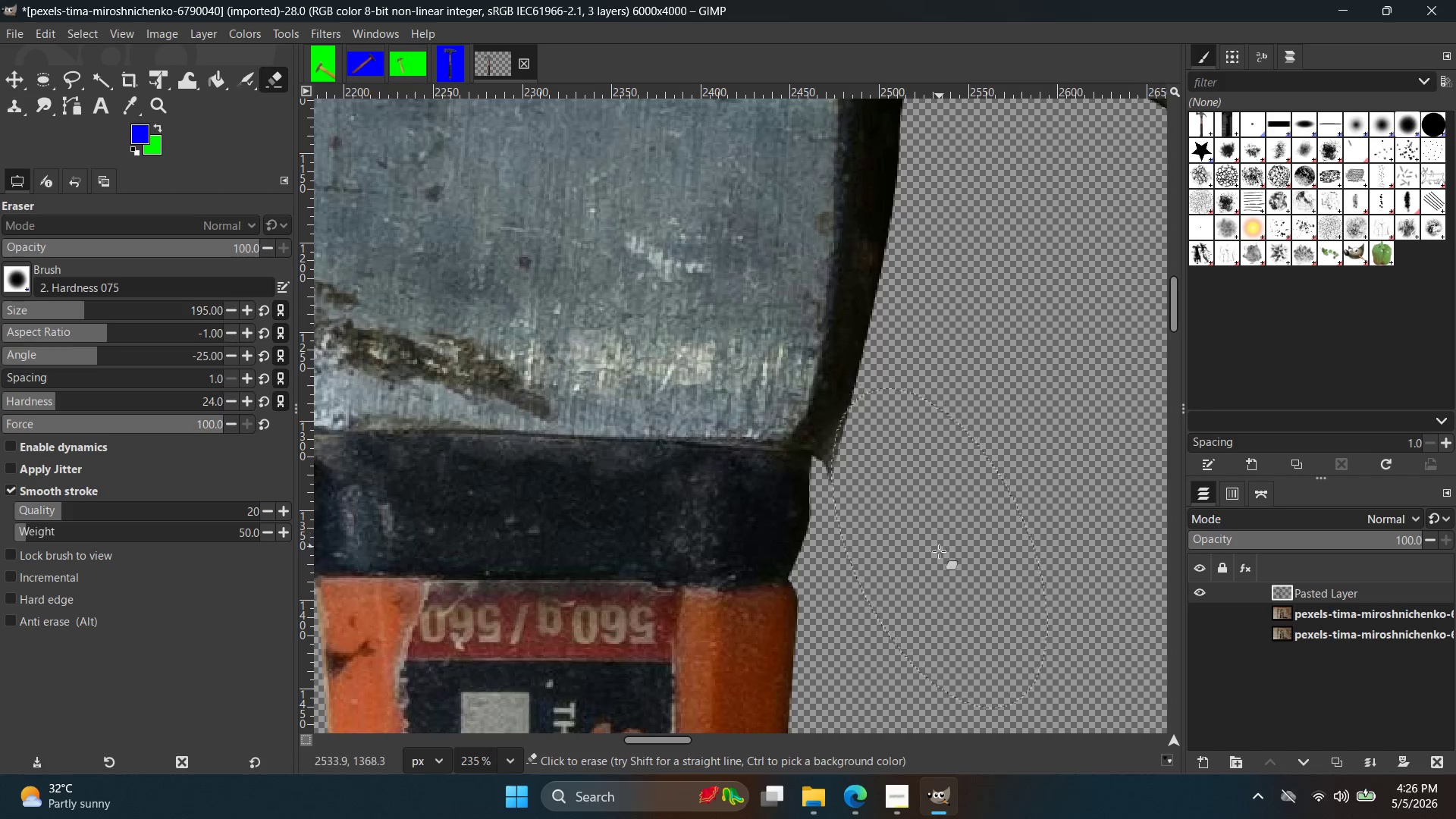 
left_click_drag(start_coordinate=[927, 574], to_coordinate=[925, 613])
 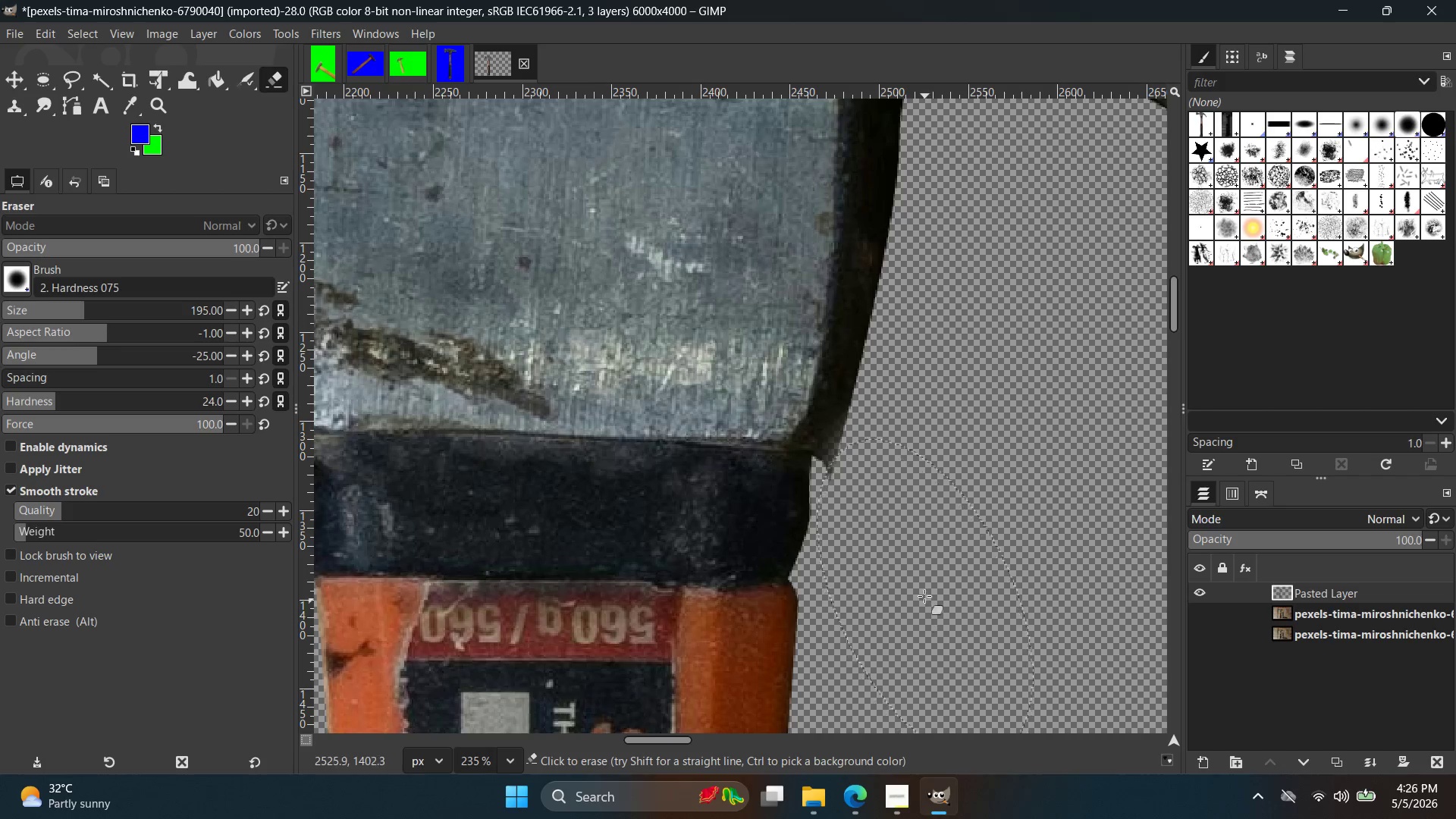 
left_click_drag(start_coordinate=[924, 592], to_coordinate=[925, 620])
 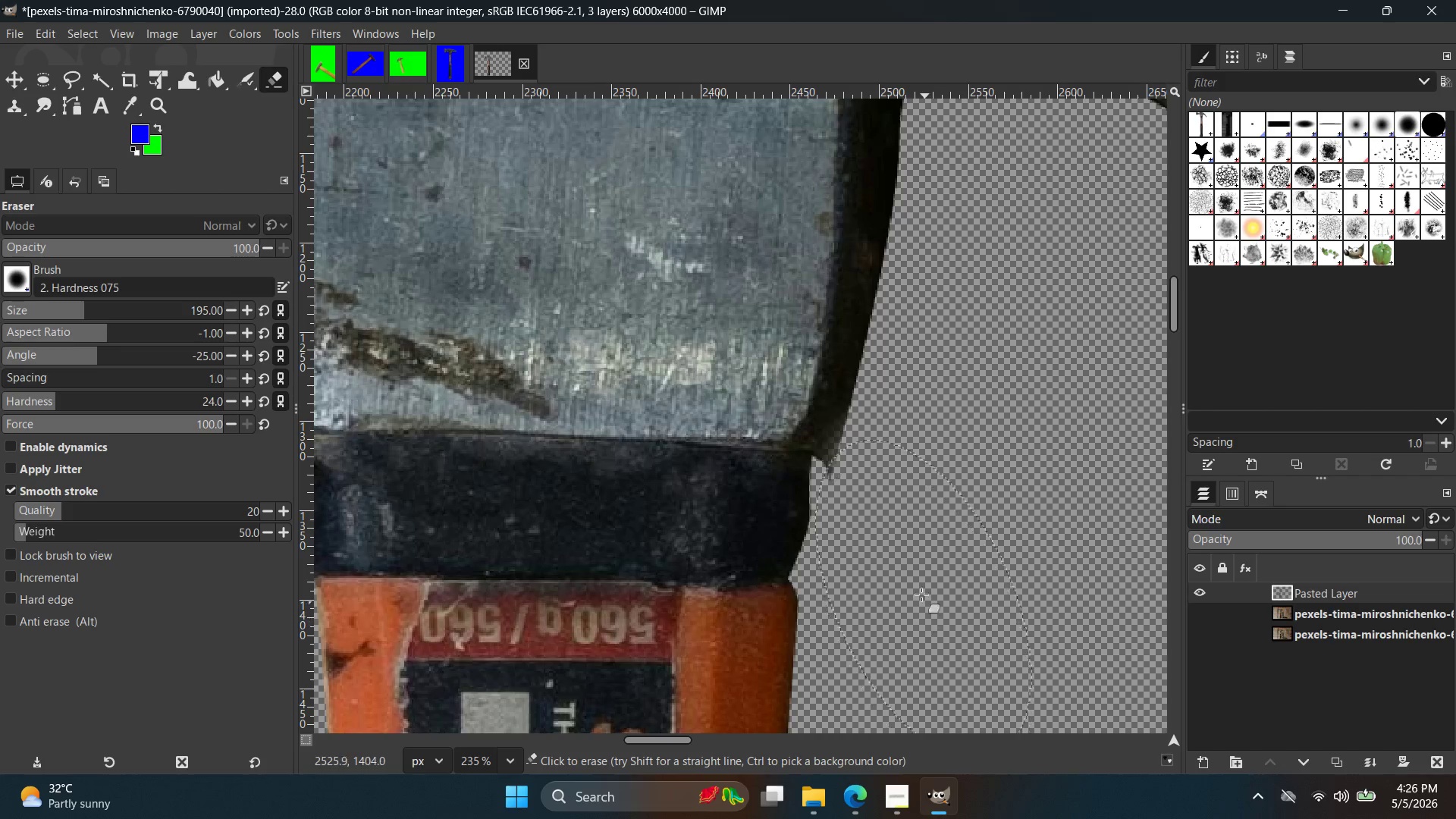 
left_click_drag(start_coordinate=[921, 593], to_coordinate=[924, 608])
 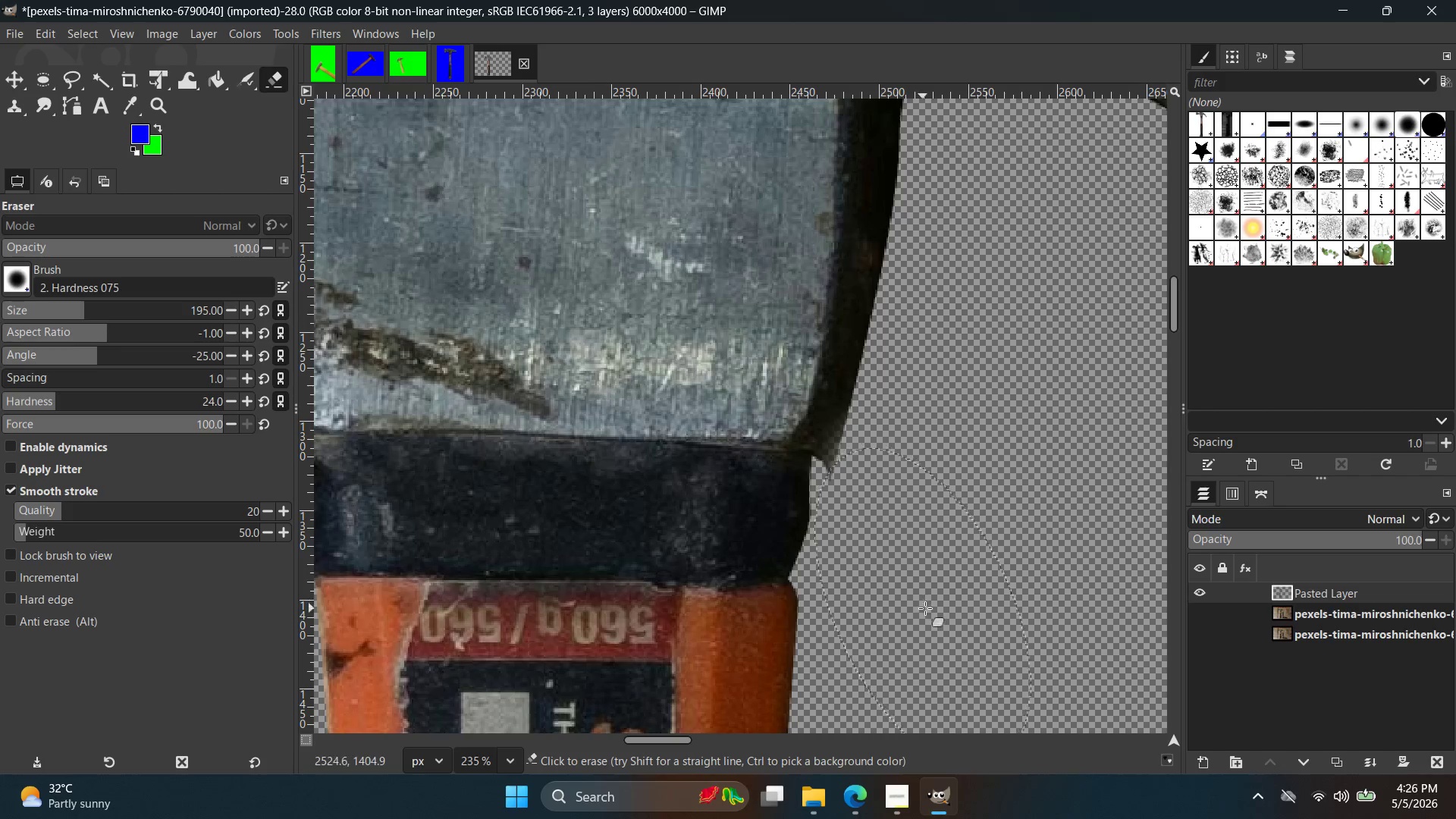 
left_click_drag(start_coordinate=[927, 598], to_coordinate=[924, 612])
 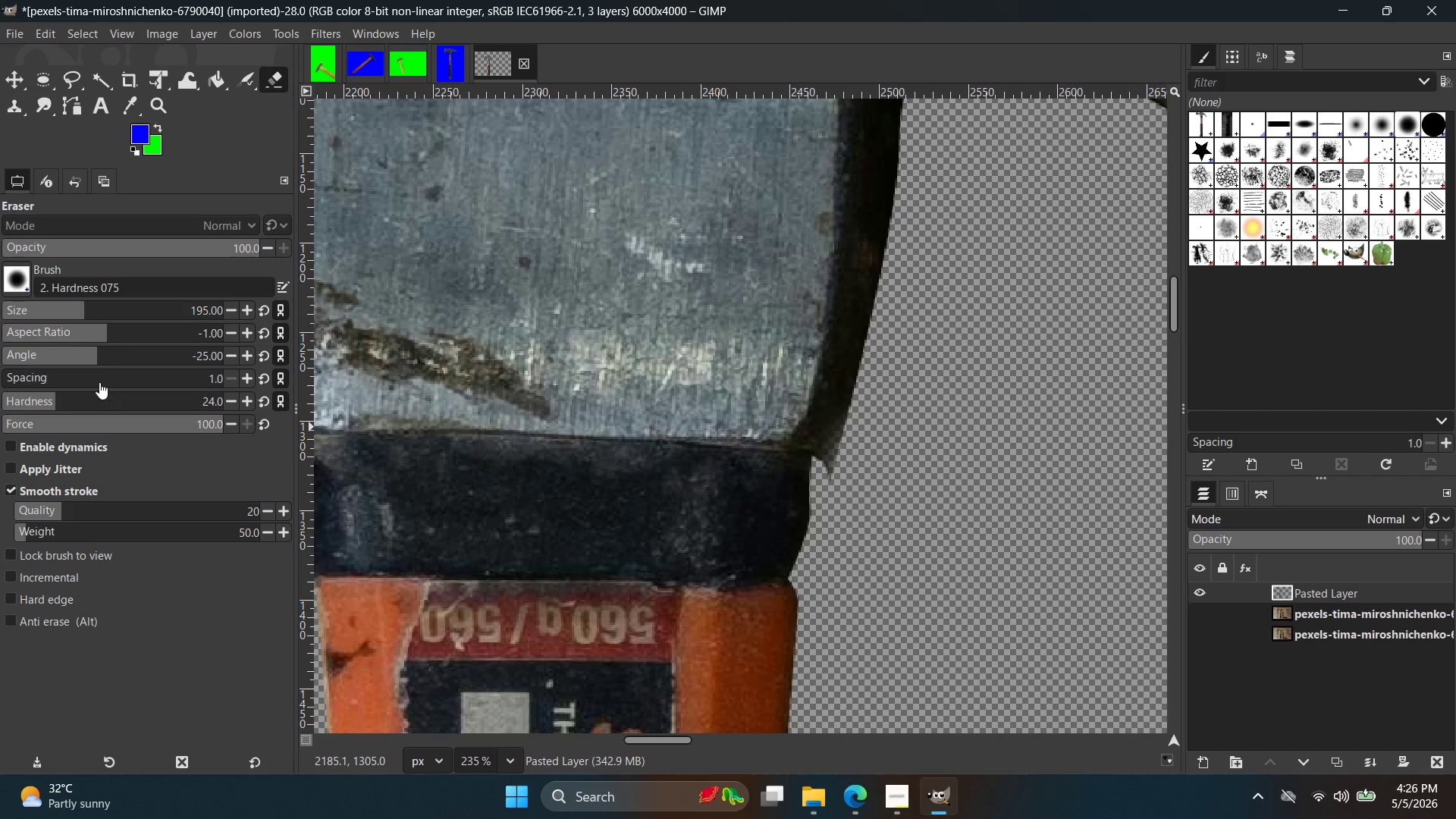 
left_click_drag(start_coordinate=[86, 395], to_coordinate=[131, 396])
 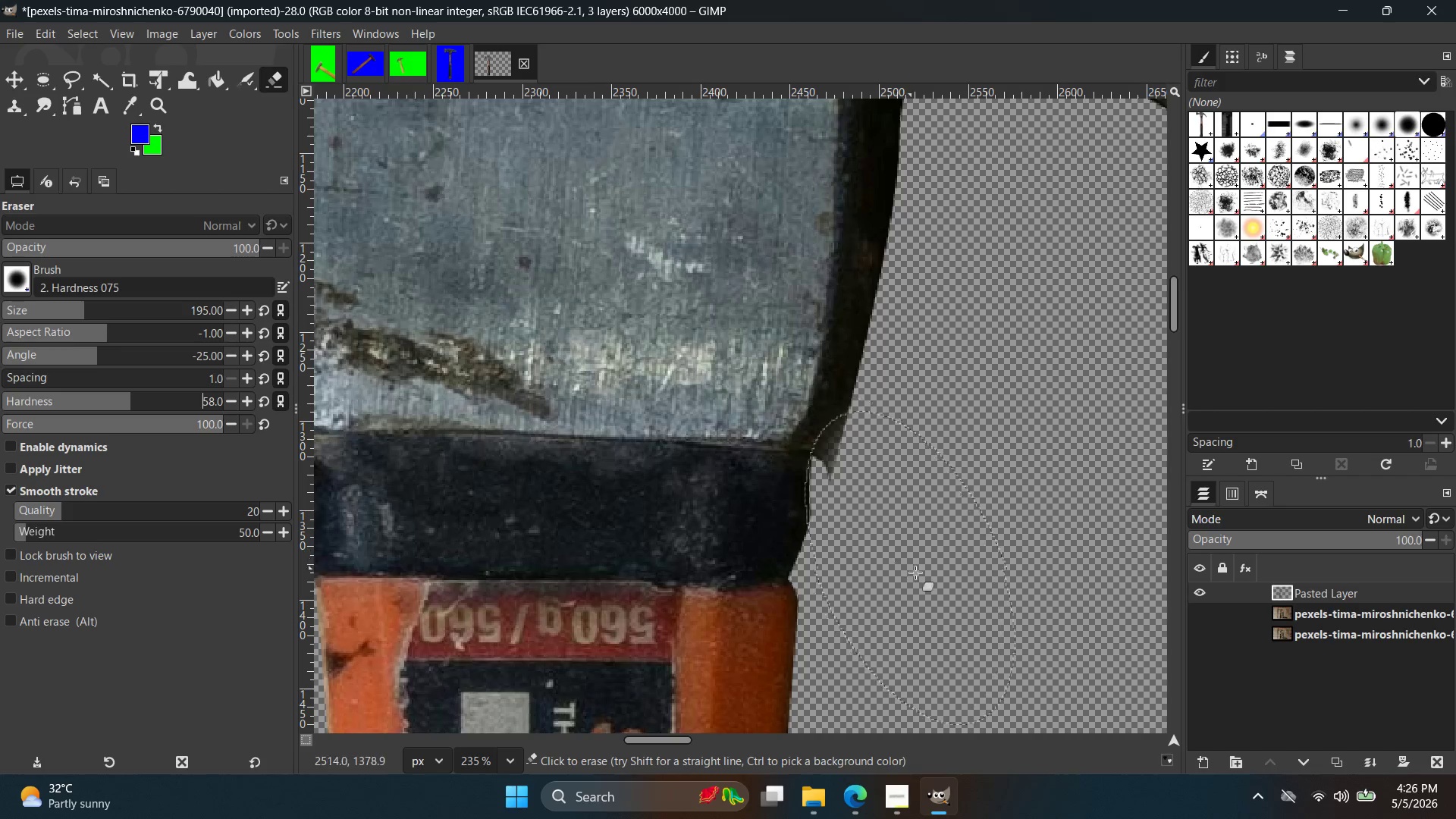 
left_click_drag(start_coordinate=[934, 589], to_coordinate=[942, 601])
 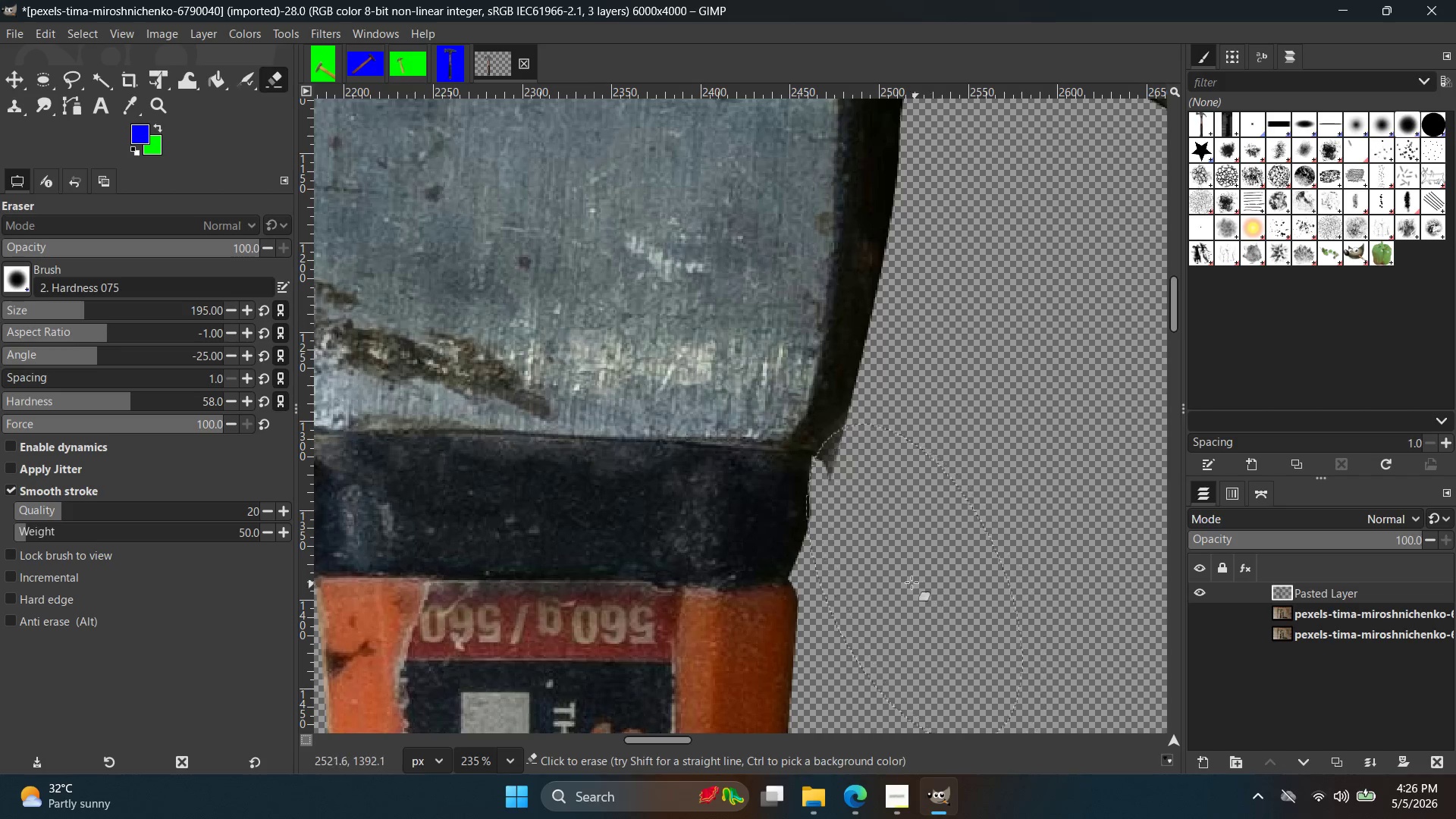 
left_click_drag(start_coordinate=[911, 582], to_coordinate=[924, 543])
 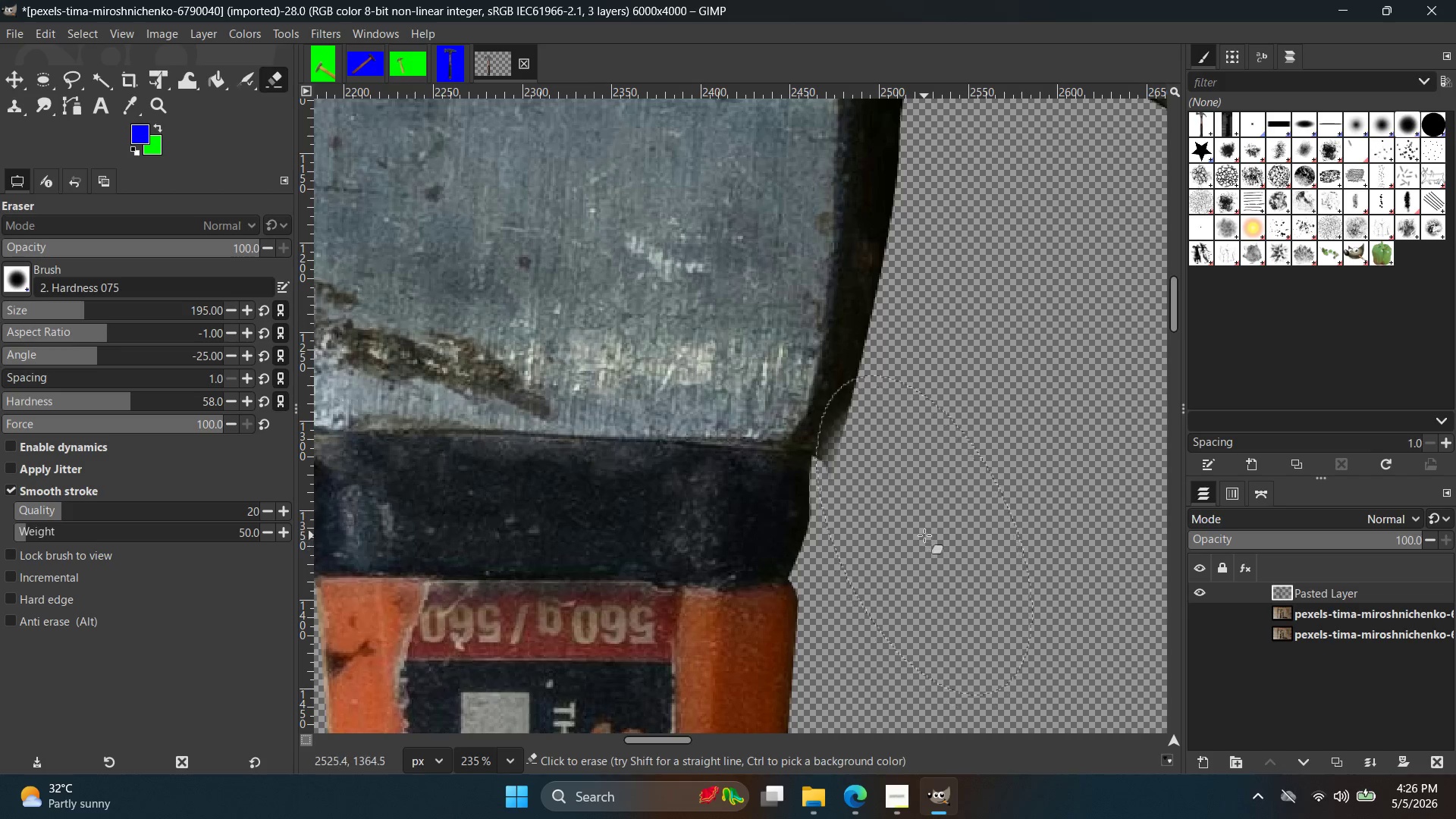 
left_click_drag(start_coordinate=[924, 535], to_coordinate=[924, 552])
 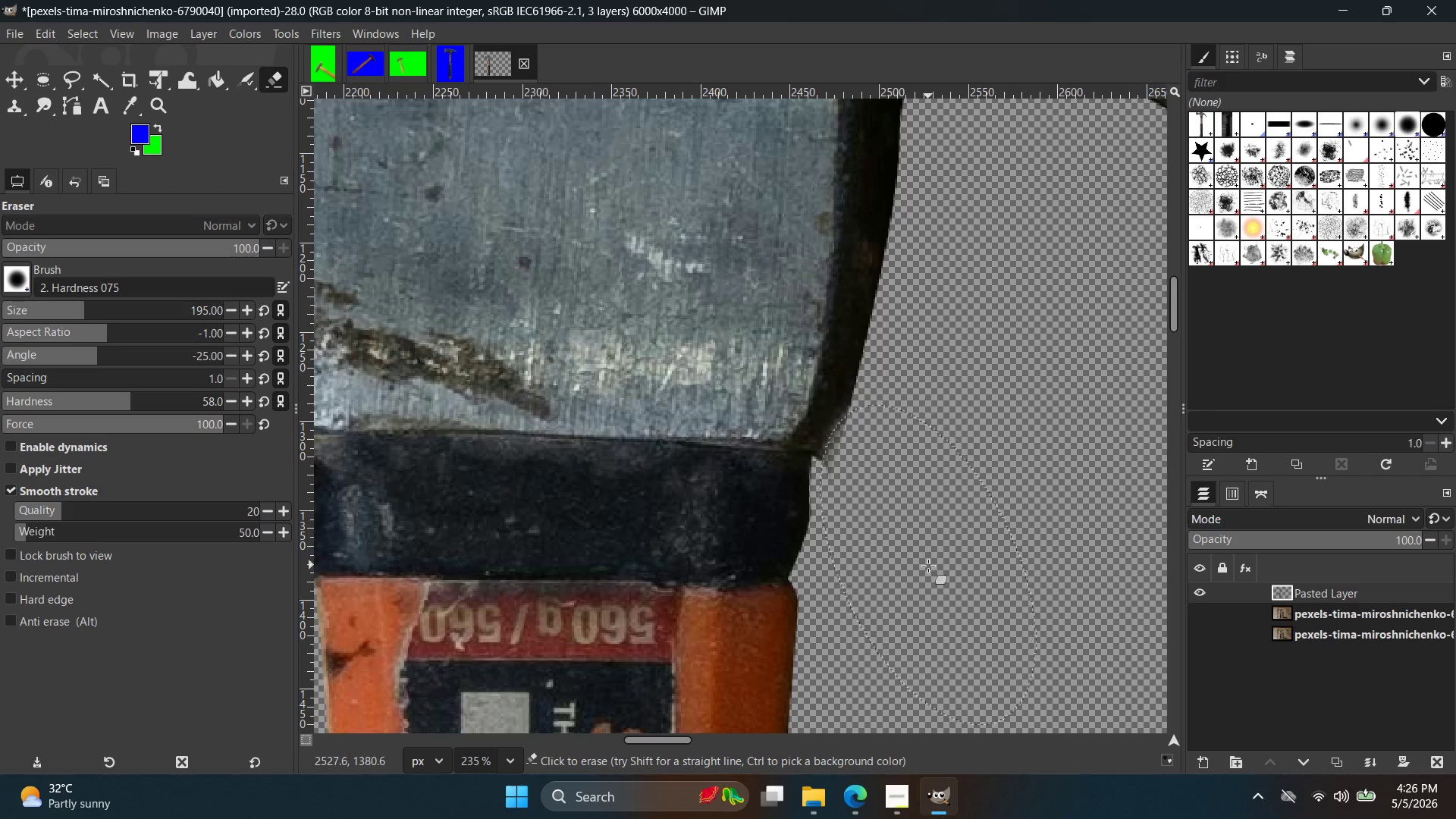 
left_click_drag(start_coordinate=[926, 568], to_coordinate=[916, 584])
 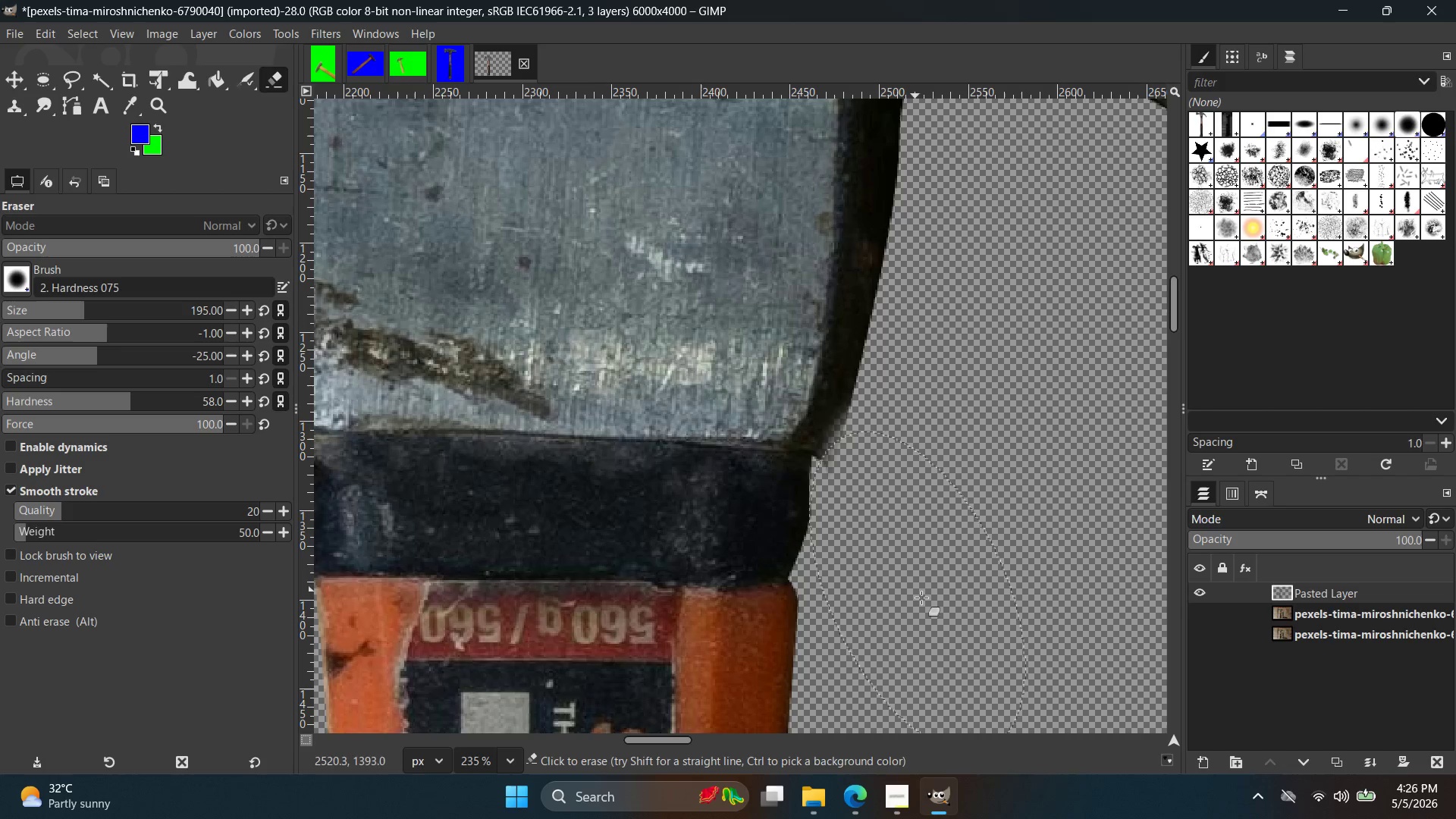 
left_click_drag(start_coordinate=[919, 595], to_coordinate=[924, 606])
 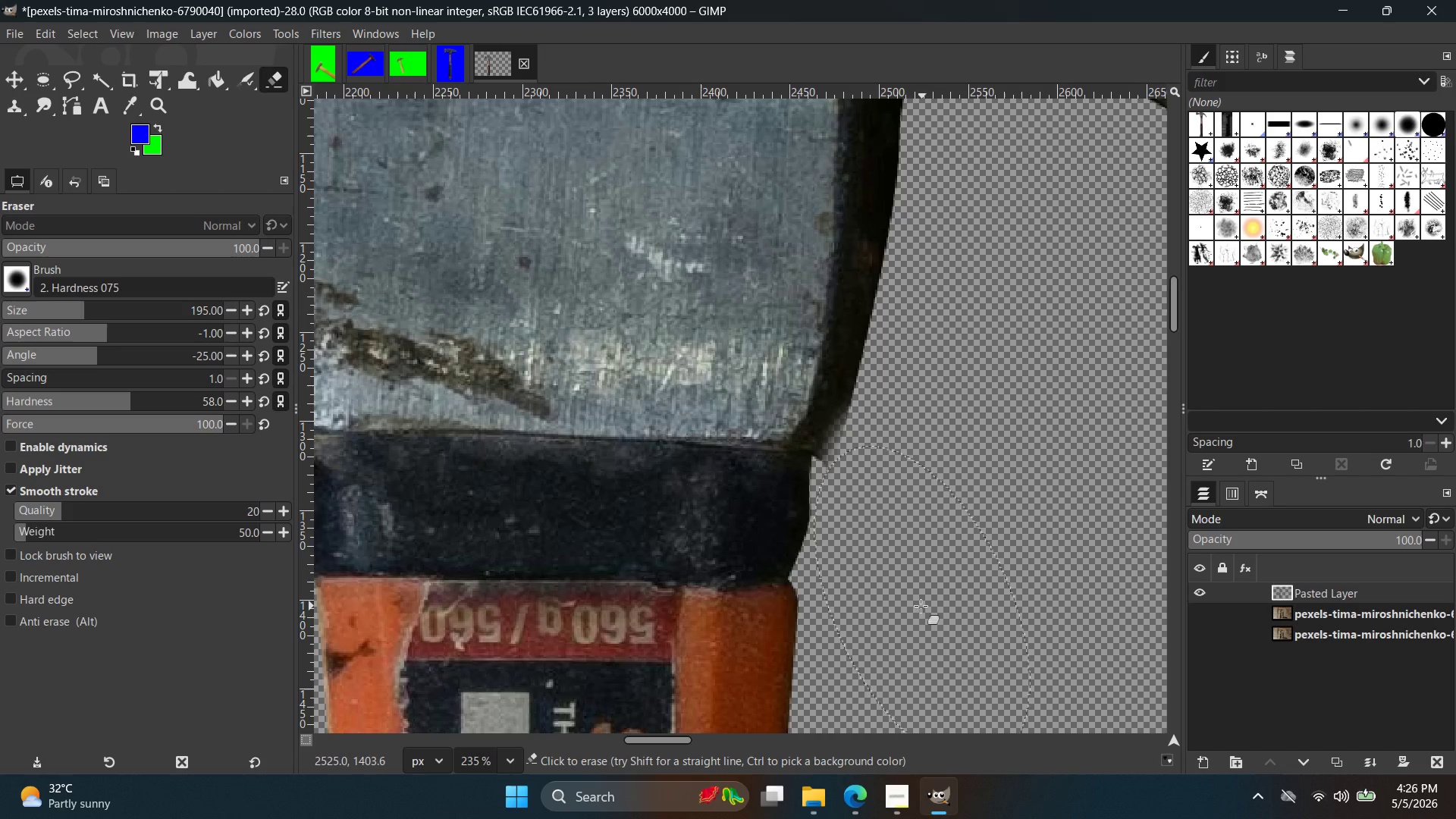 
left_click_drag(start_coordinate=[921, 606], to_coordinate=[917, 608])
 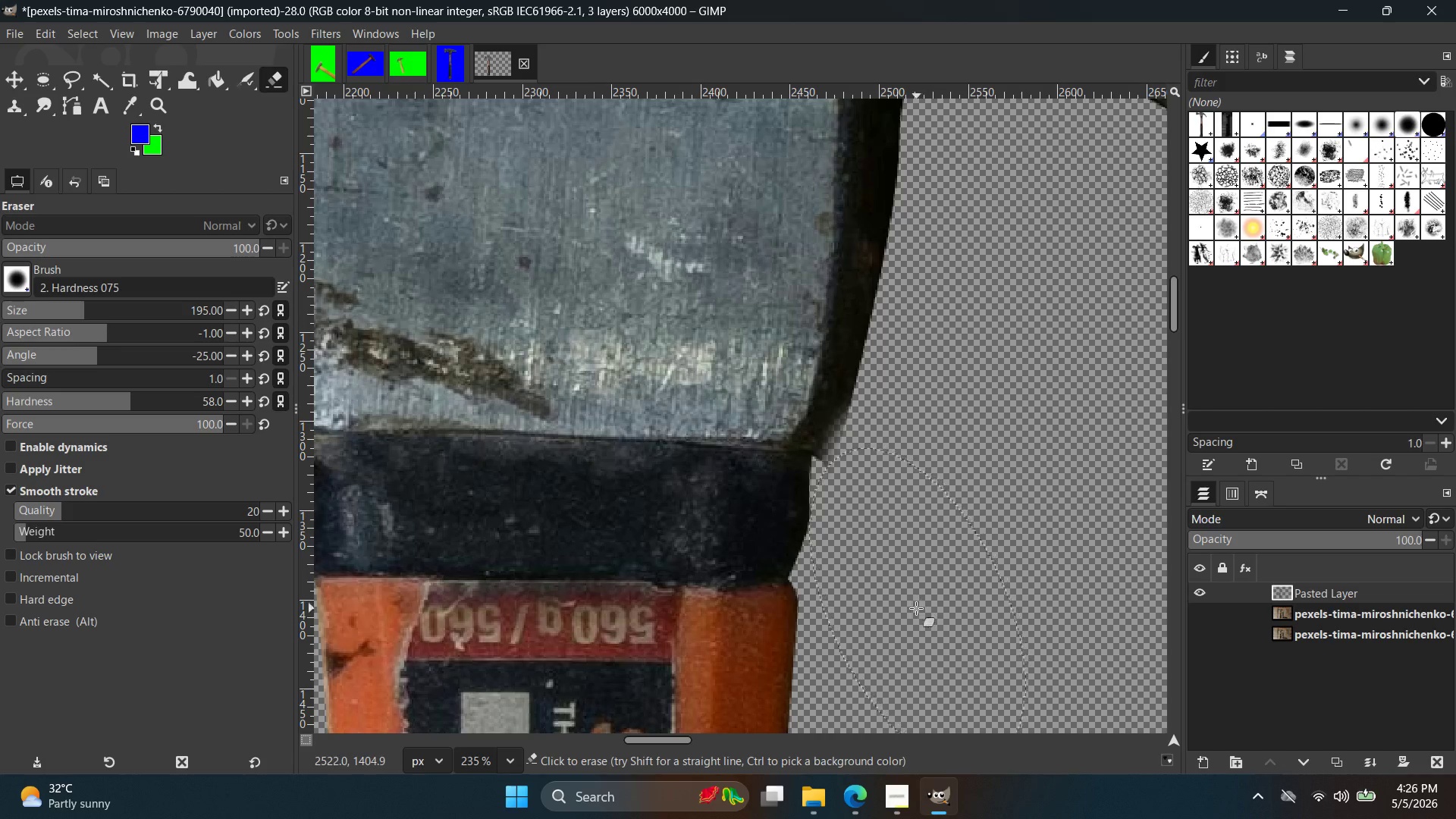 
triple_click([915, 604])
 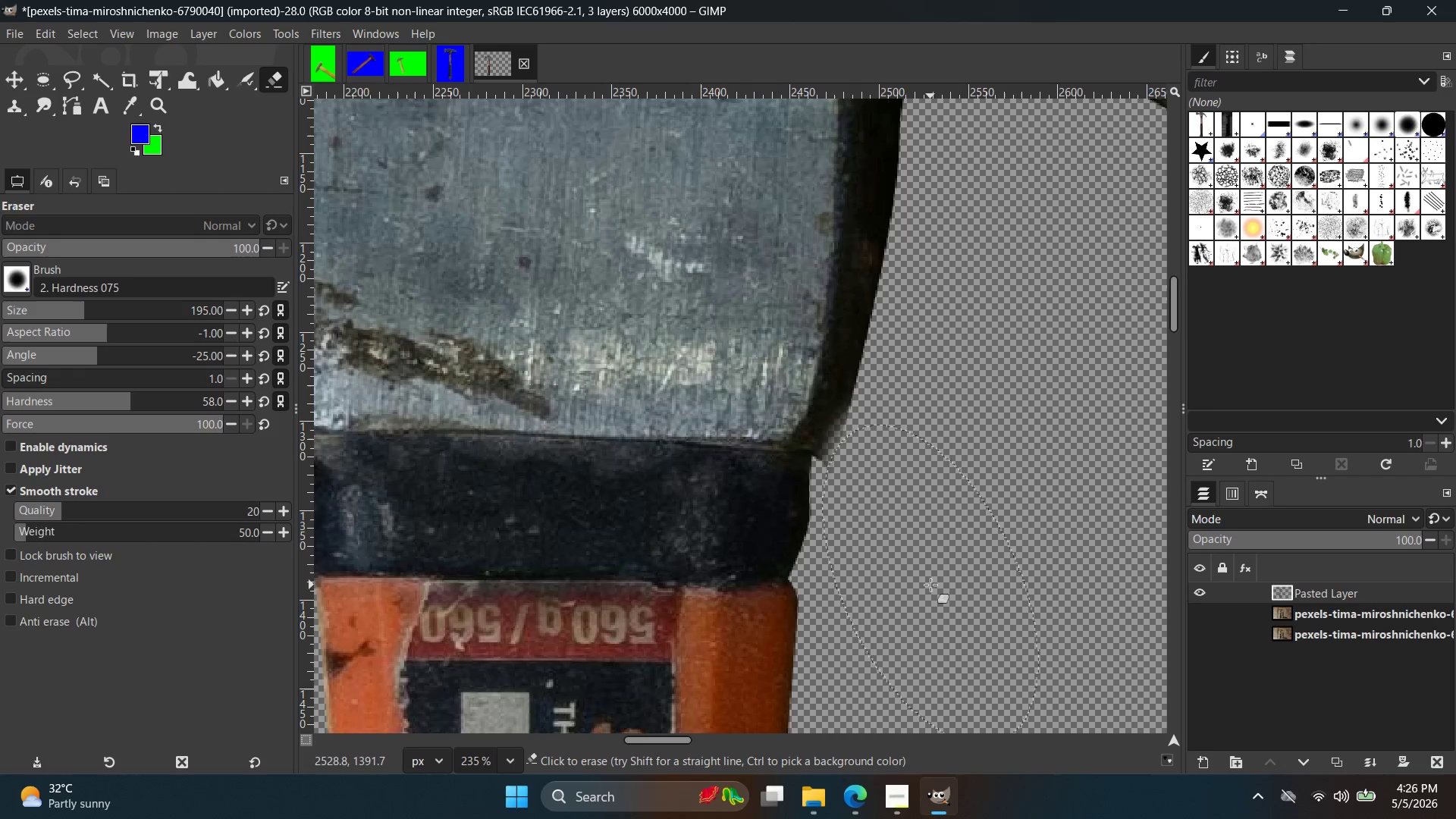 
left_click_drag(start_coordinate=[924, 585], to_coordinate=[919, 598])
 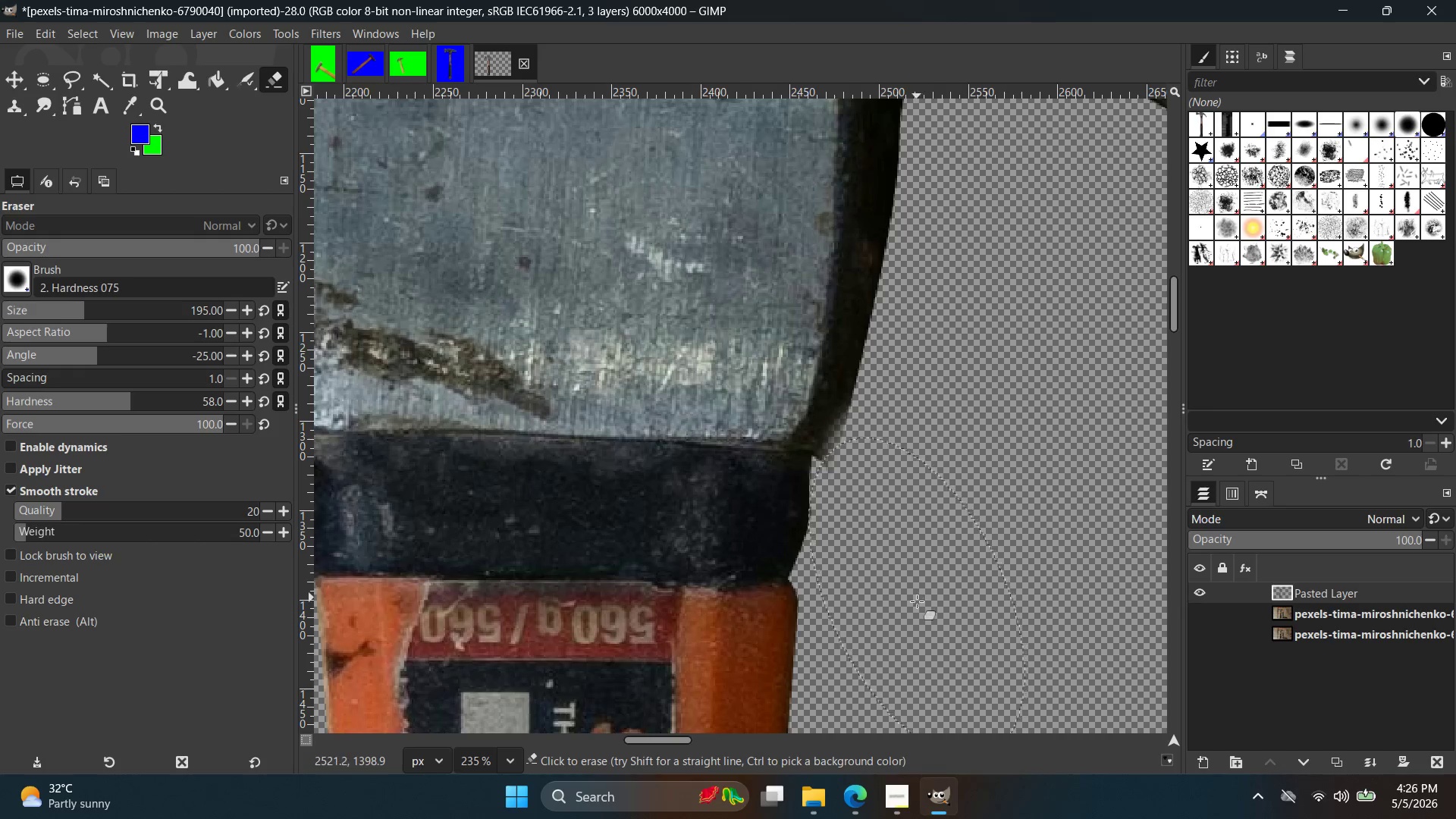 
left_click_drag(start_coordinate=[917, 598], to_coordinate=[918, 613])
 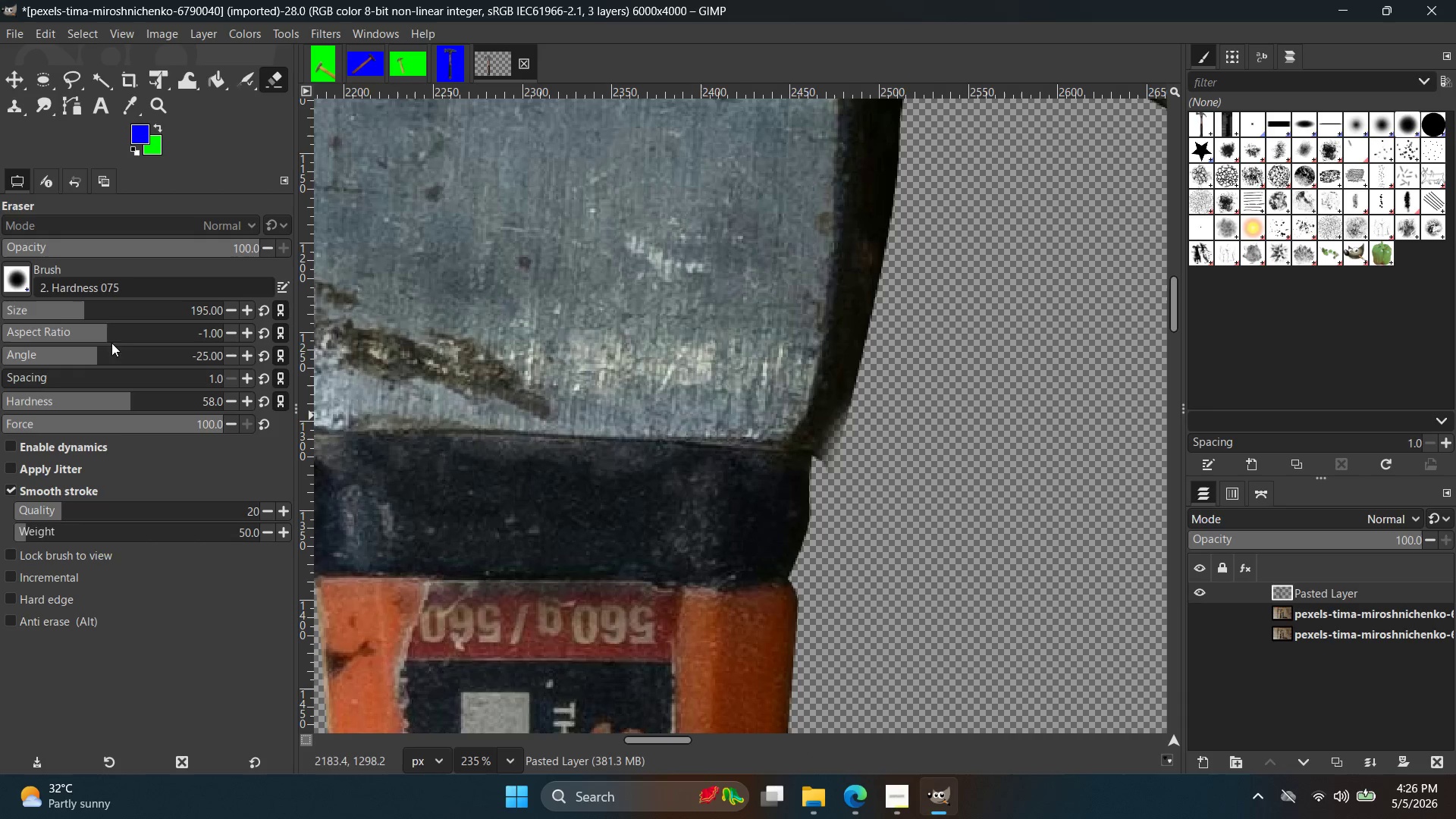 
left_click_drag(start_coordinate=[98, 302], to_coordinate=[35, 302])
 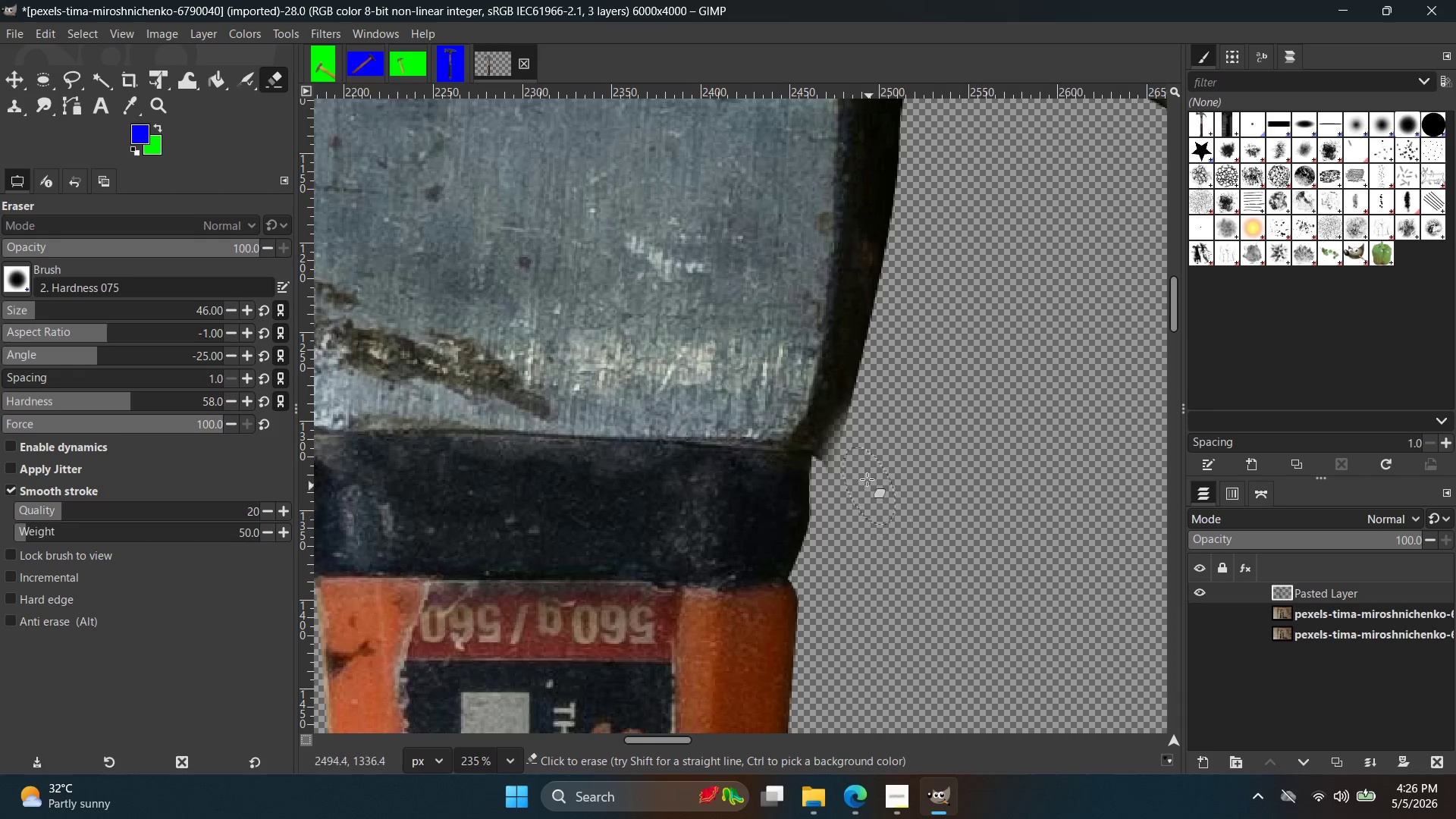 
hold_key(key=ControlLeft, duration=0.66)
 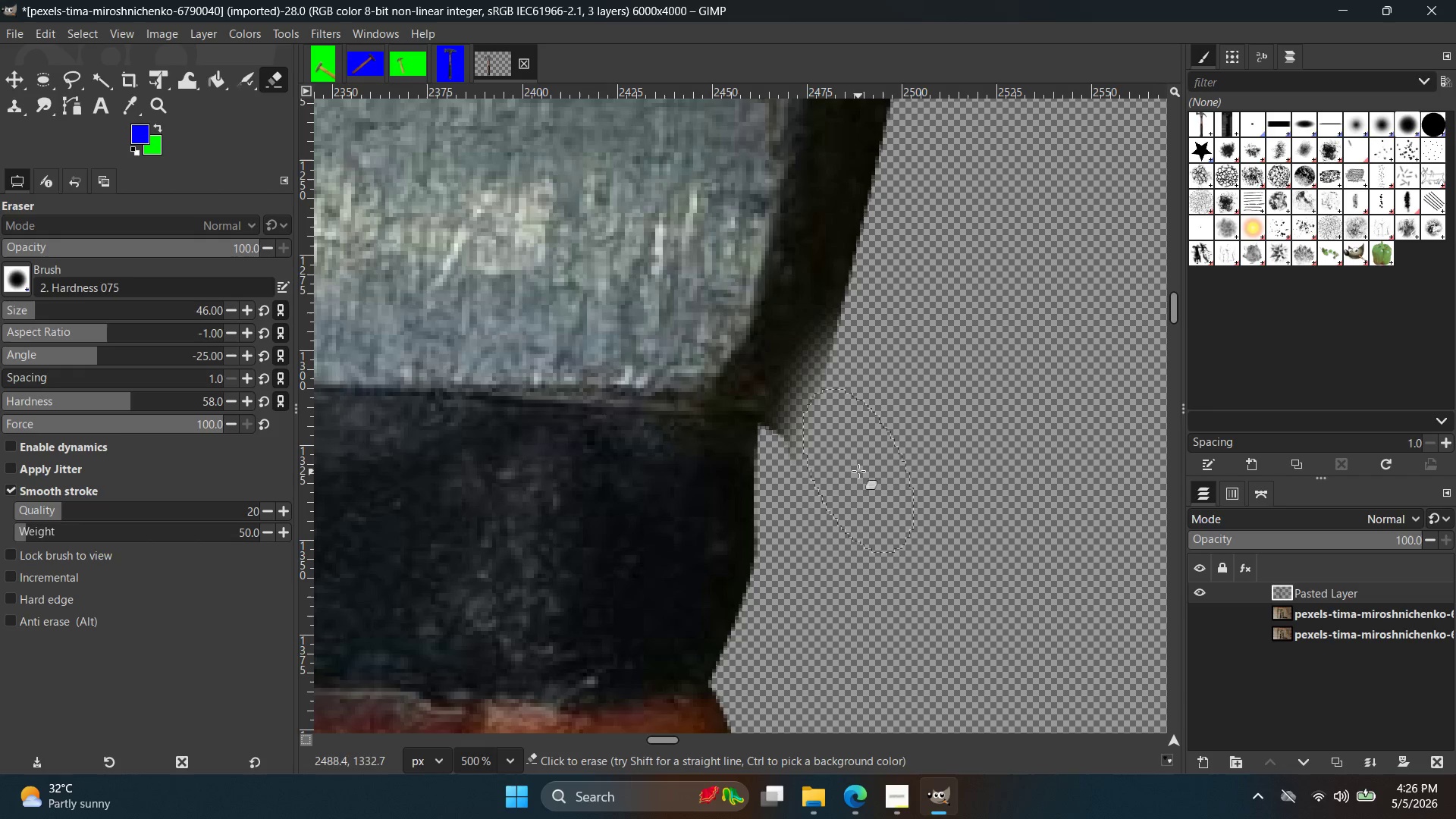 
left_click_drag(start_coordinate=[839, 480], to_coordinate=[844, 491])
 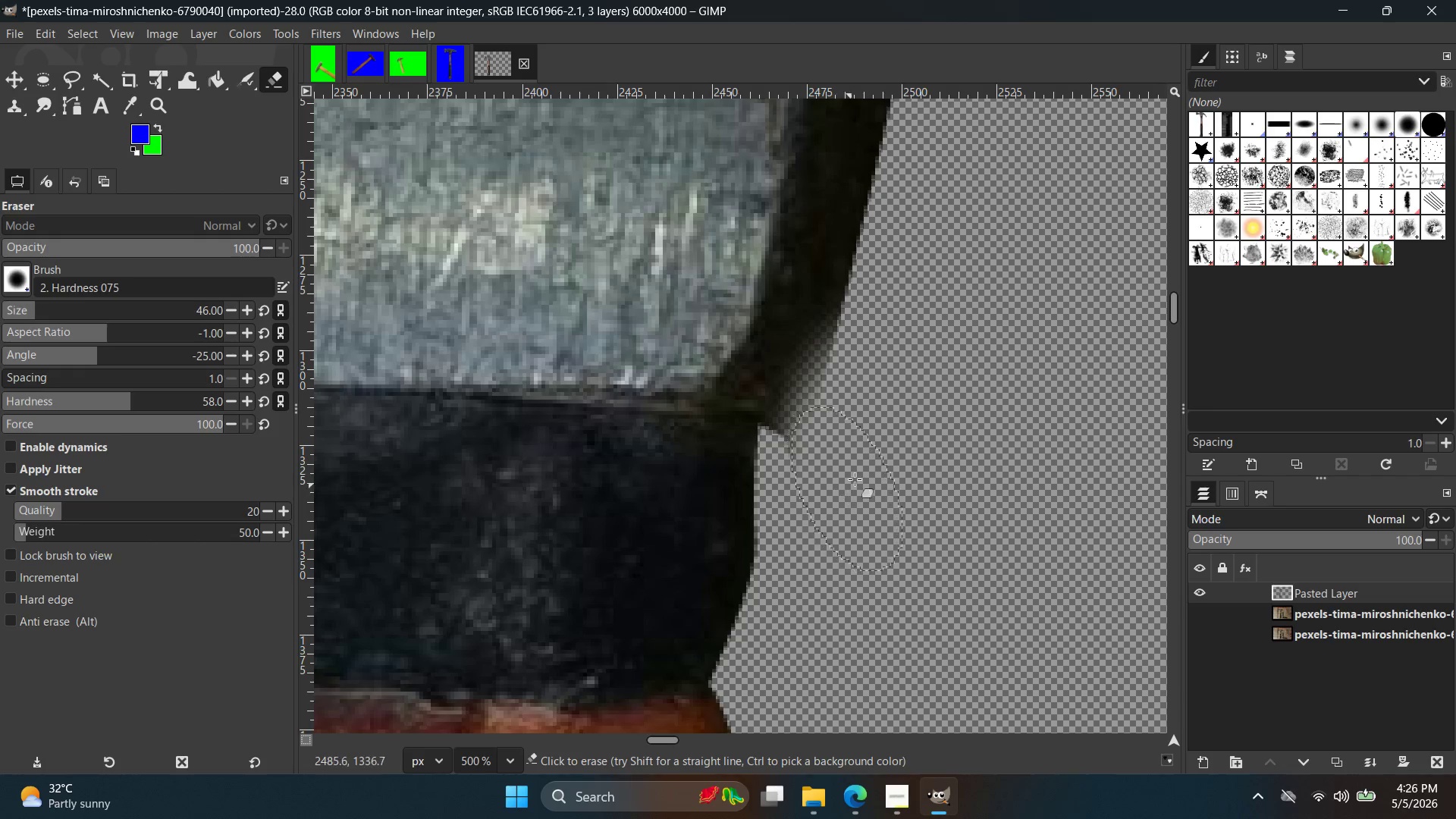 
 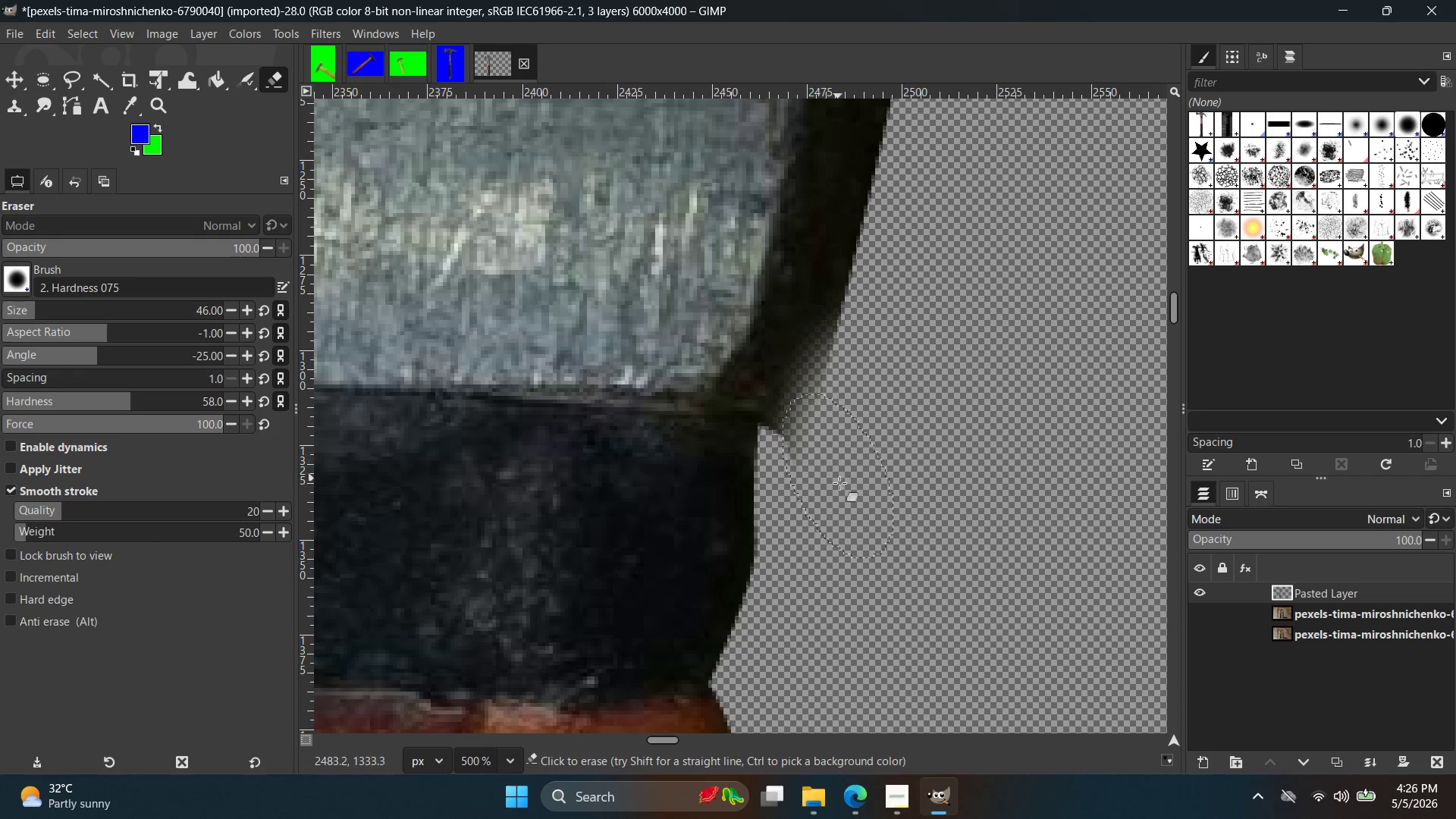 
scroll: coordinate [837, 479], scroll_direction: up, amount: 8.0
 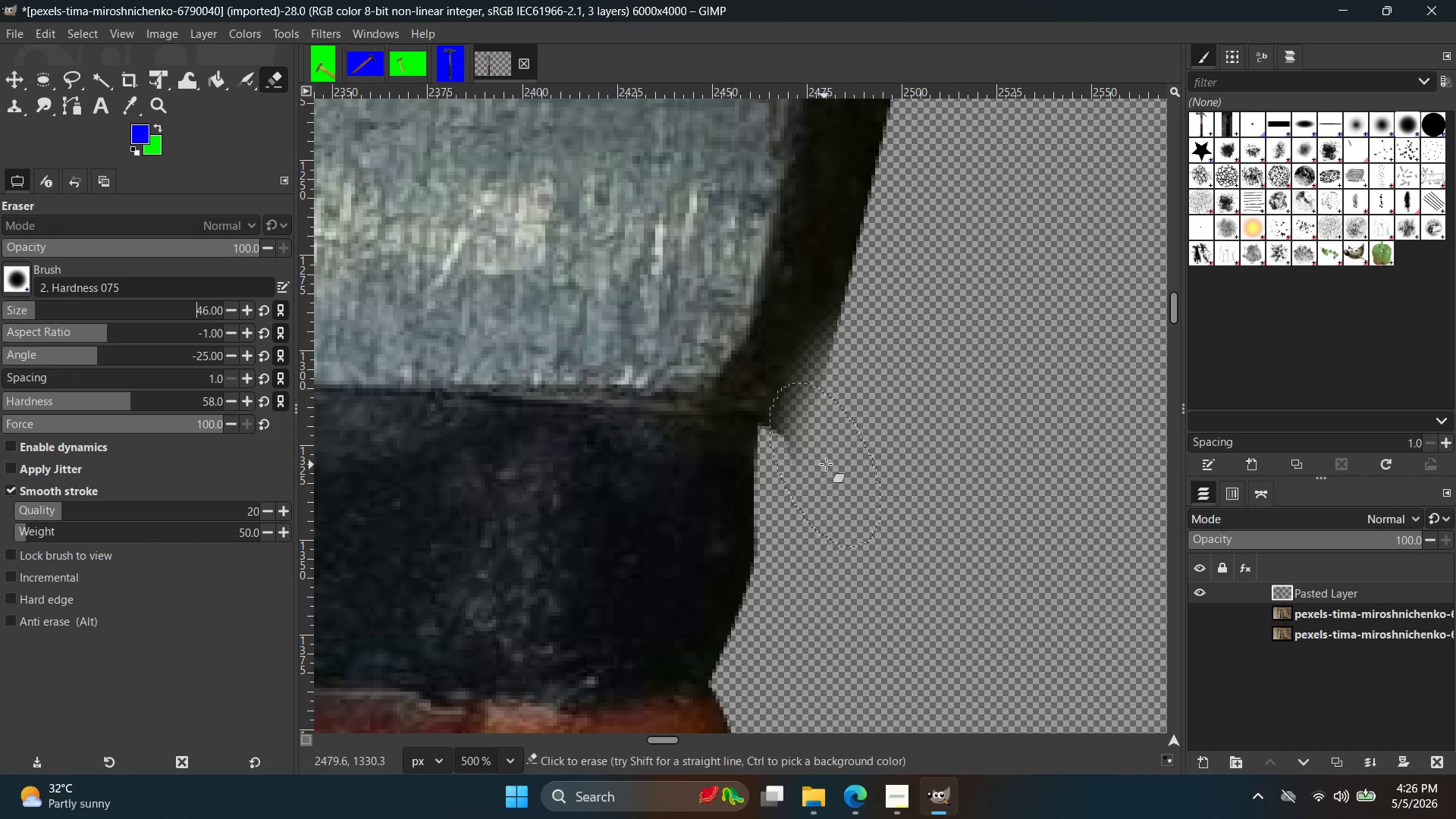 
left_click_drag(start_coordinate=[858, 471], to_coordinate=[838, 500])
 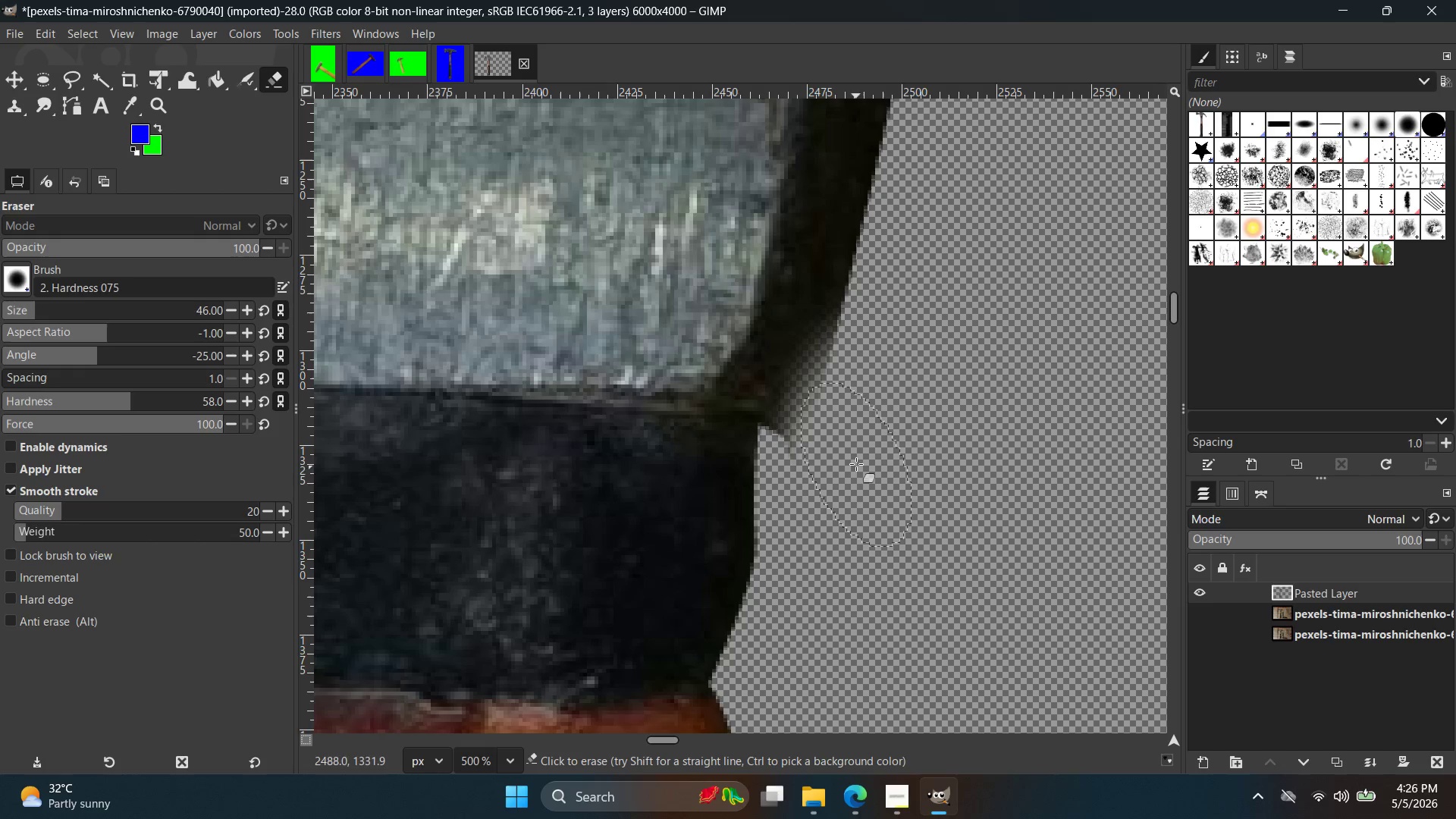 
left_click_drag(start_coordinate=[856, 465], to_coordinate=[840, 494])
 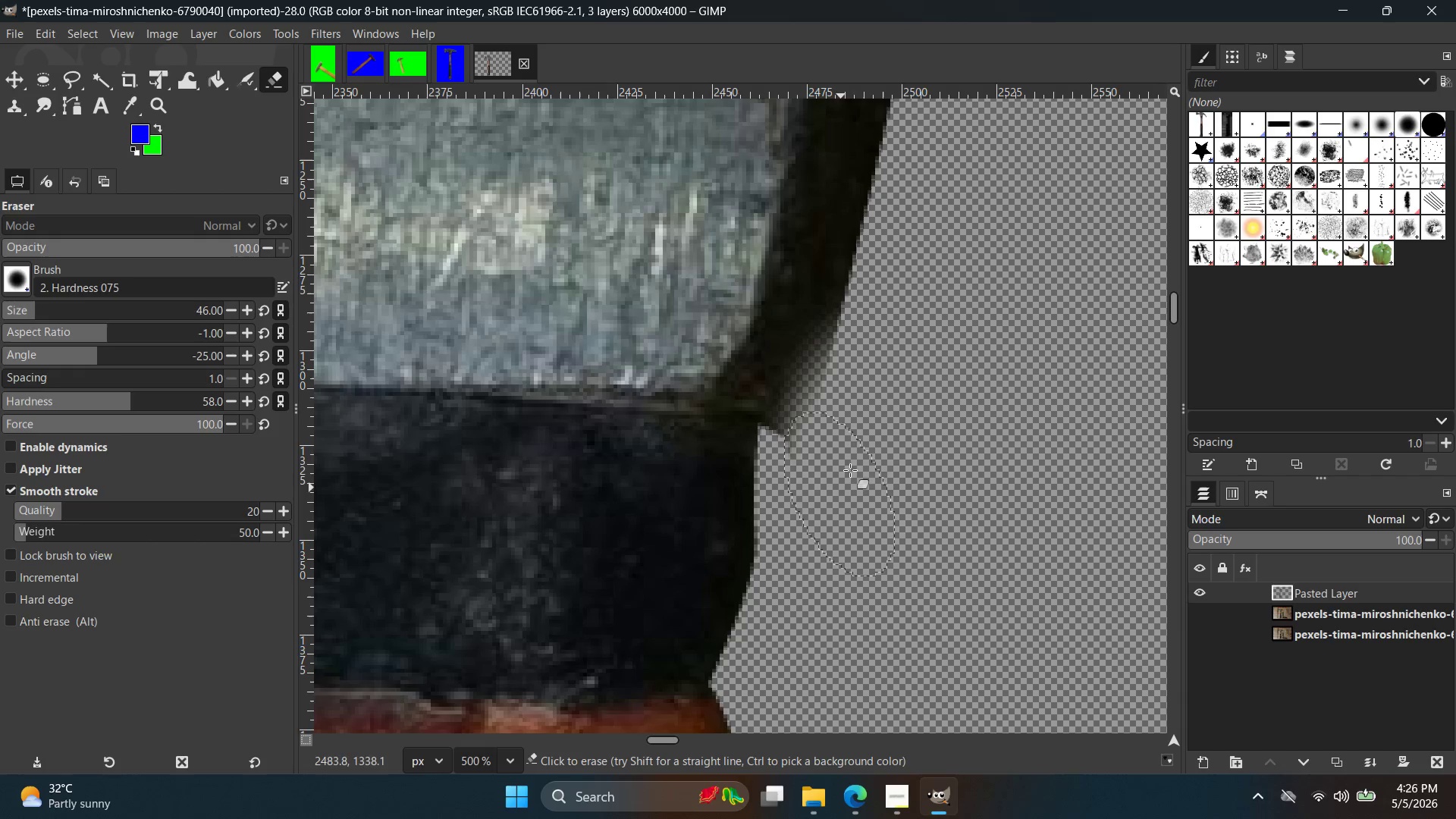 
left_click_drag(start_coordinate=[855, 451], to_coordinate=[846, 488])
 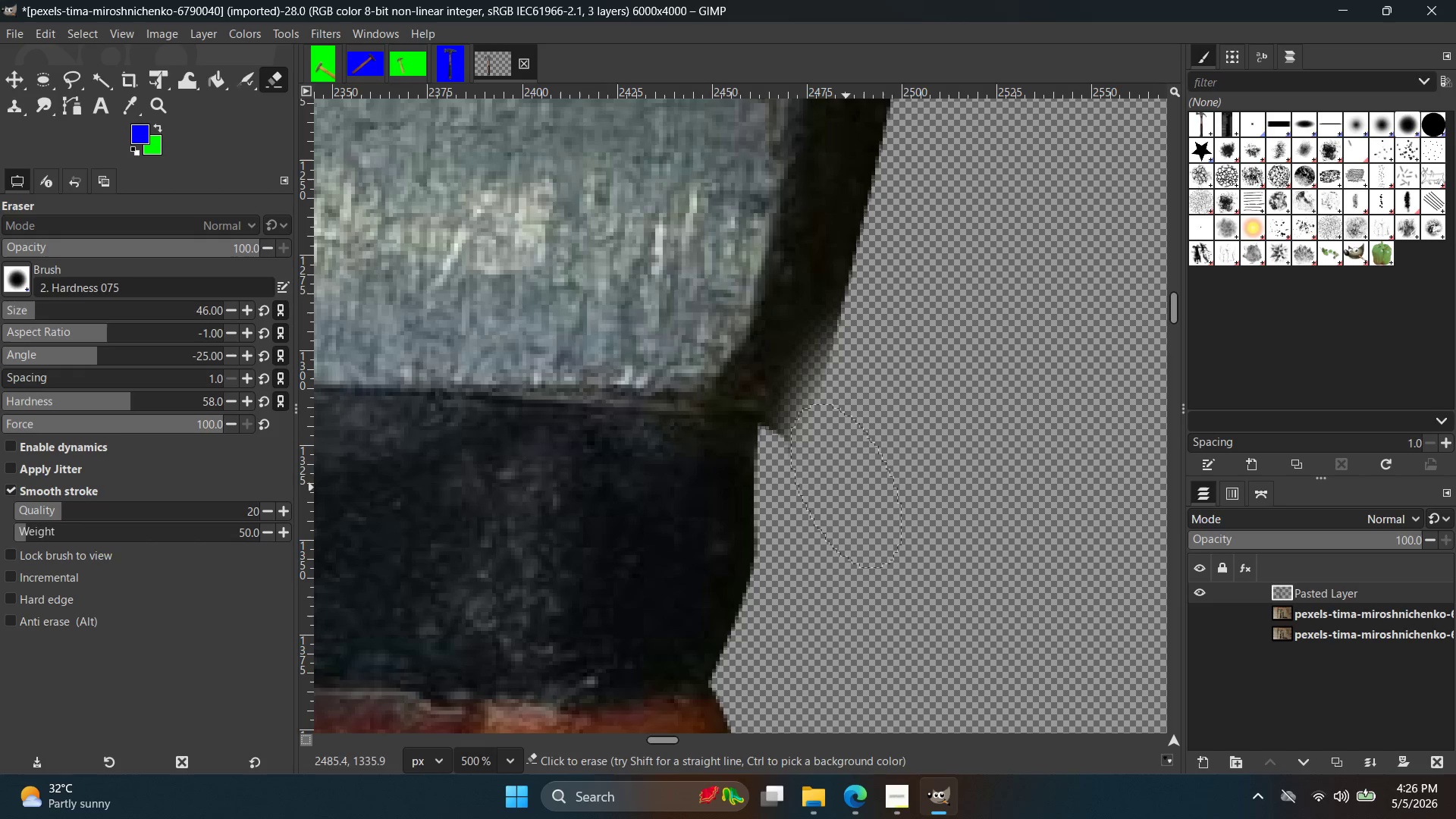 
left_click_drag(start_coordinate=[846, 488], to_coordinate=[855, 463])
 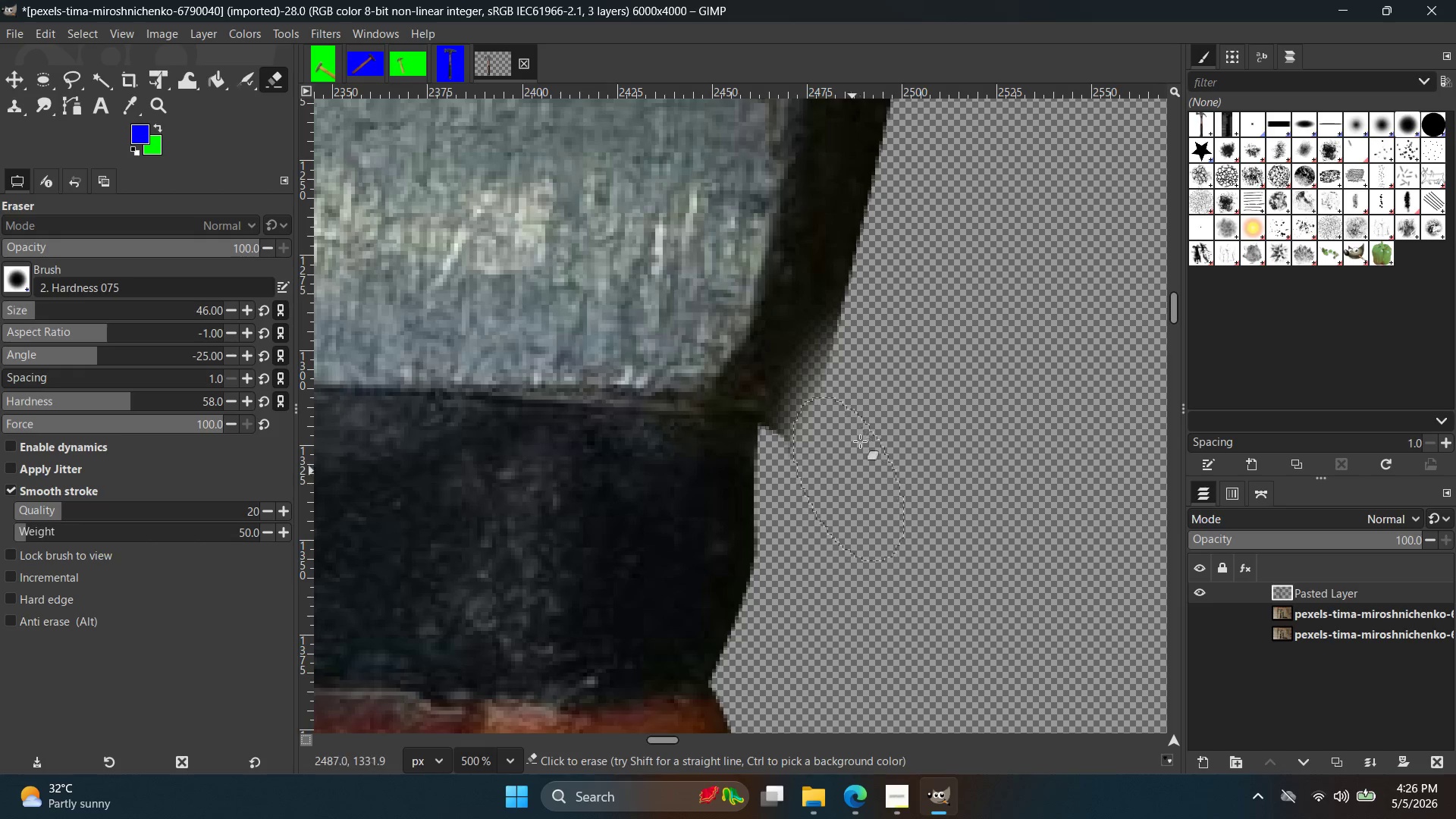 
left_click_drag(start_coordinate=[861, 432], to_coordinate=[855, 469])
 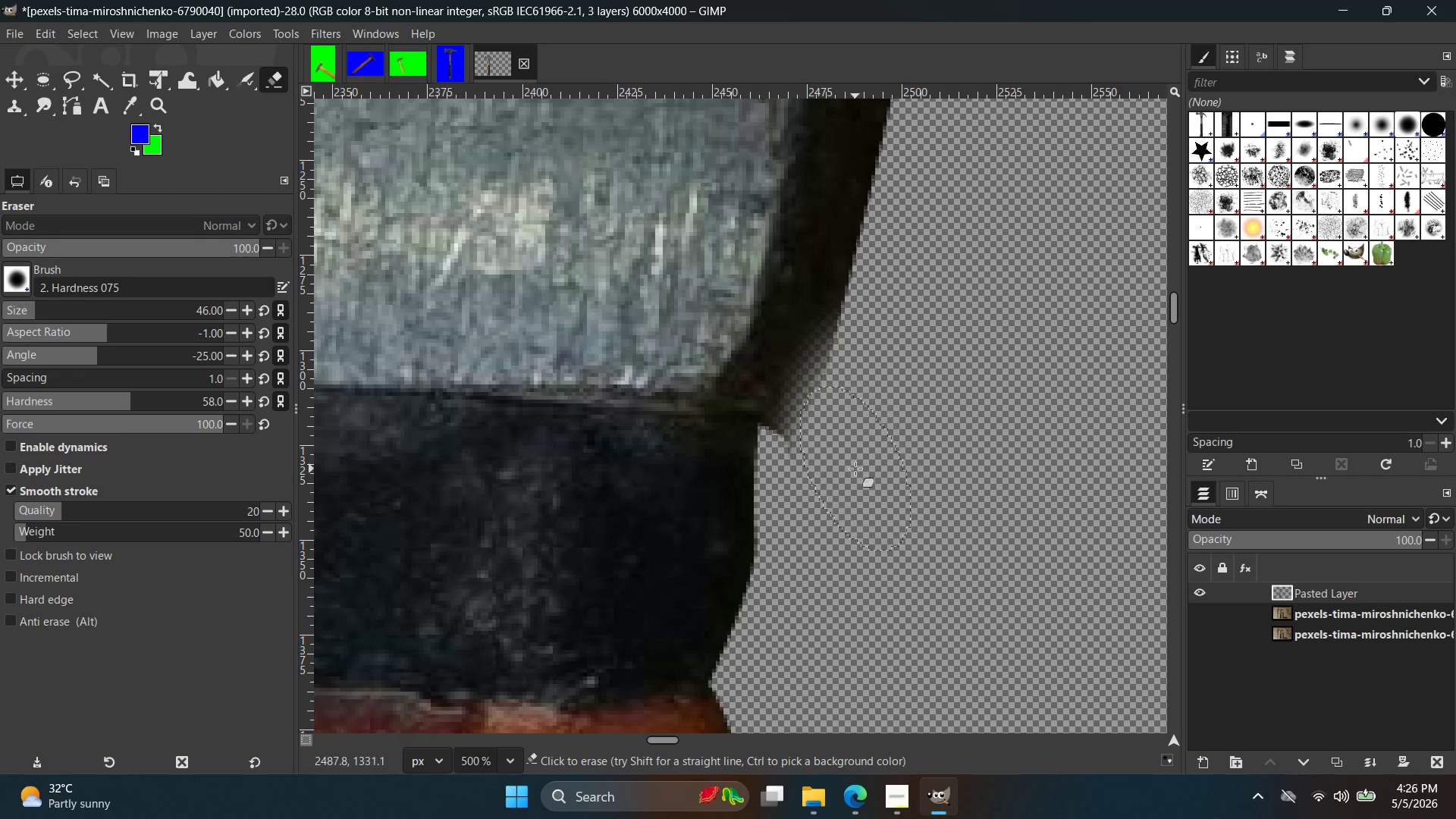 
left_click_drag(start_coordinate=[870, 429], to_coordinate=[857, 458])
 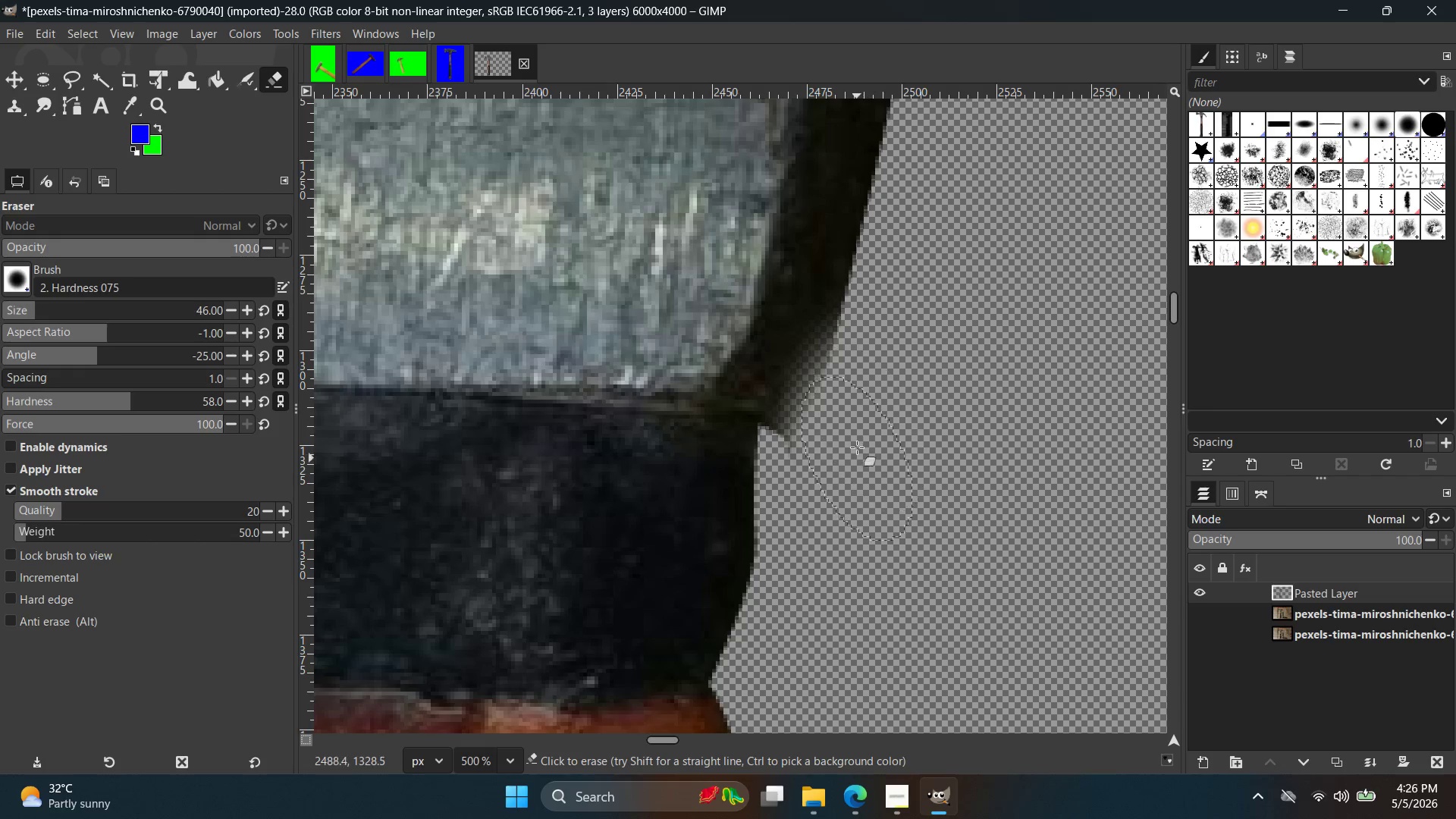 
left_click_drag(start_coordinate=[857, 459], to_coordinate=[857, 454])
 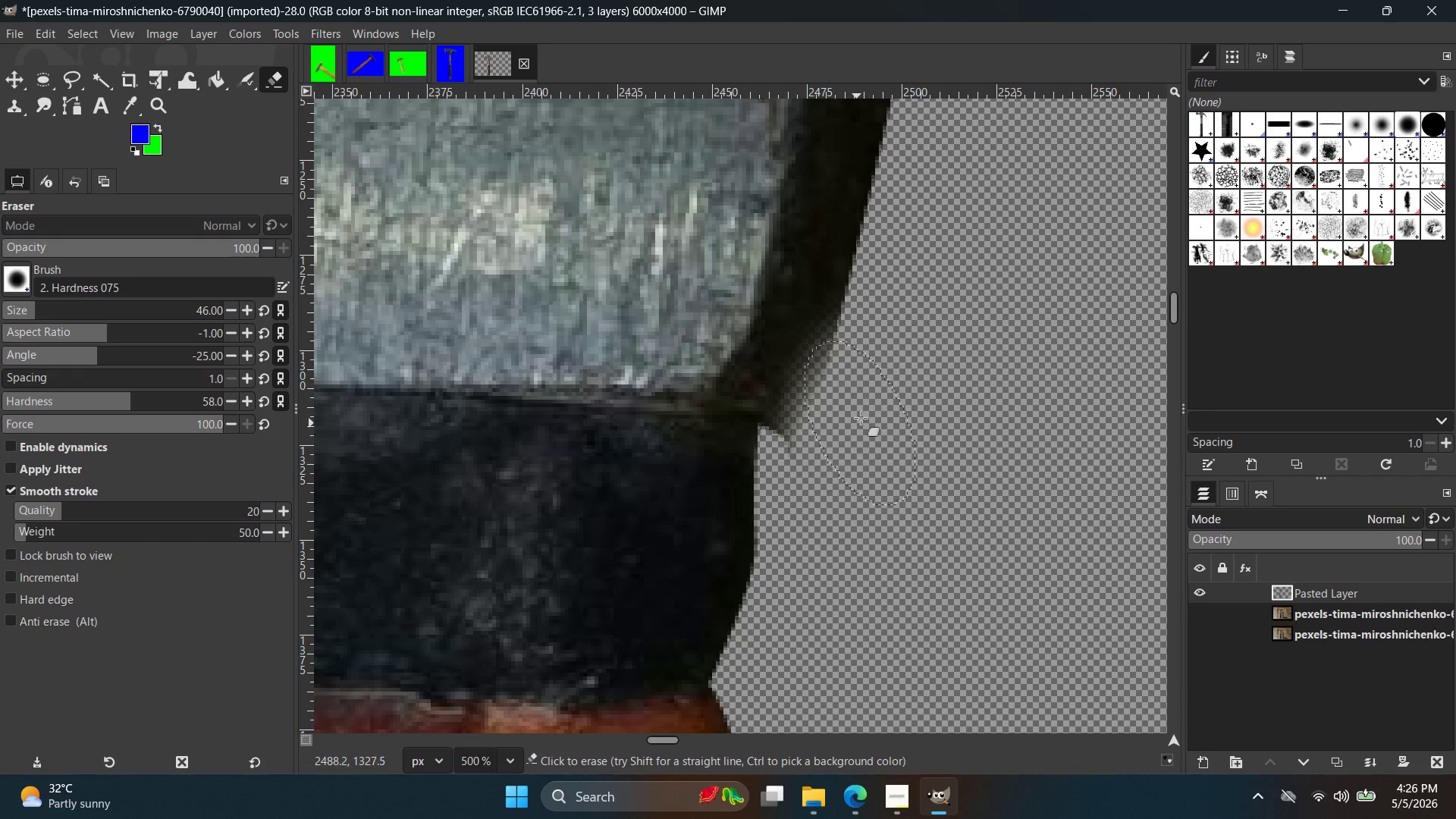 
left_click_drag(start_coordinate=[861, 418], to_coordinate=[860, 451])
 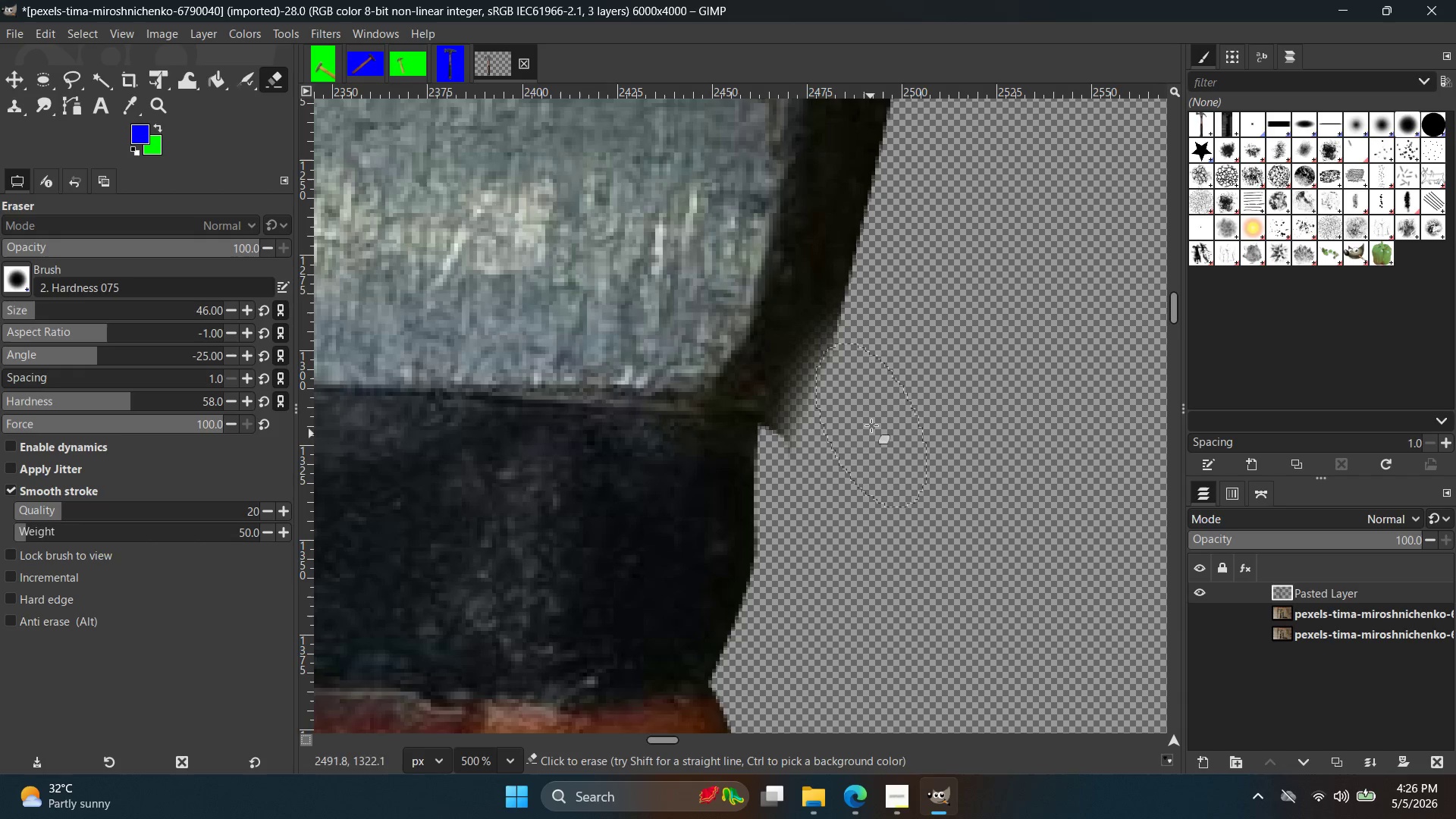 
left_click_drag(start_coordinate=[871, 425], to_coordinate=[865, 434])
 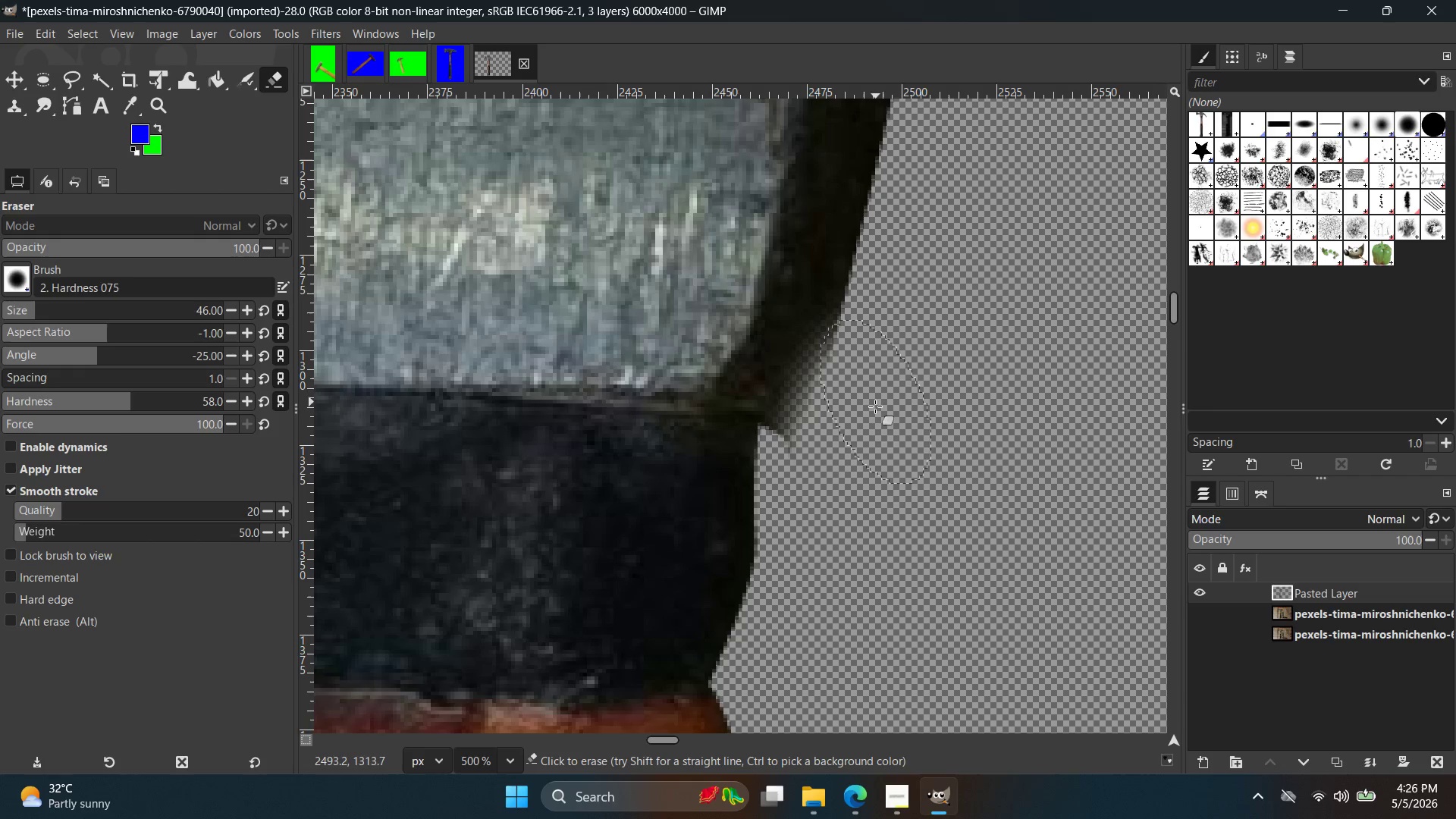 
left_click_drag(start_coordinate=[876, 402], to_coordinate=[871, 427])
 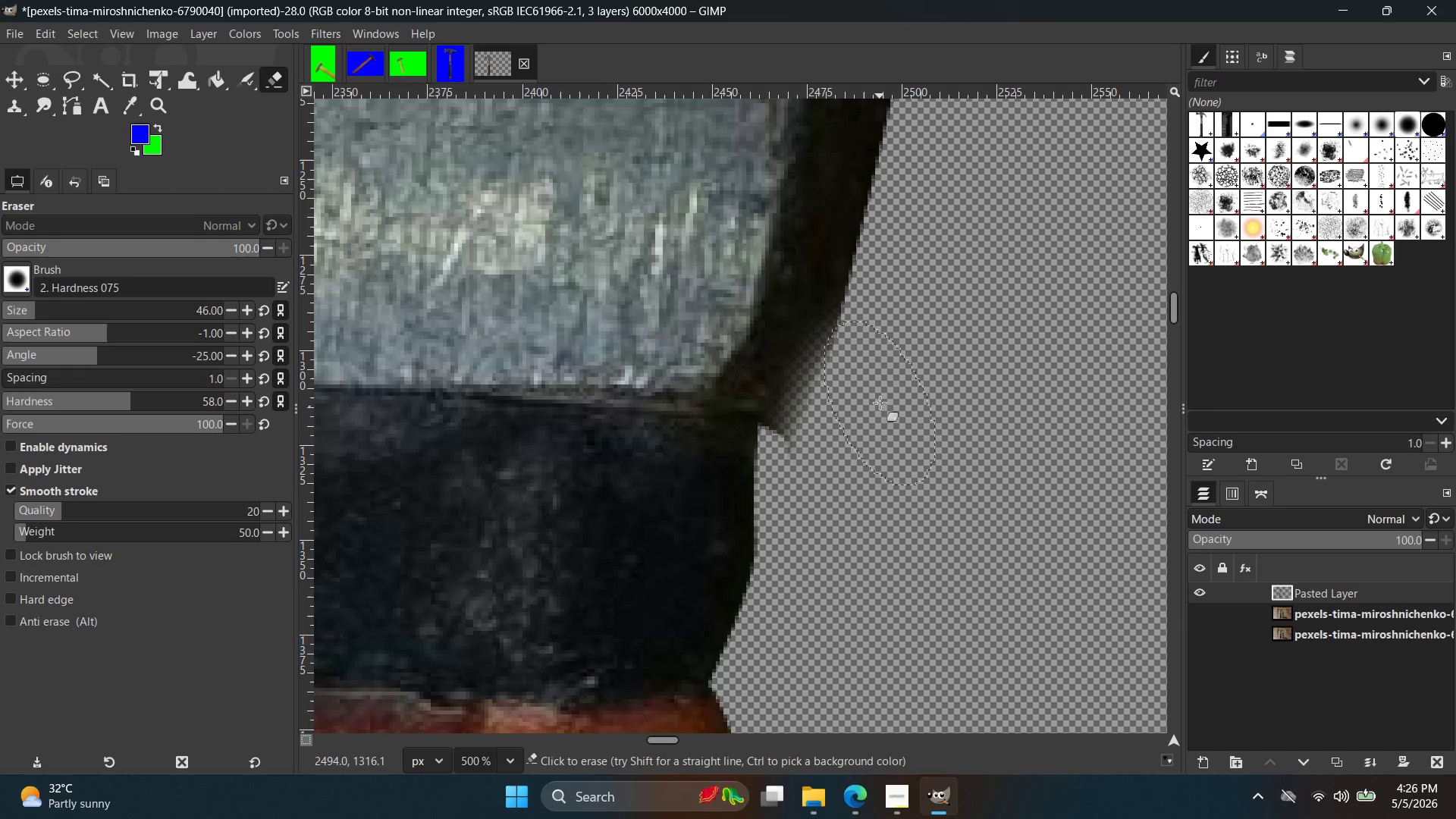 
left_click_drag(start_coordinate=[880, 403], to_coordinate=[877, 424])
 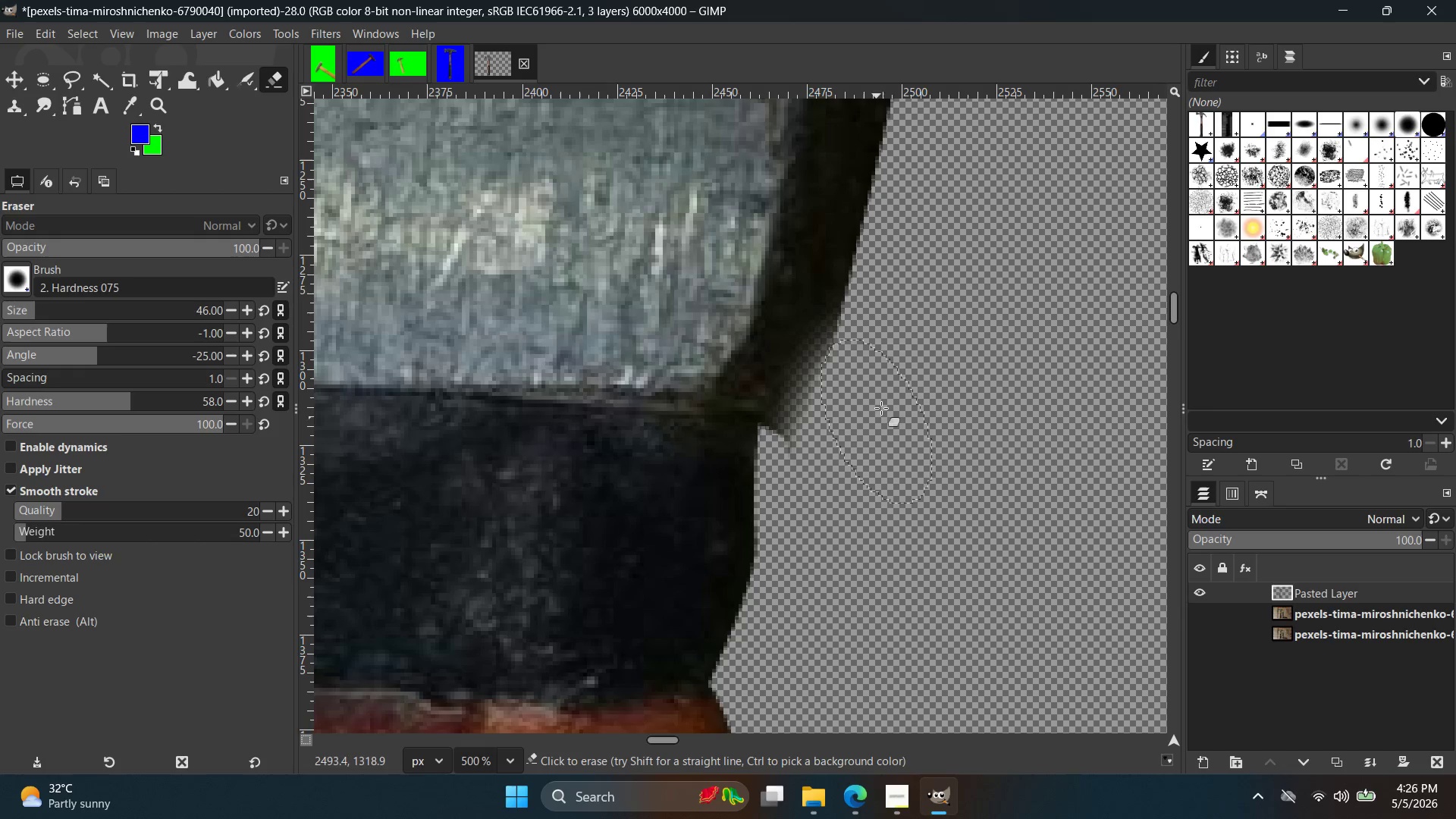 
left_click_drag(start_coordinate=[882, 403], to_coordinate=[845, 477])
 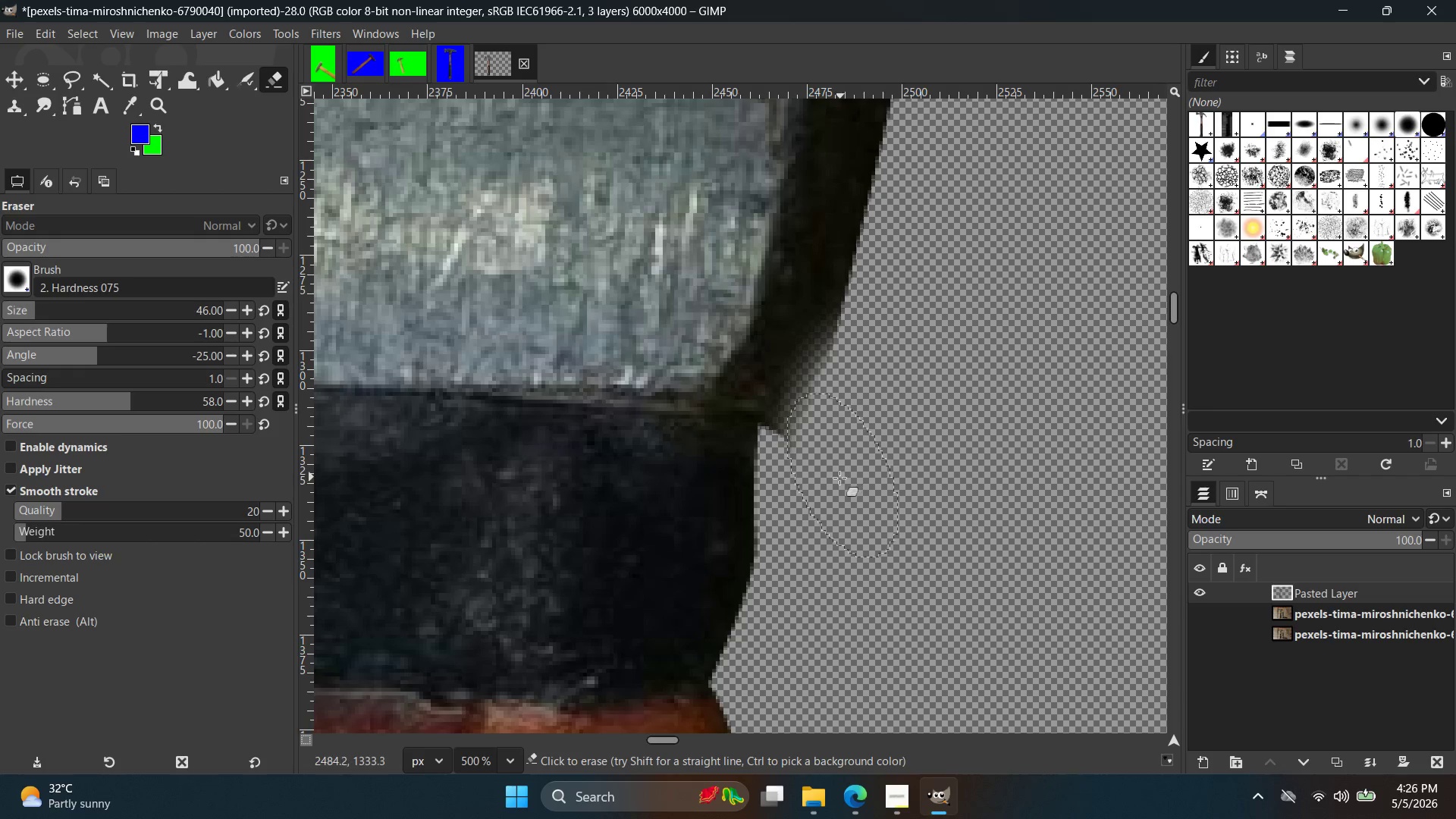 
left_click_drag(start_coordinate=[844, 475], to_coordinate=[839, 479])
 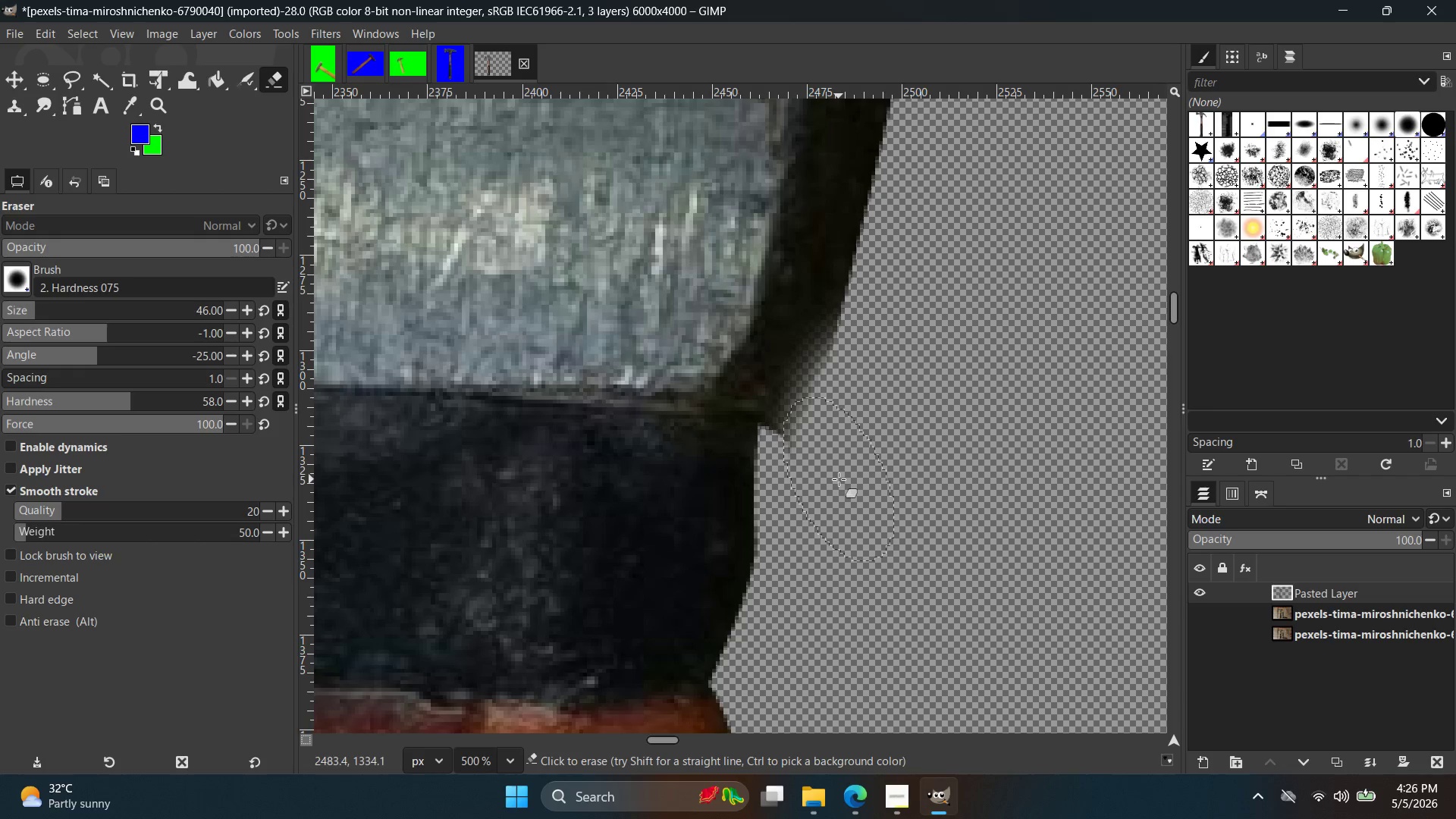 
left_click_drag(start_coordinate=[839, 479], to_coordinate=[836, 472])
 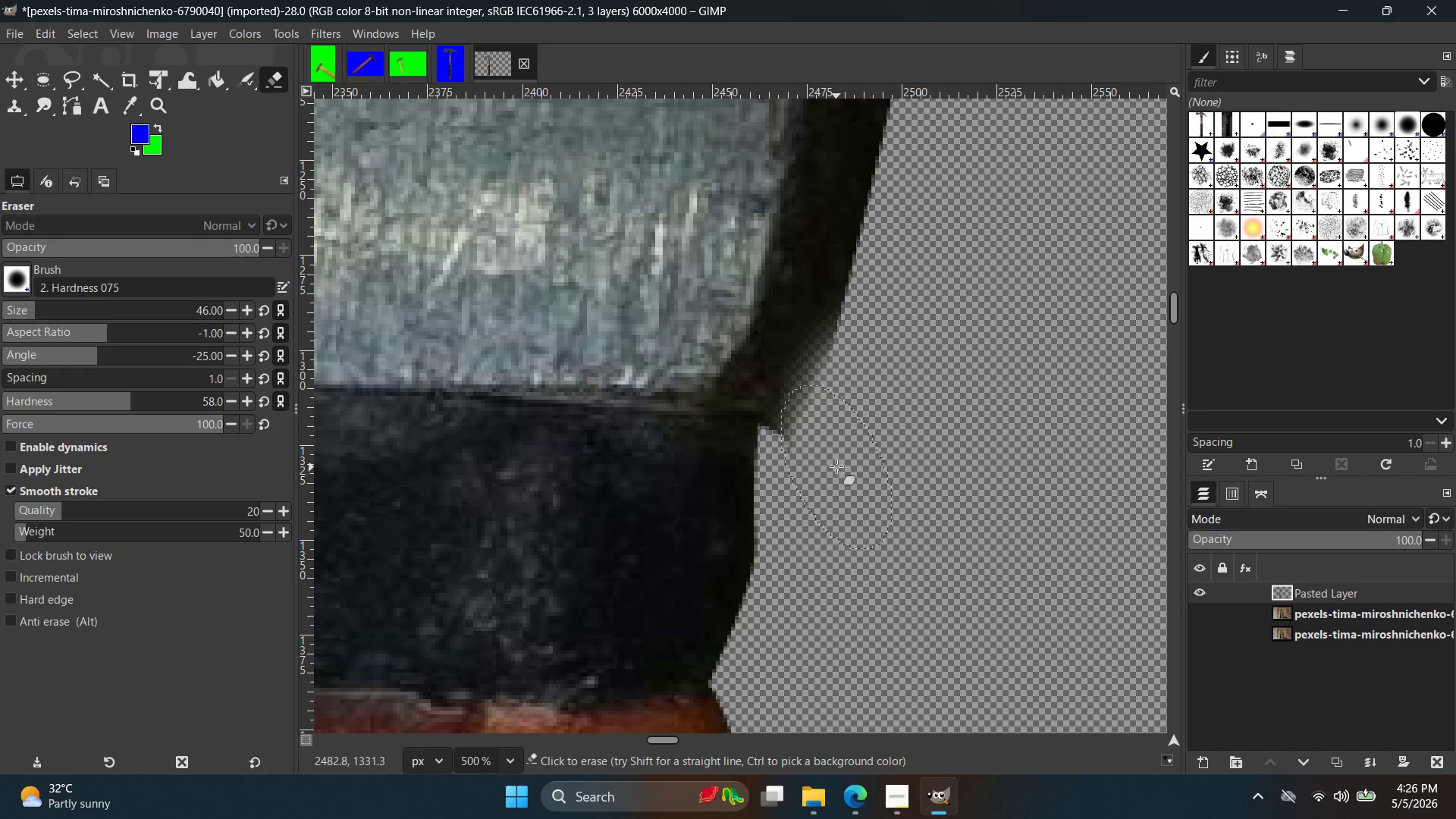 
left_click_drag(start_coordinate=[836, 466], to_coordinate=[840, 462])
 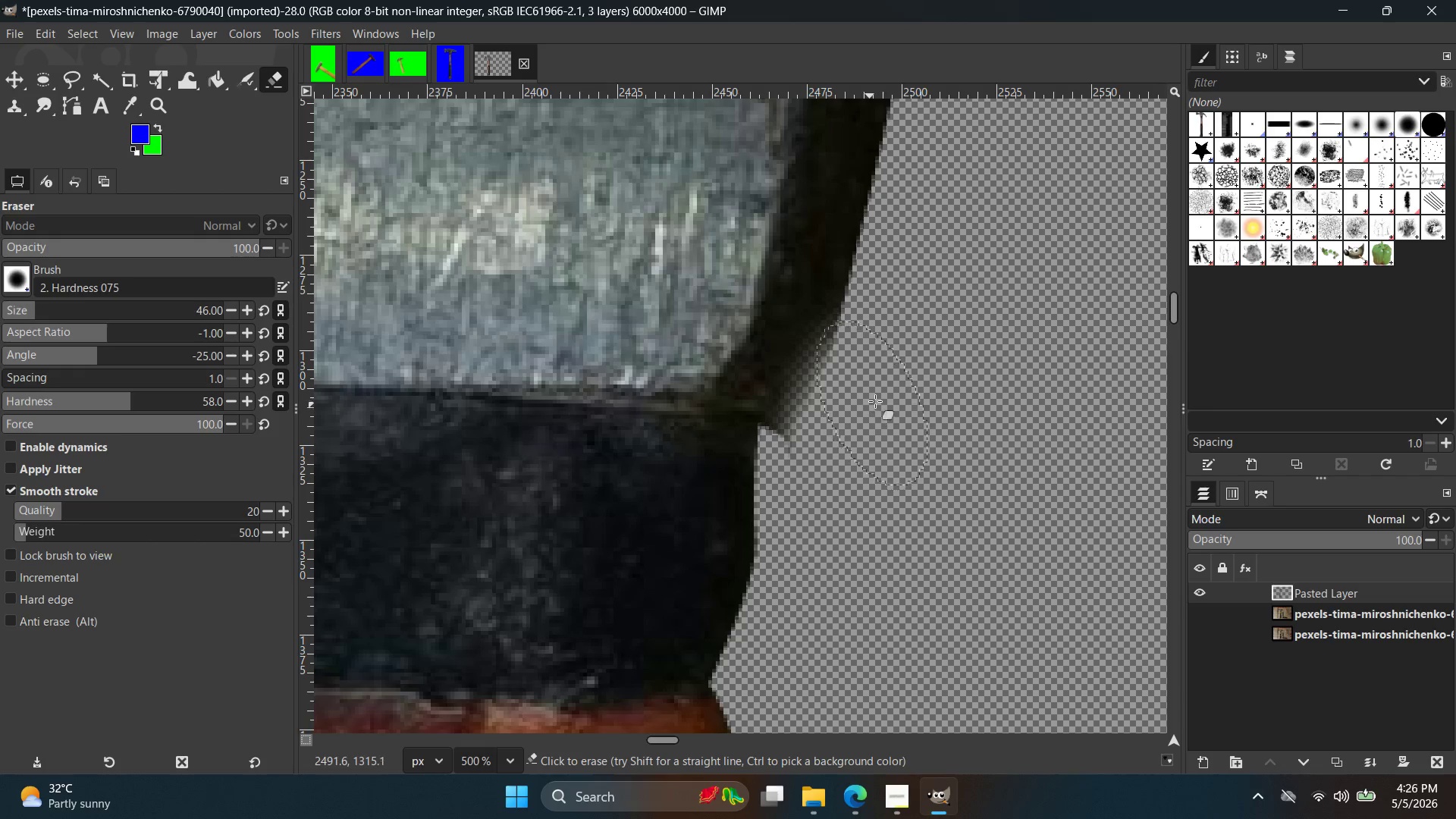 
left_click_drag(start_coordinate=[876, 397], to_coordinate=[878, 407])
 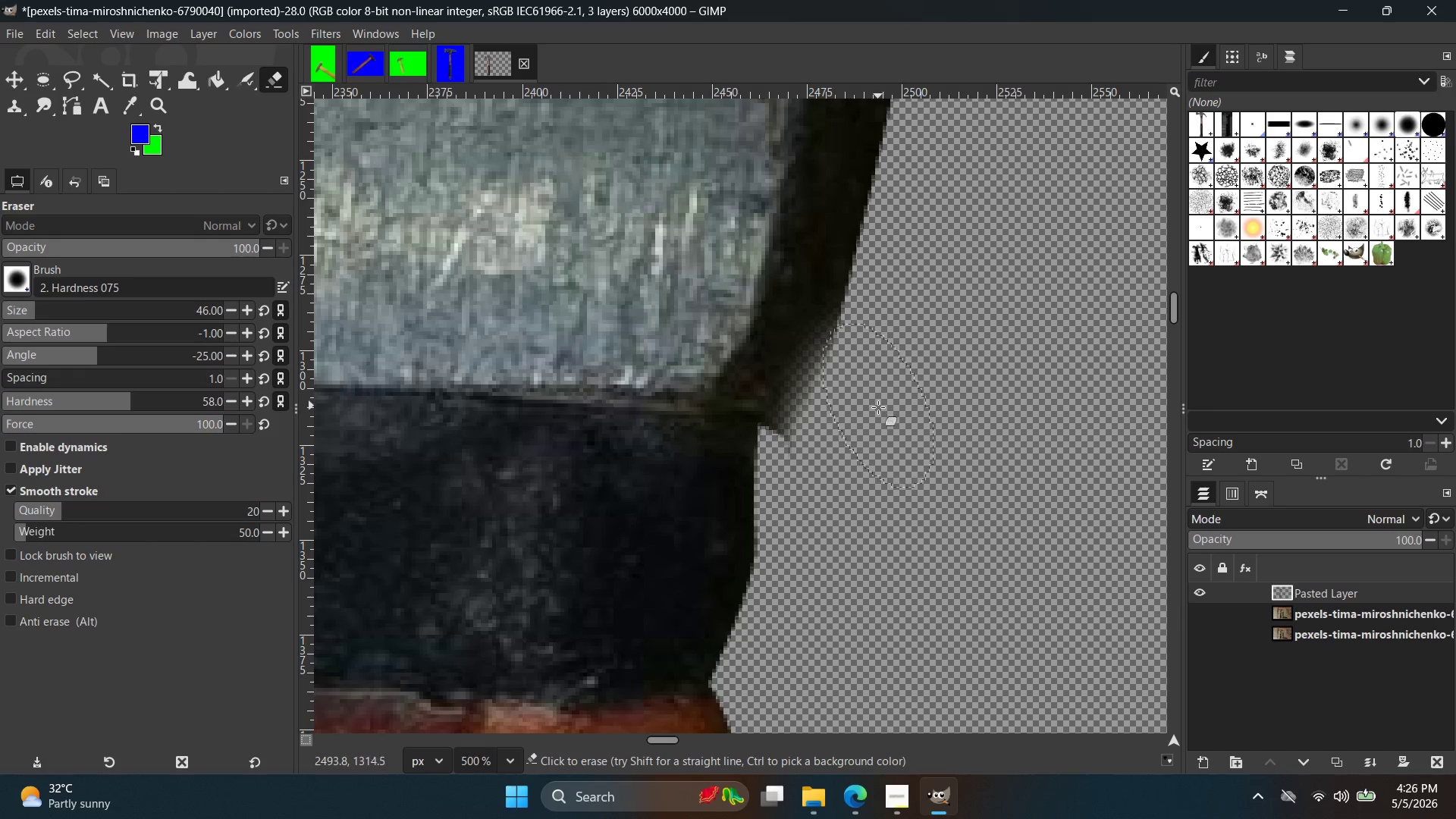 
left_click_drag(start_coordinate=[874, 411], to_coordinate=[849, 466])
 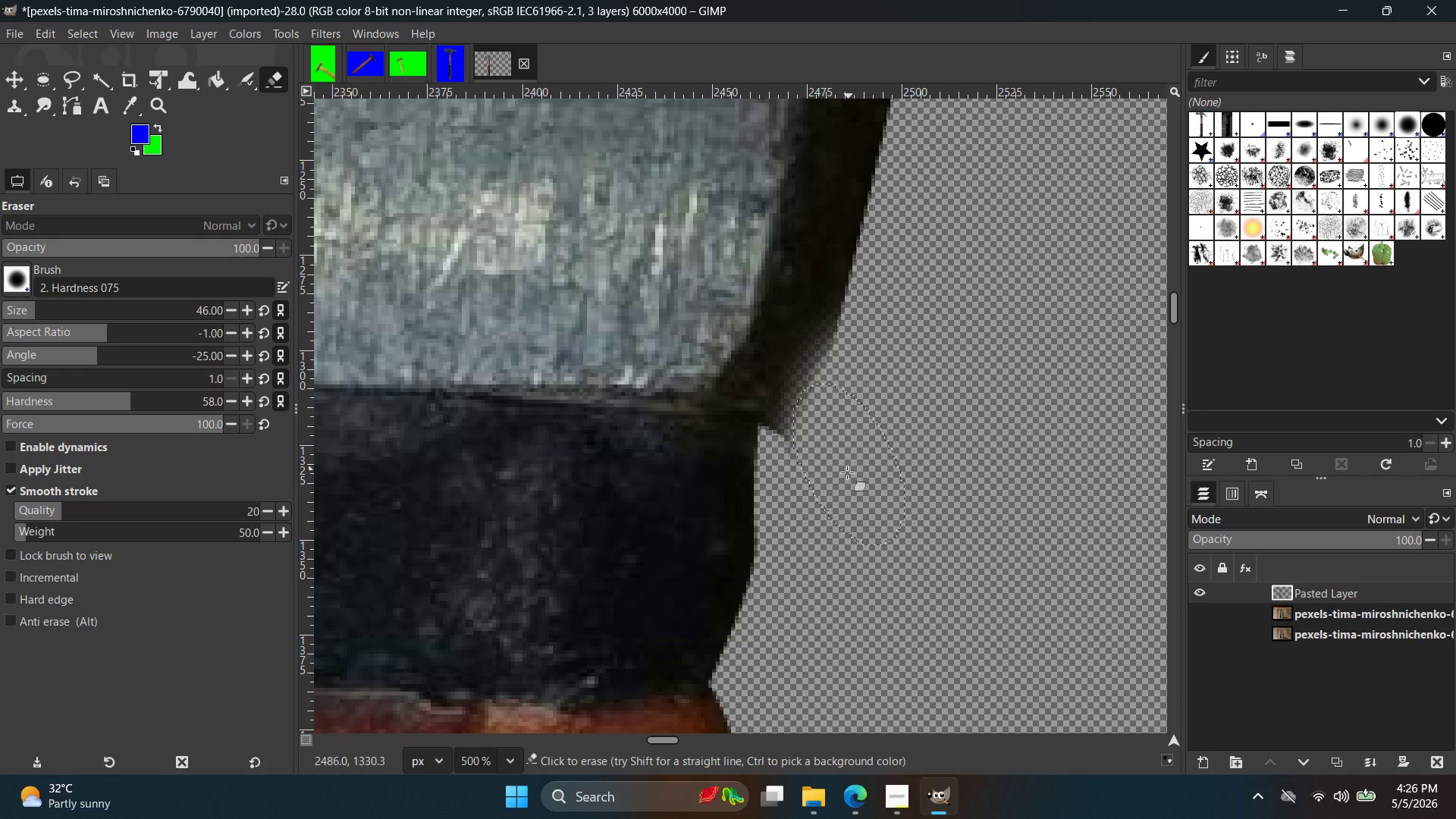 
key(Control+ControlLeft)
 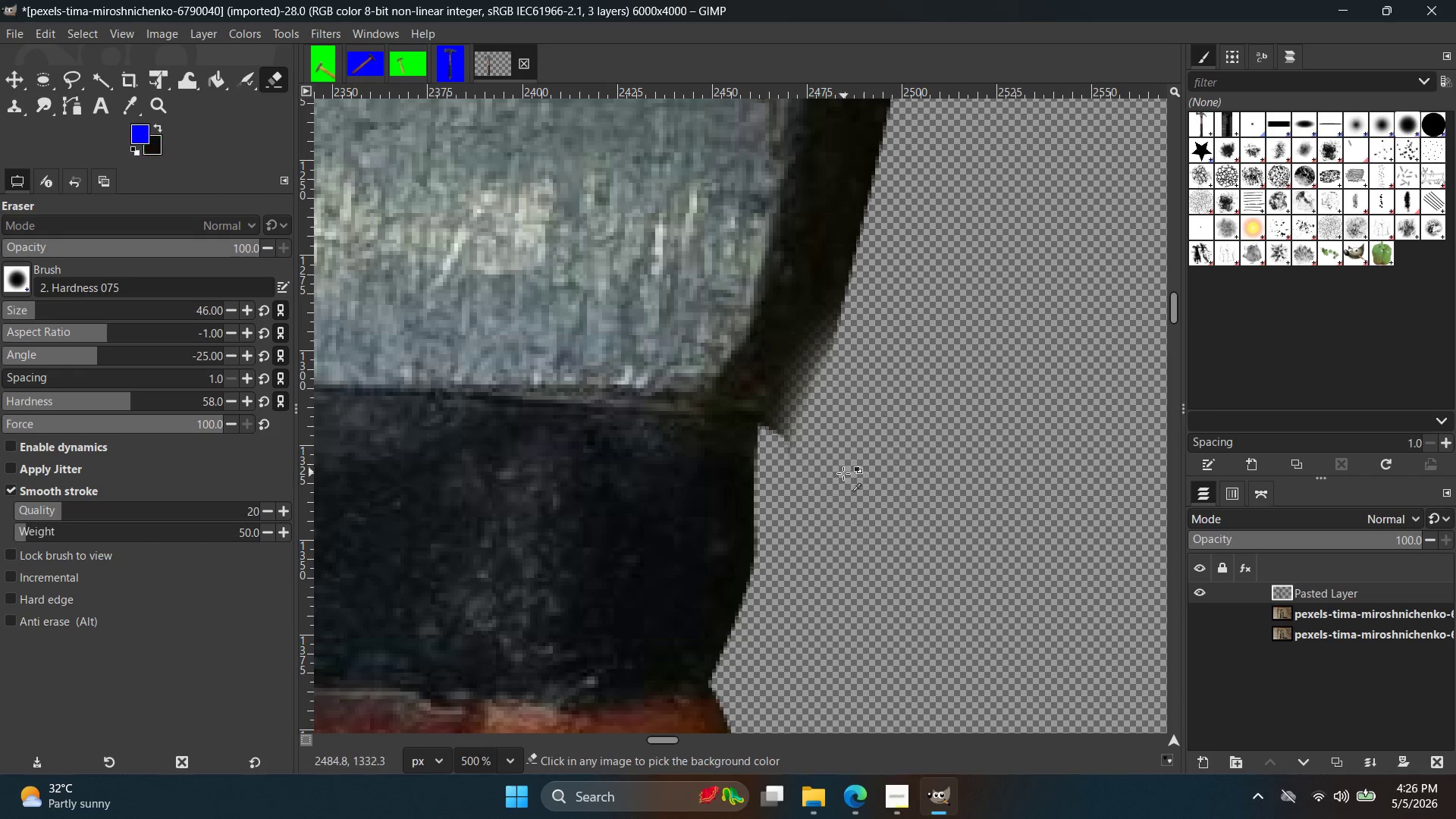 
left_click_drag(start_coordinate=[844, 472], to_coordinate=[835, 500])
 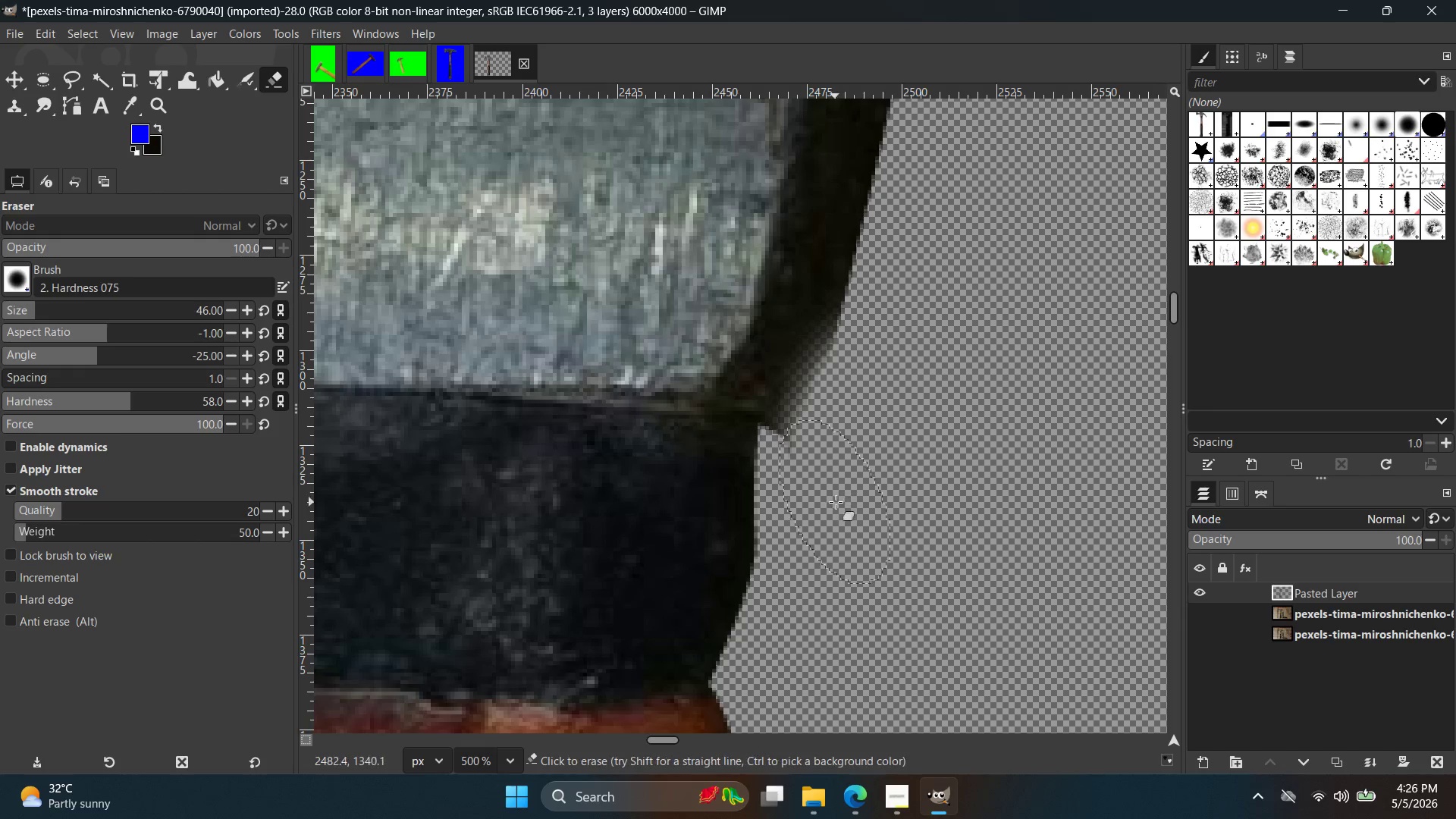 
left_click_drag(start_coordinate=[836, 502], to_coordinate=[823, 517])
 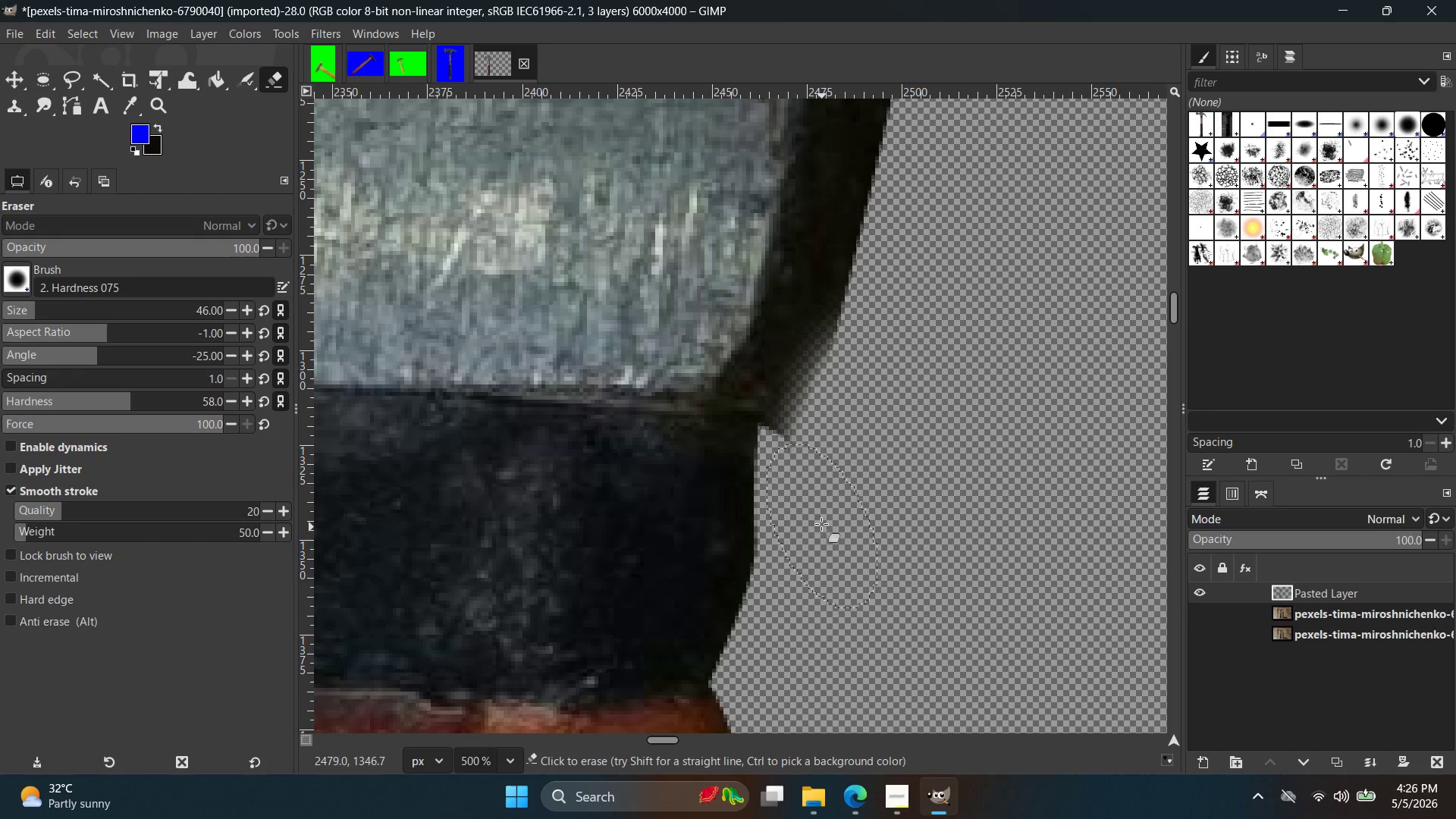 
left_click_drag(start_coordinate=[823, 509], to_coordinate=[823, 502])
 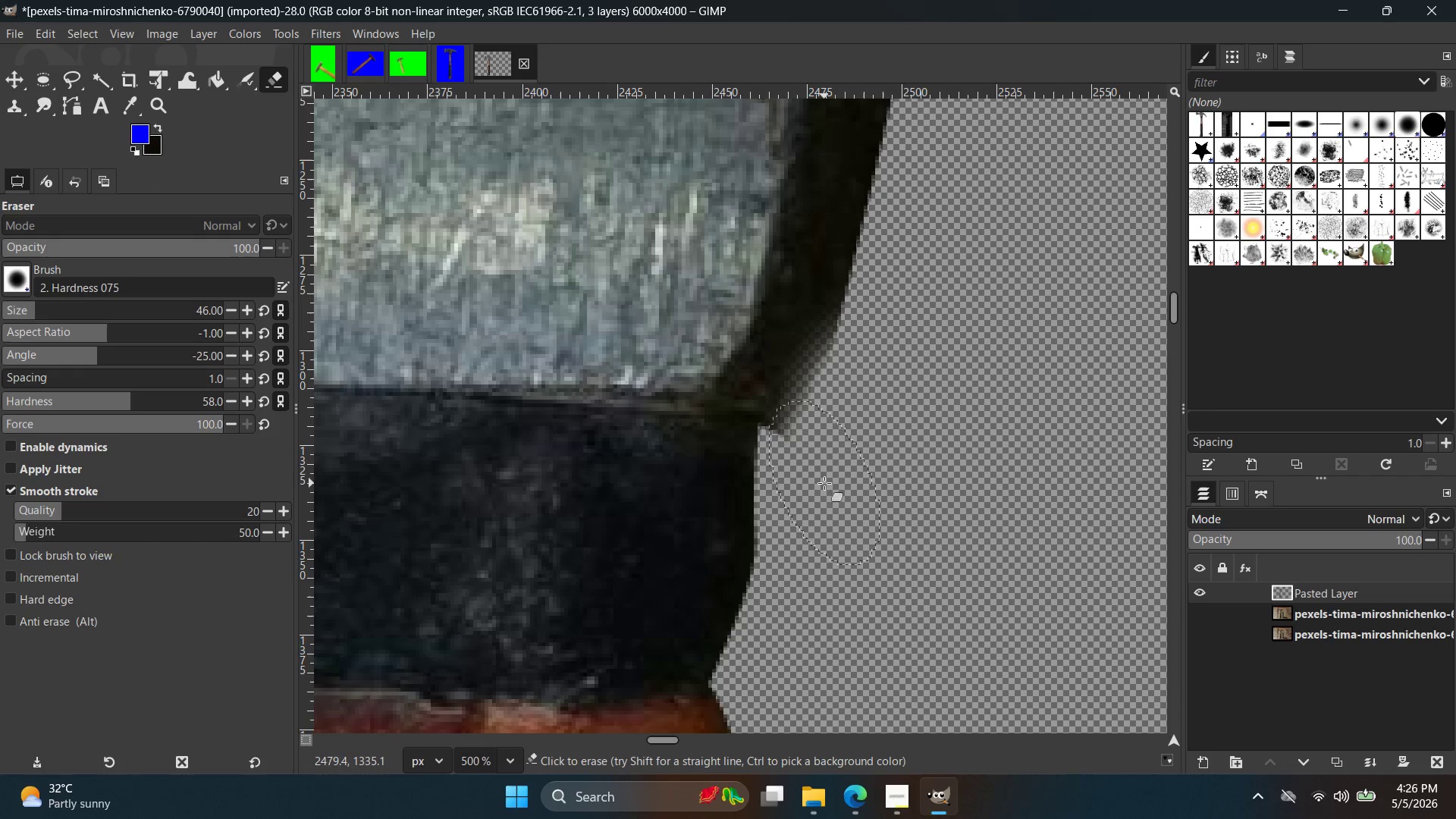 
left_click_drag(start_coordinate=[824, 486], to_coordinate=[824, 493])
 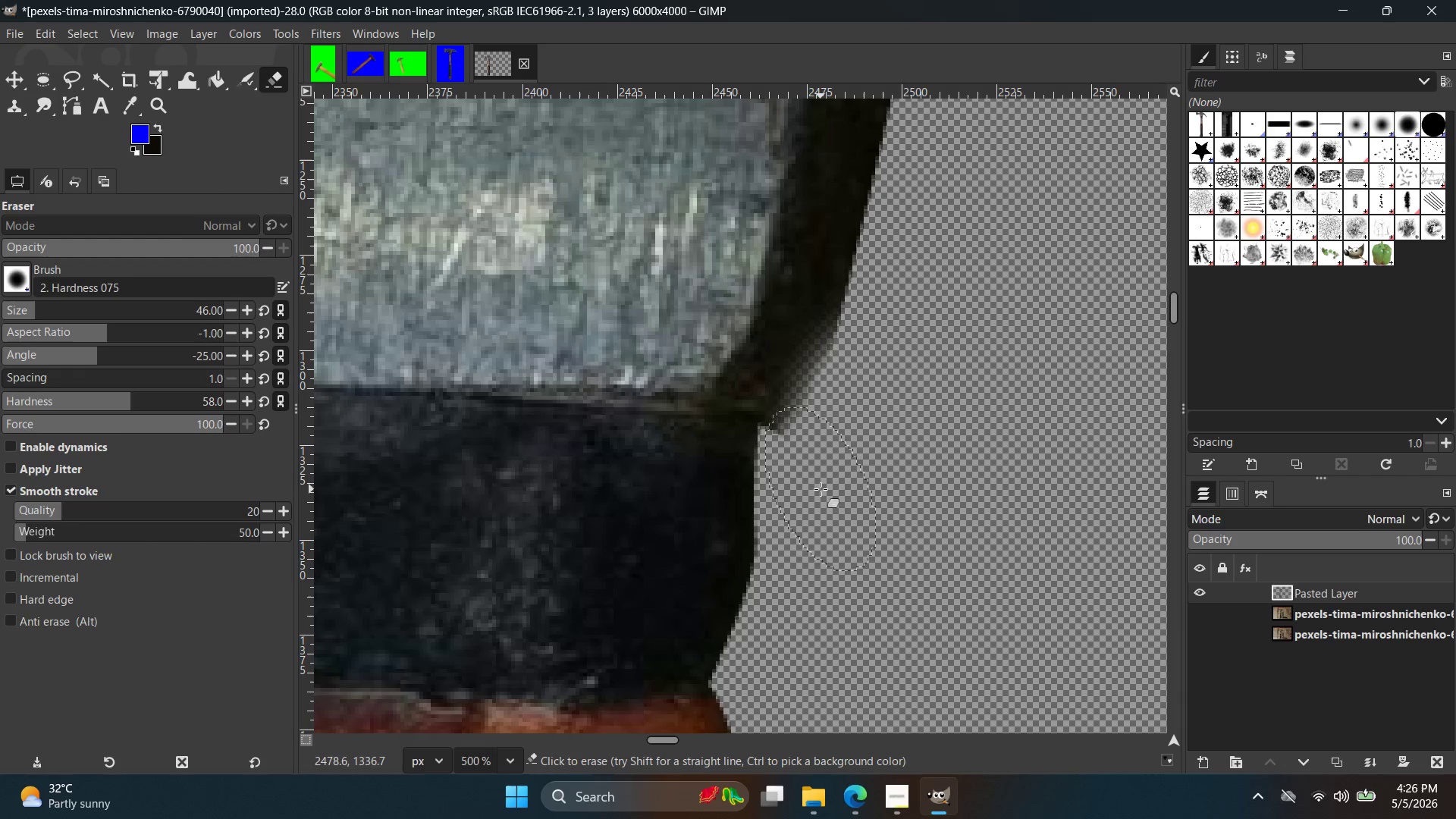 
left_click_drag(start_coordinate=[821, 489], to_coordinate=[824, 487])
 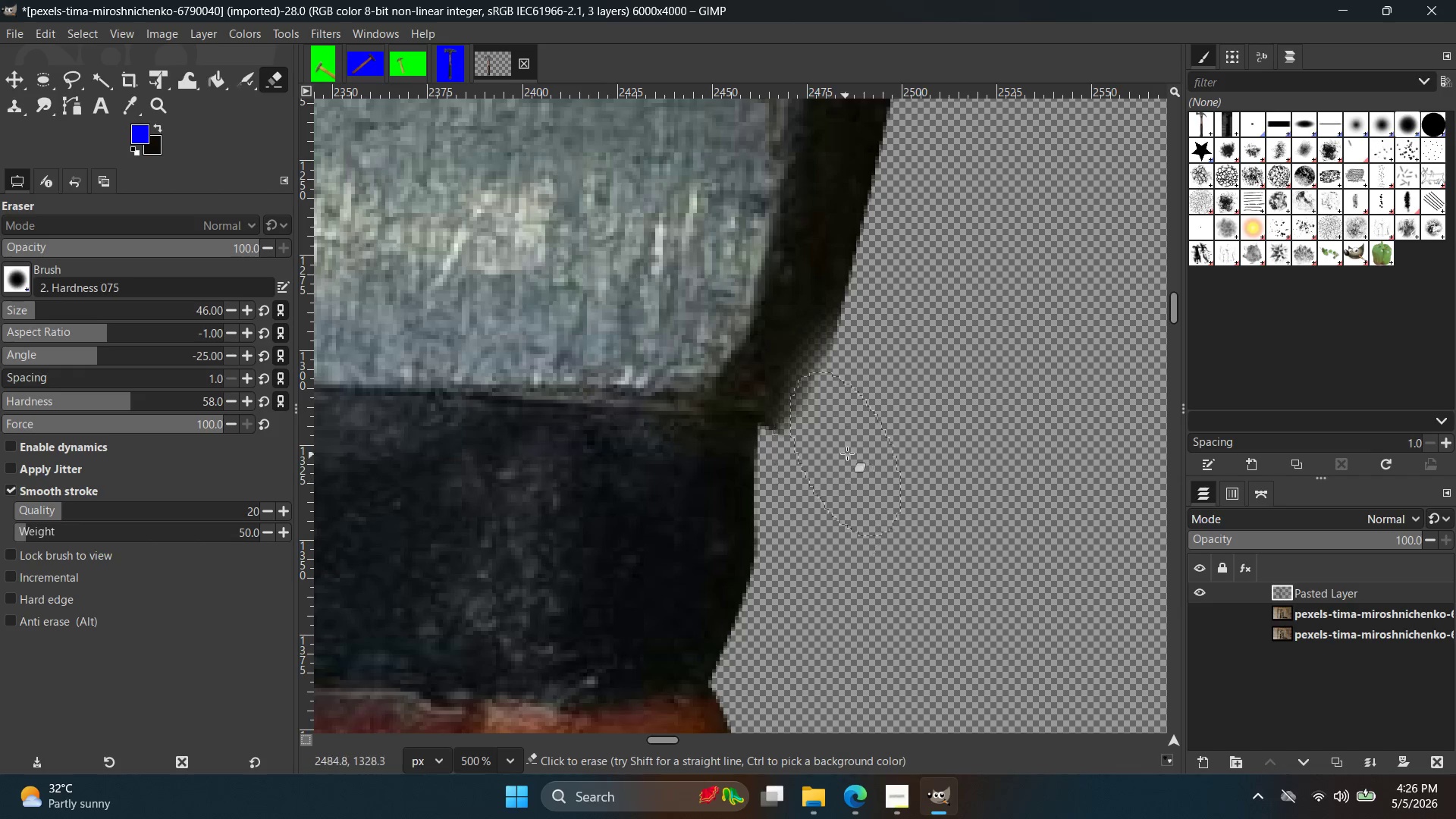 
left_click_drag(start_coordinate=[846, 454], to_coordinate=[863, 431])
 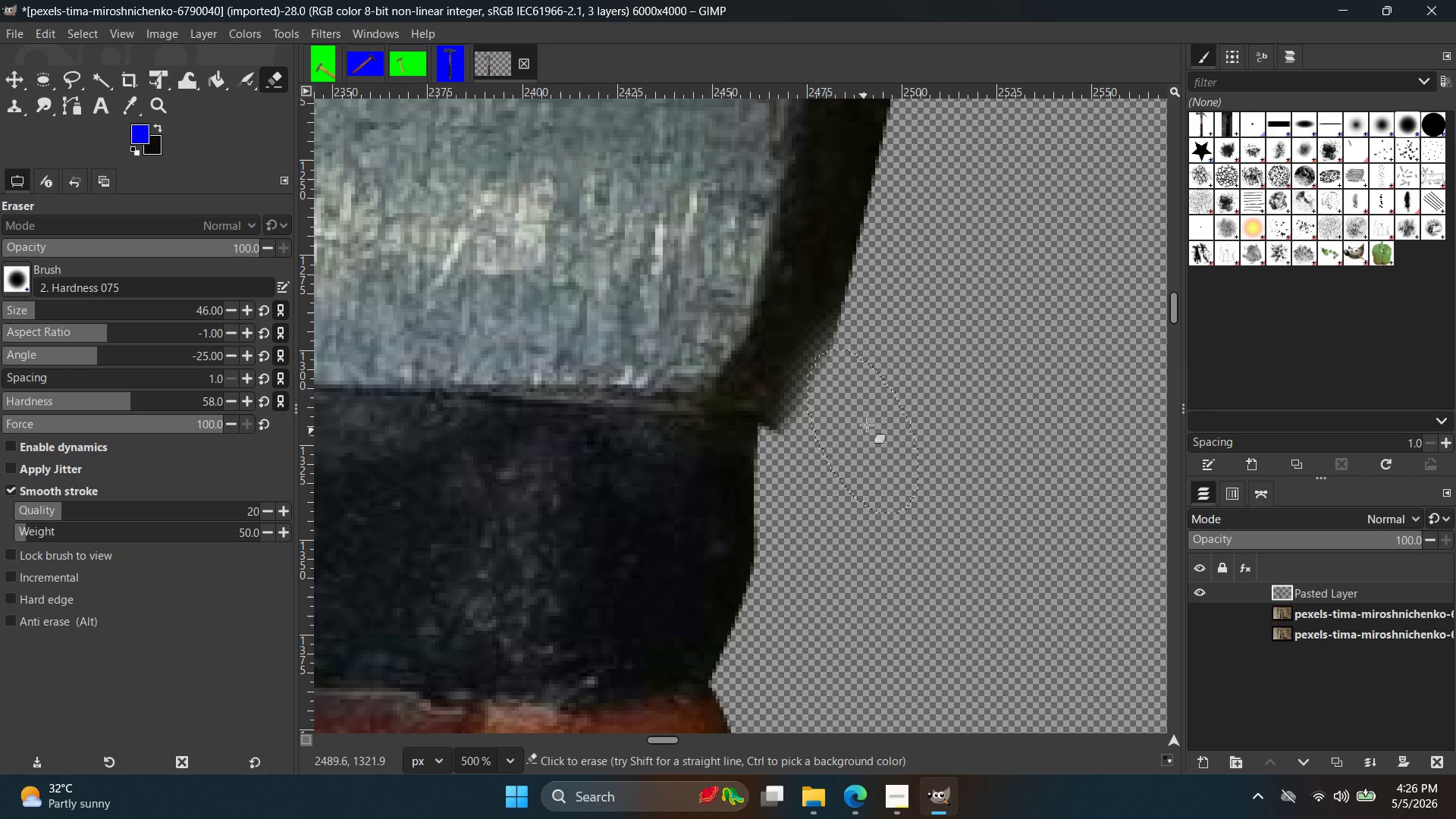 
triple_click([871, 420])
 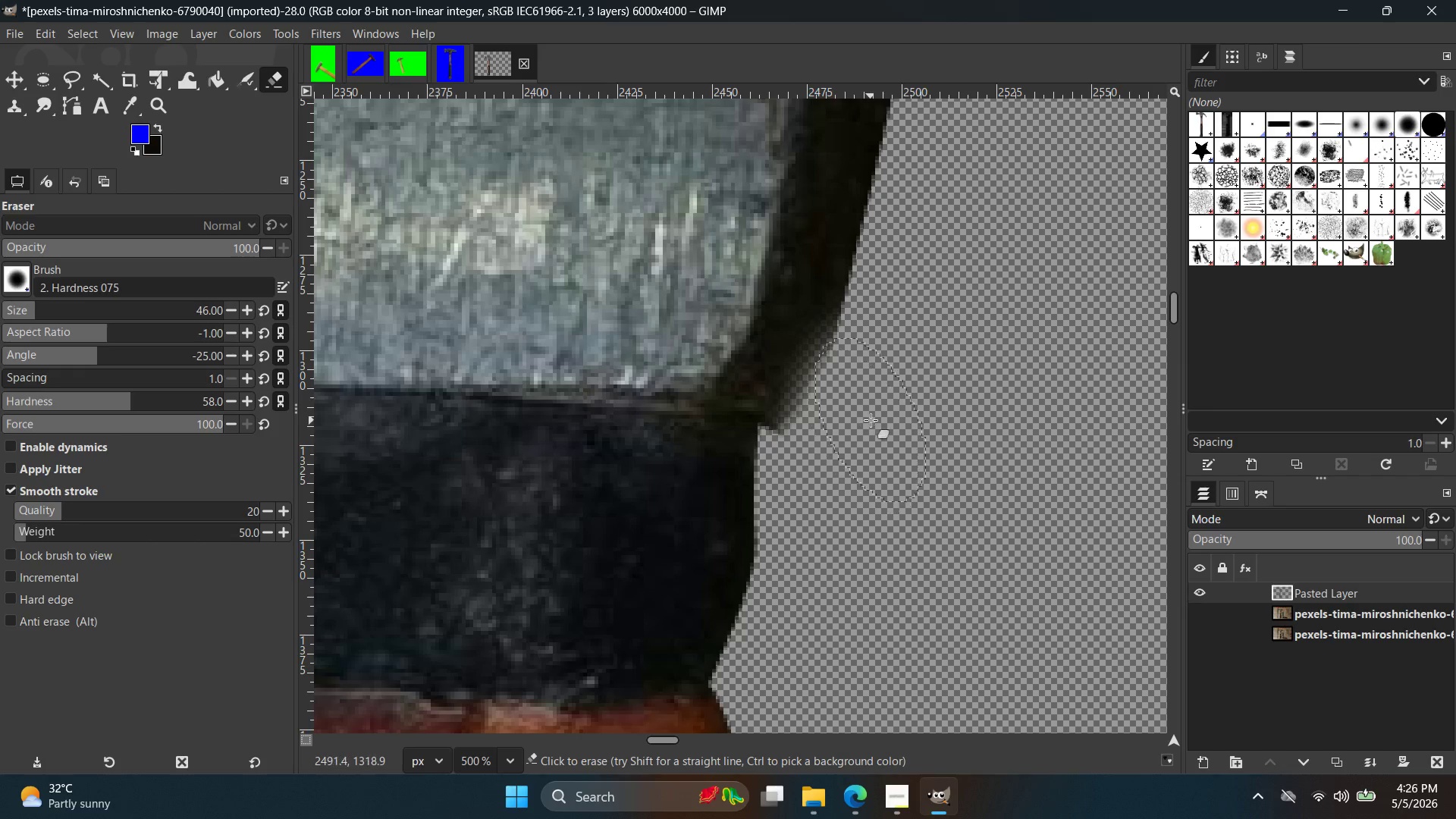 
left_click_drag(start_coordinate=[871, 420], to_coordinate=[872, 416])
 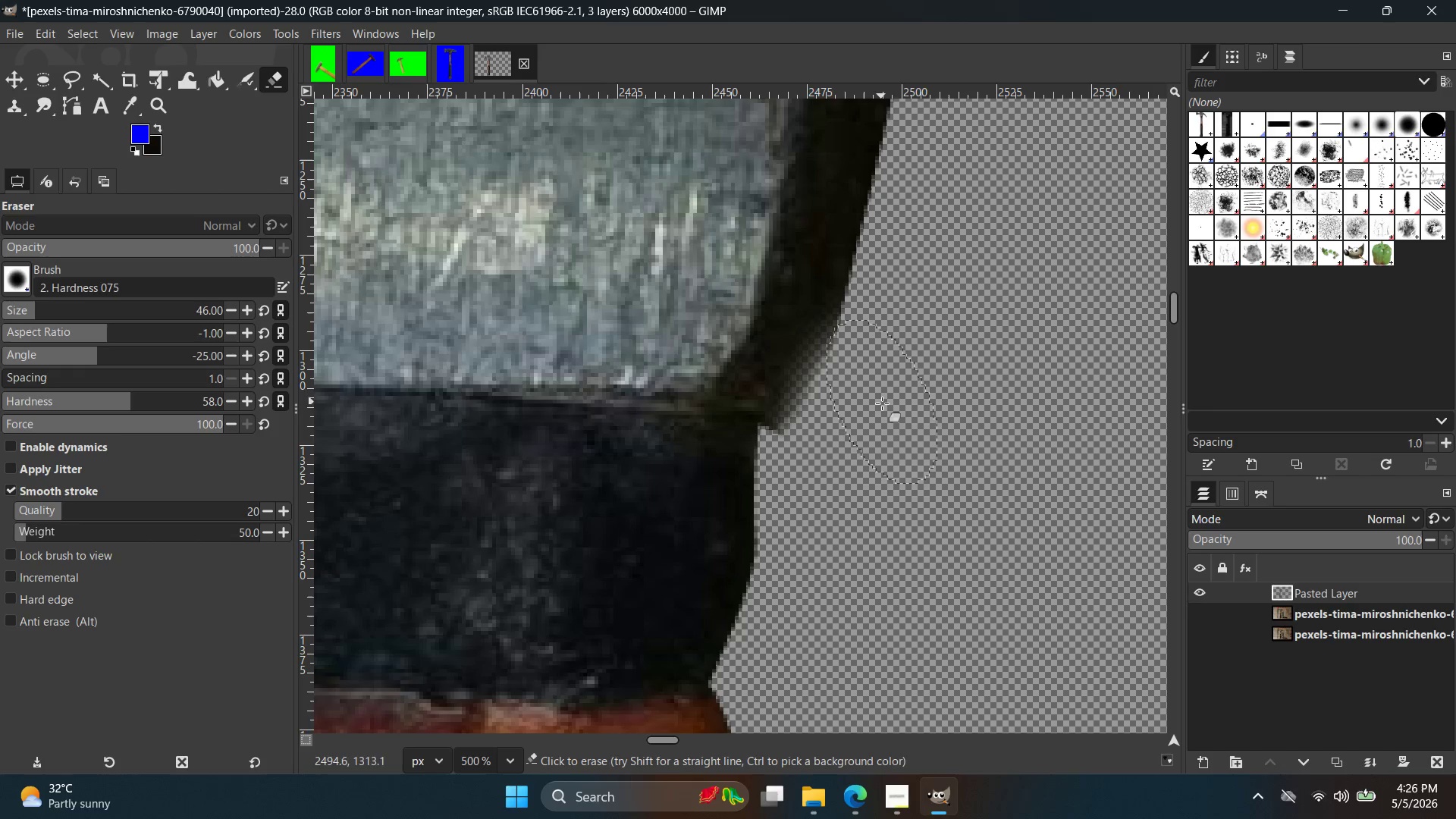 
left_click_drag(start_coordinate=[880, 413], to_coordinate=[883, 461])
 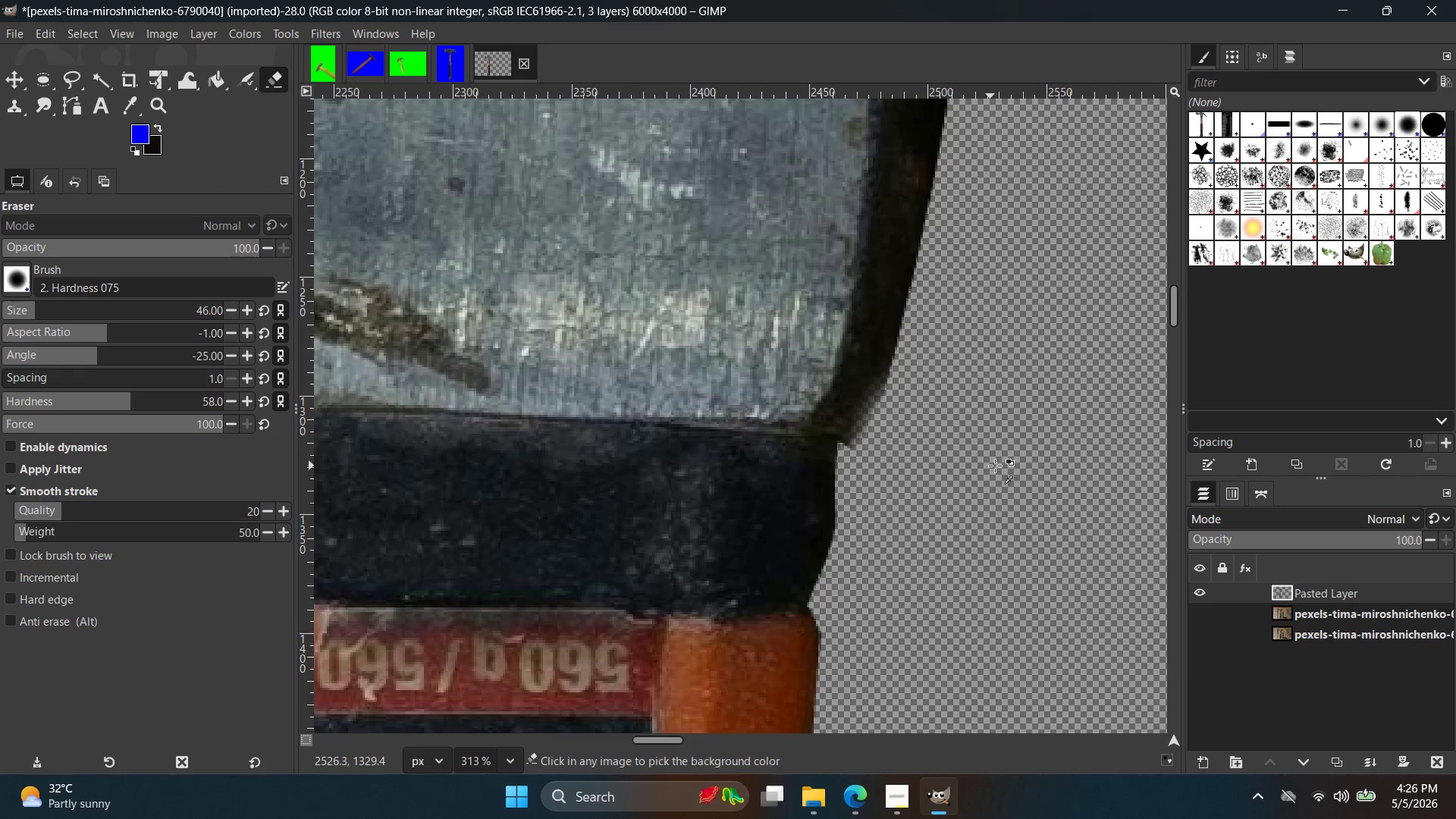 
hold_key(key=ControlLeft, duration=3.55)
scroll: coordinate [1083, 494], scroll_direction: down, amount: 27.0
 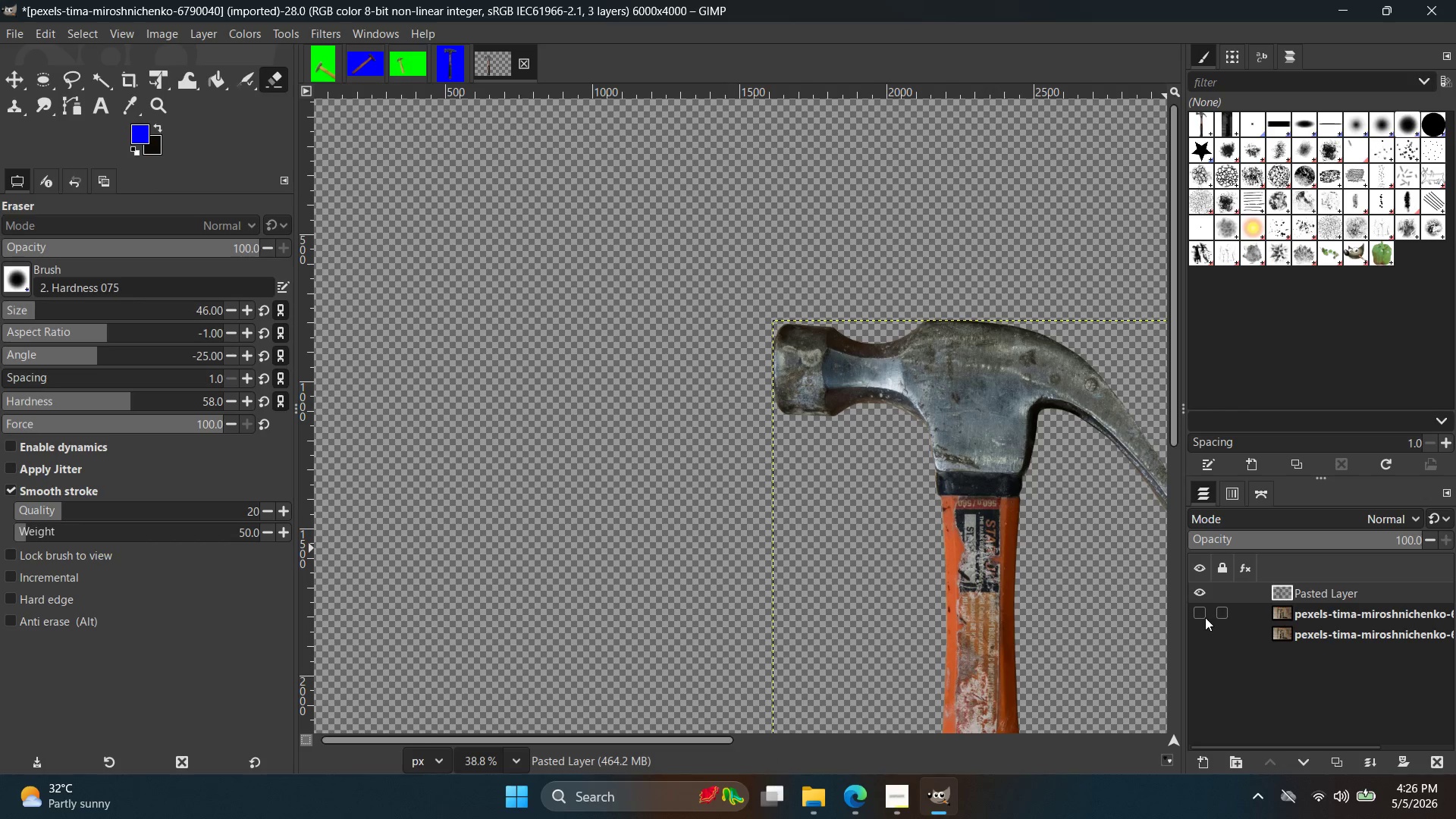 
hold_key(key=ControlLeft, duration=0.41)
scroll: coordinate [1087, 543], scroll_direction: down, amount: 5.0
 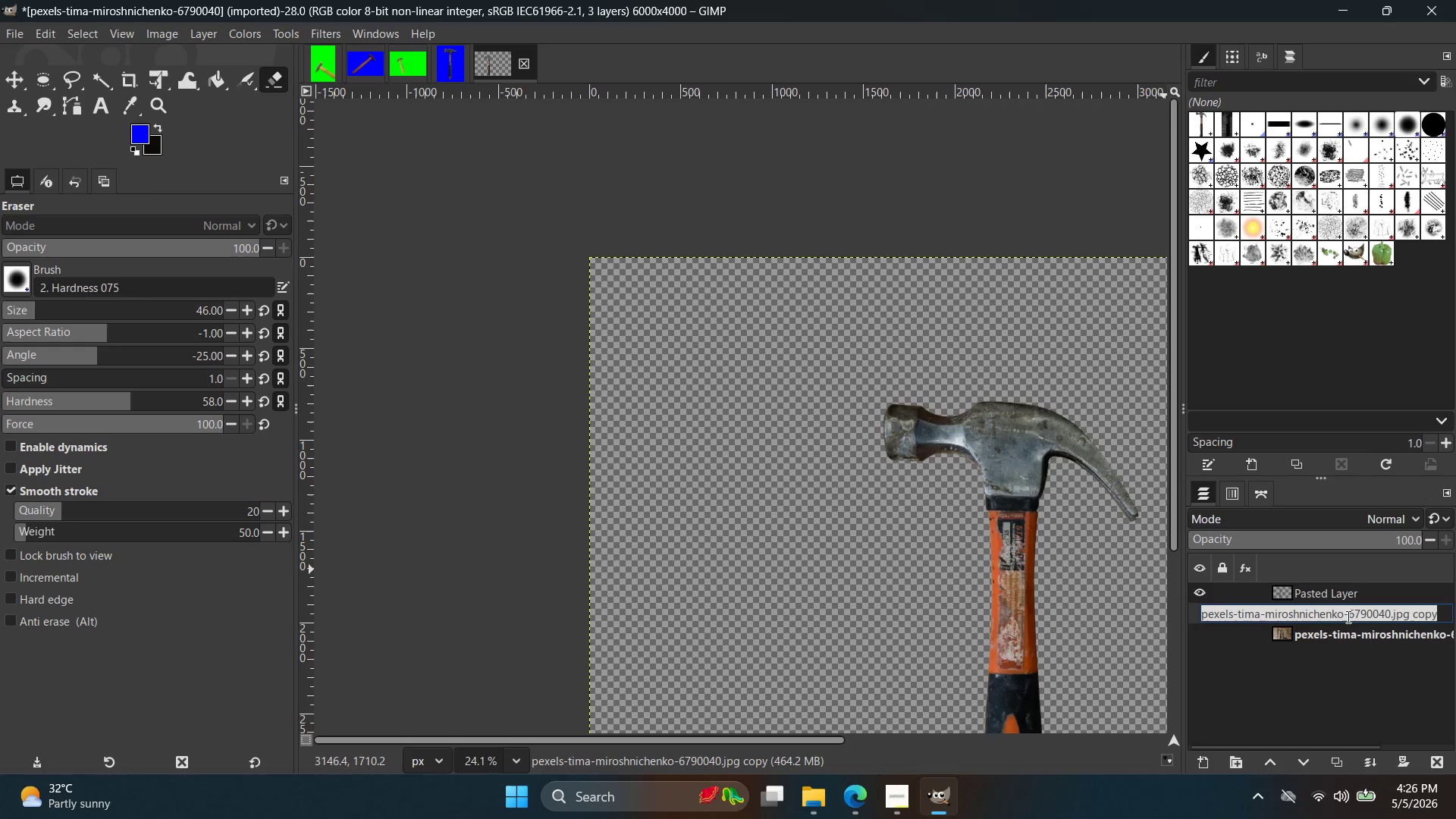 
left_click_drag(start_coordinate=[1346, 617], to_coordinate=[1345, 585])
 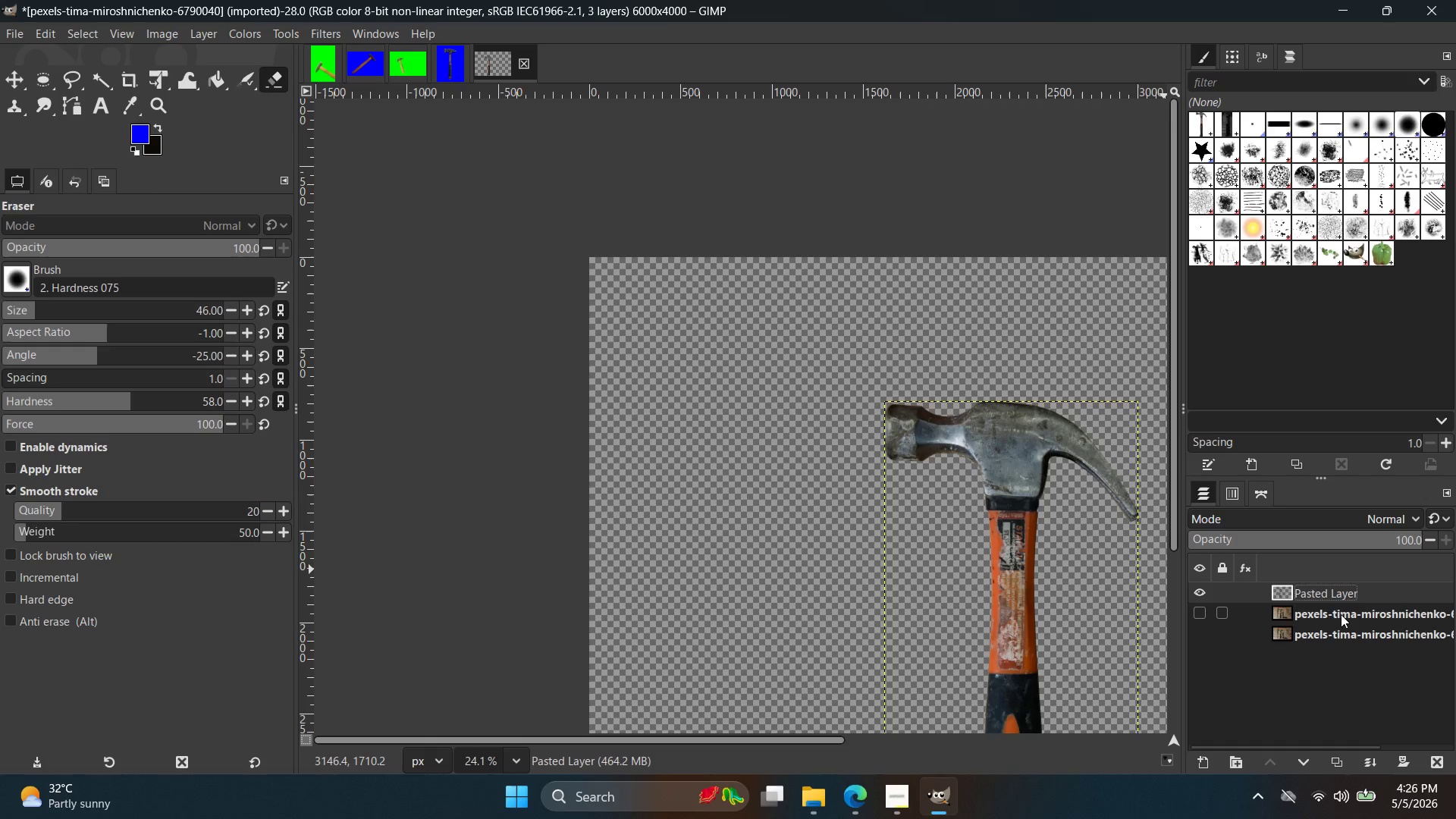 
triple_click([1345, 585])
 